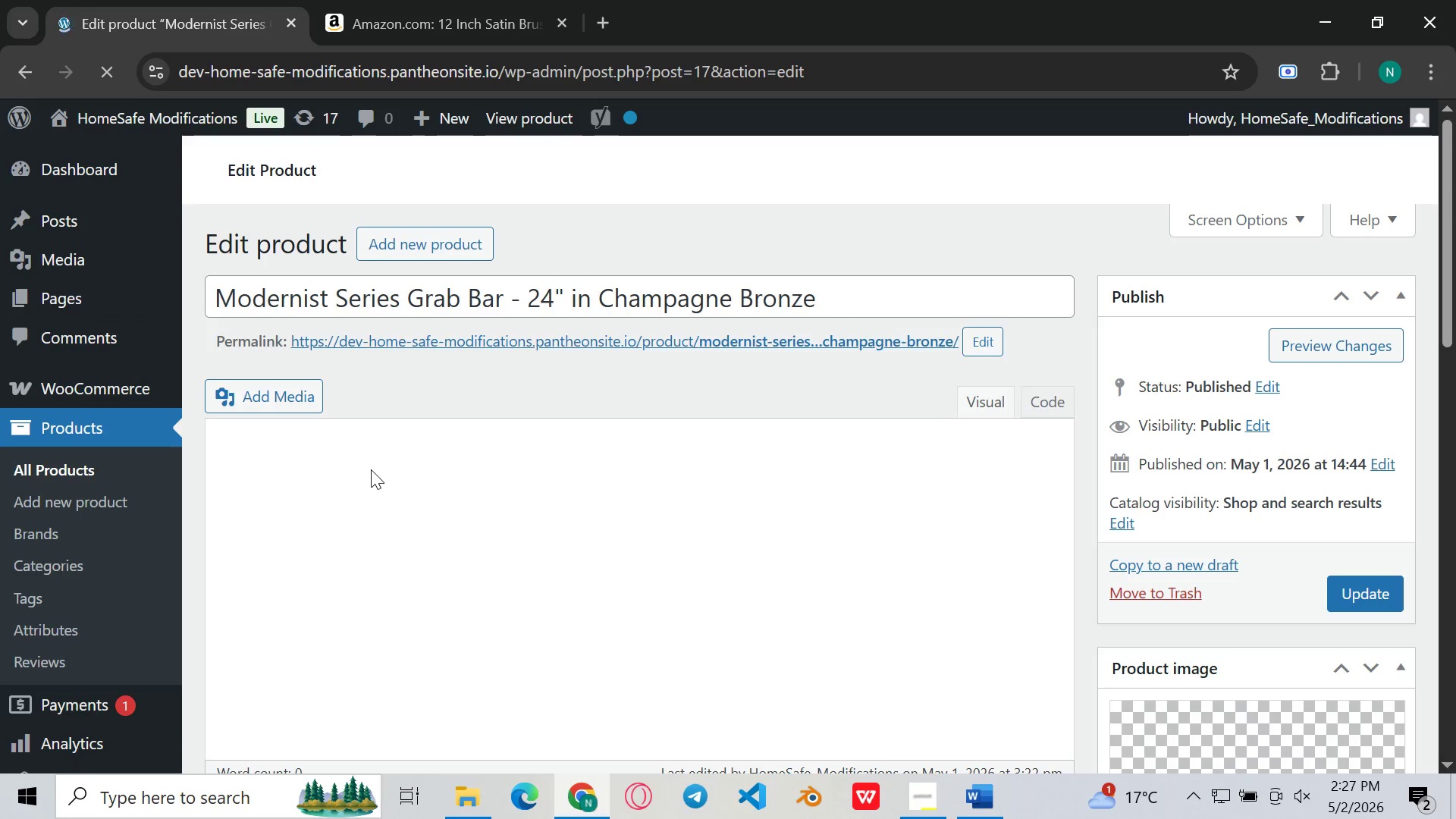 
wait(5.09)
 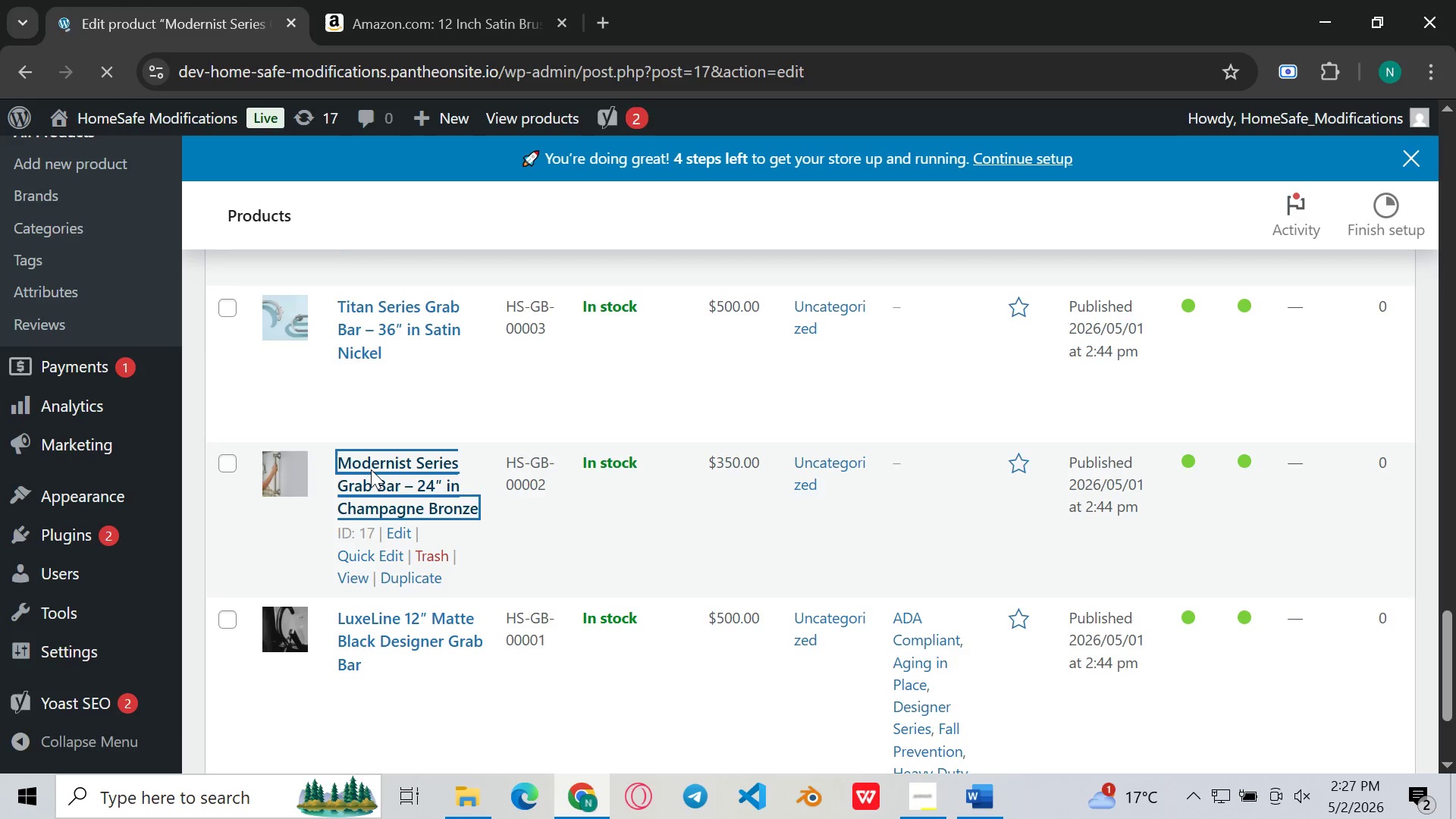 
left_click([508, 475])
 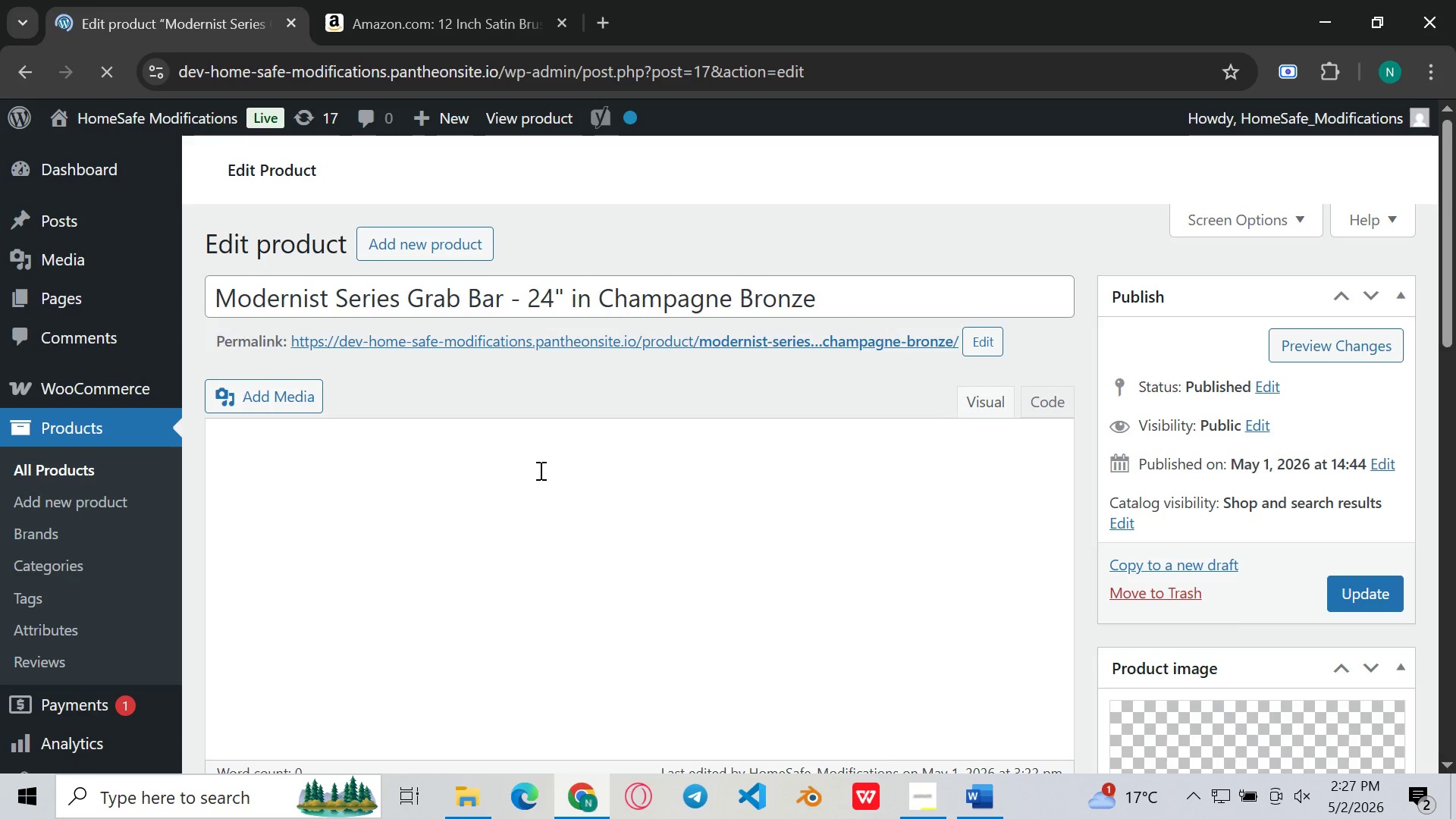 
left_click([539, 470])
 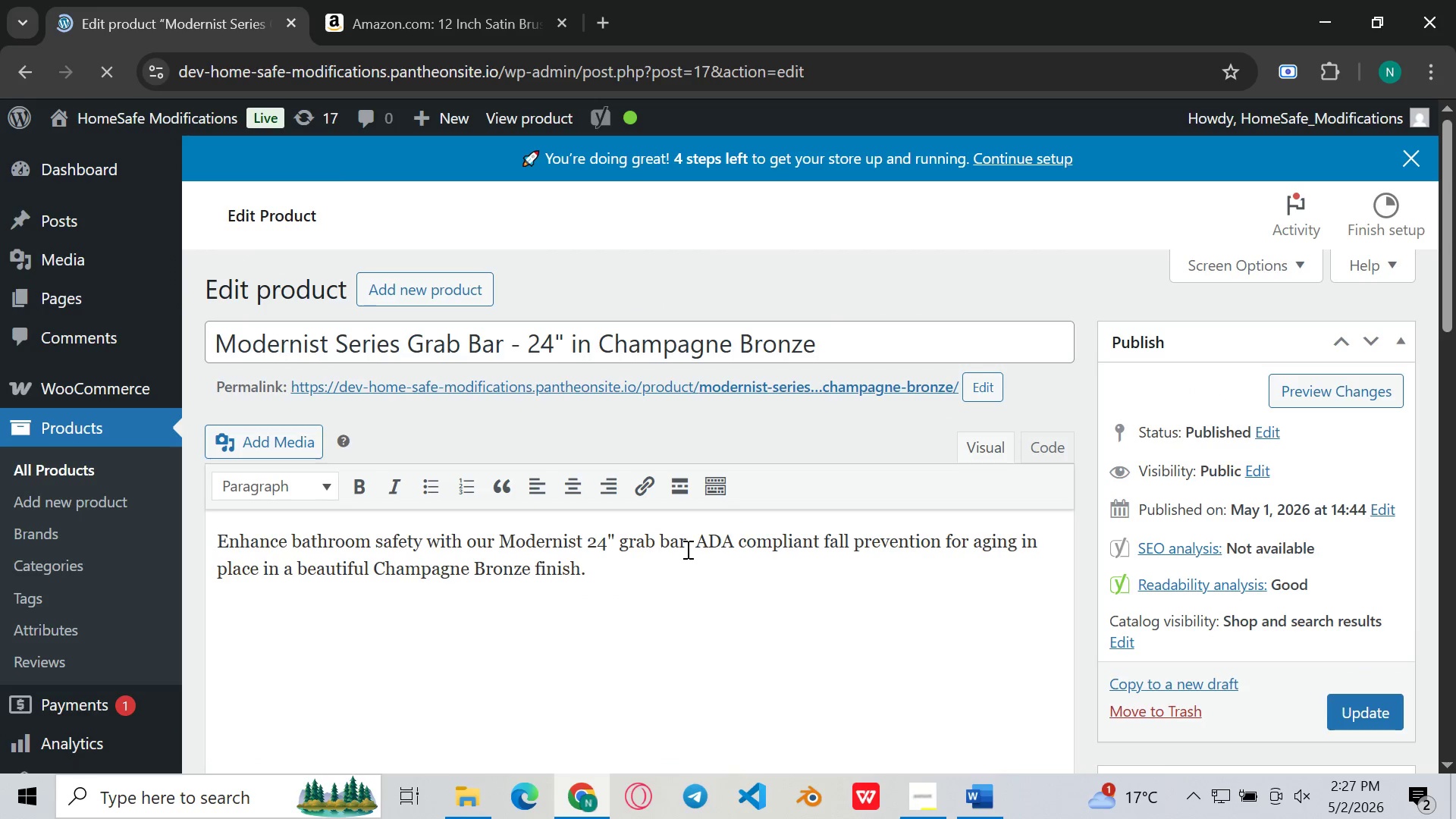 
left_click_drag(start_coordinate=[612, 573], to_coordinate=[207, 563])
 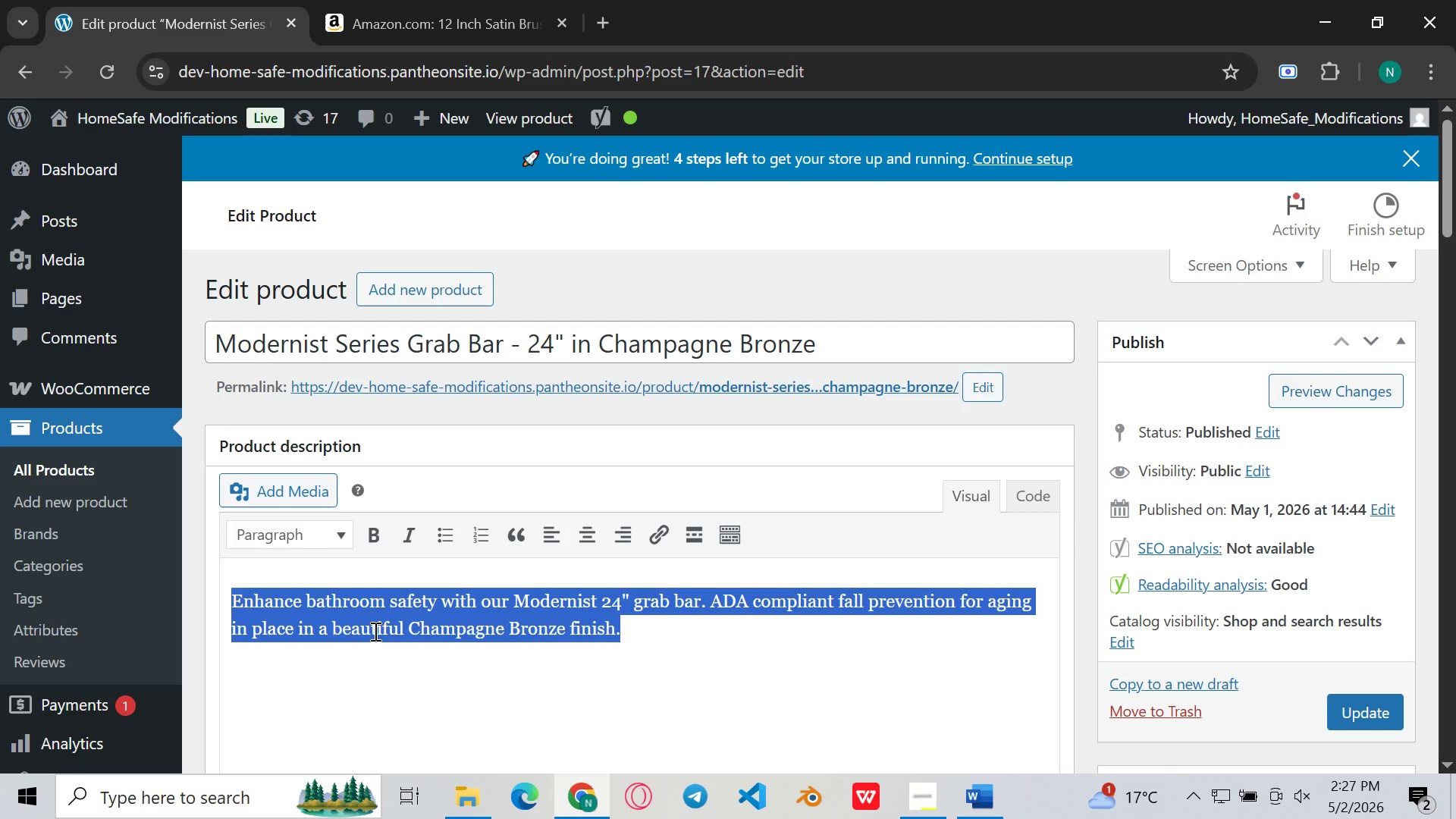 
key(Control+C)
 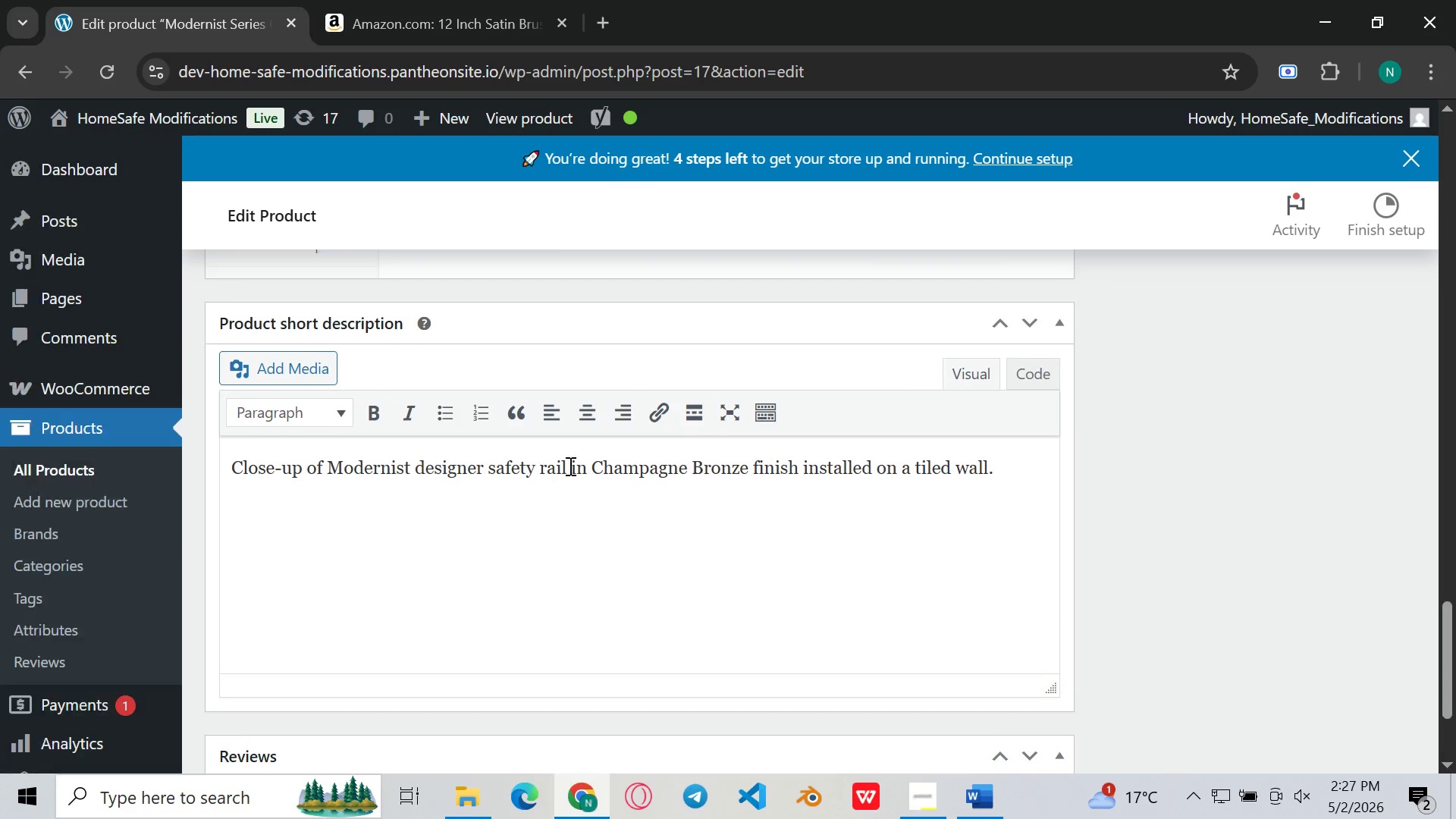 
left_click([1005, 459])
 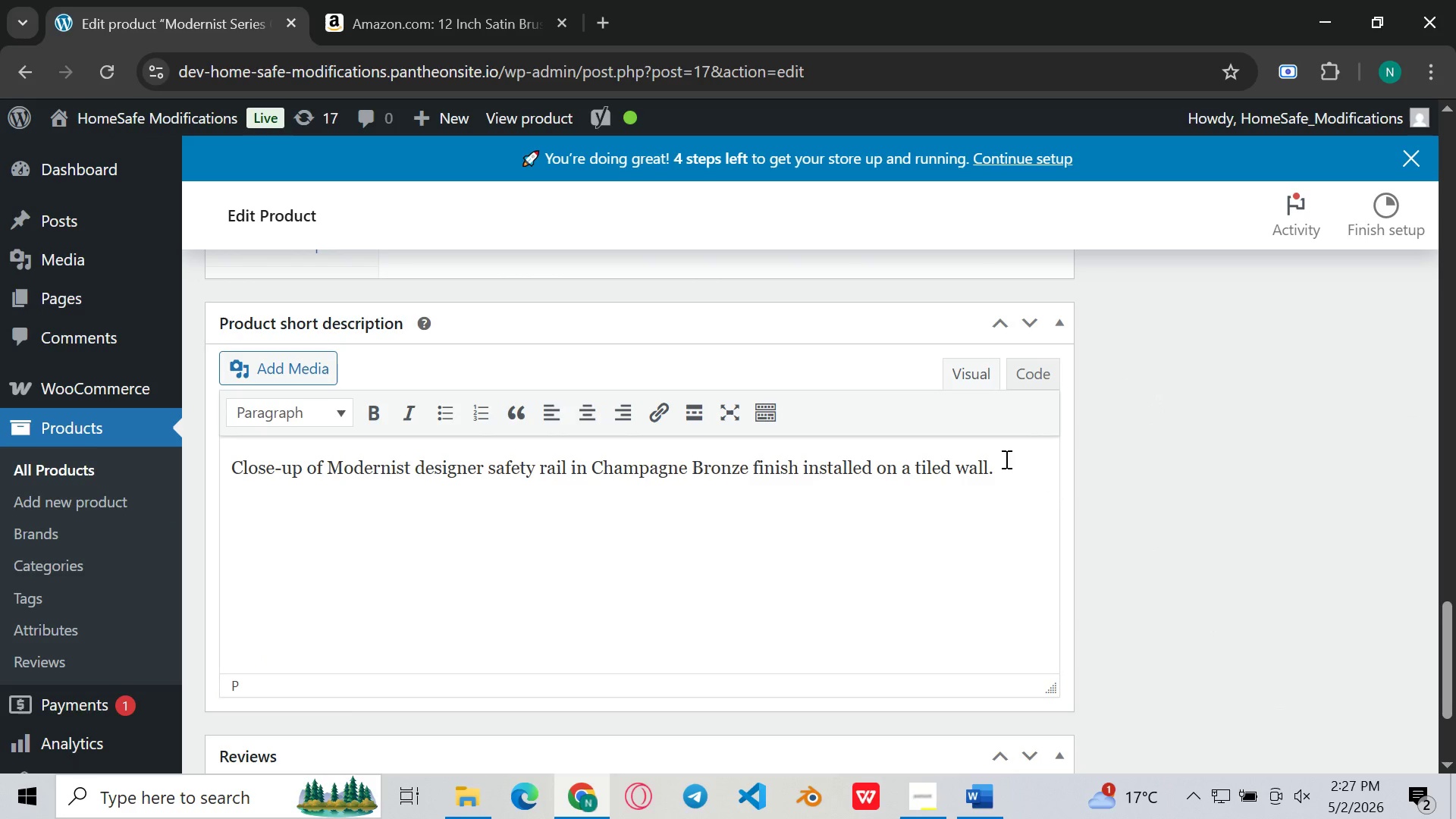 
key(Space)
 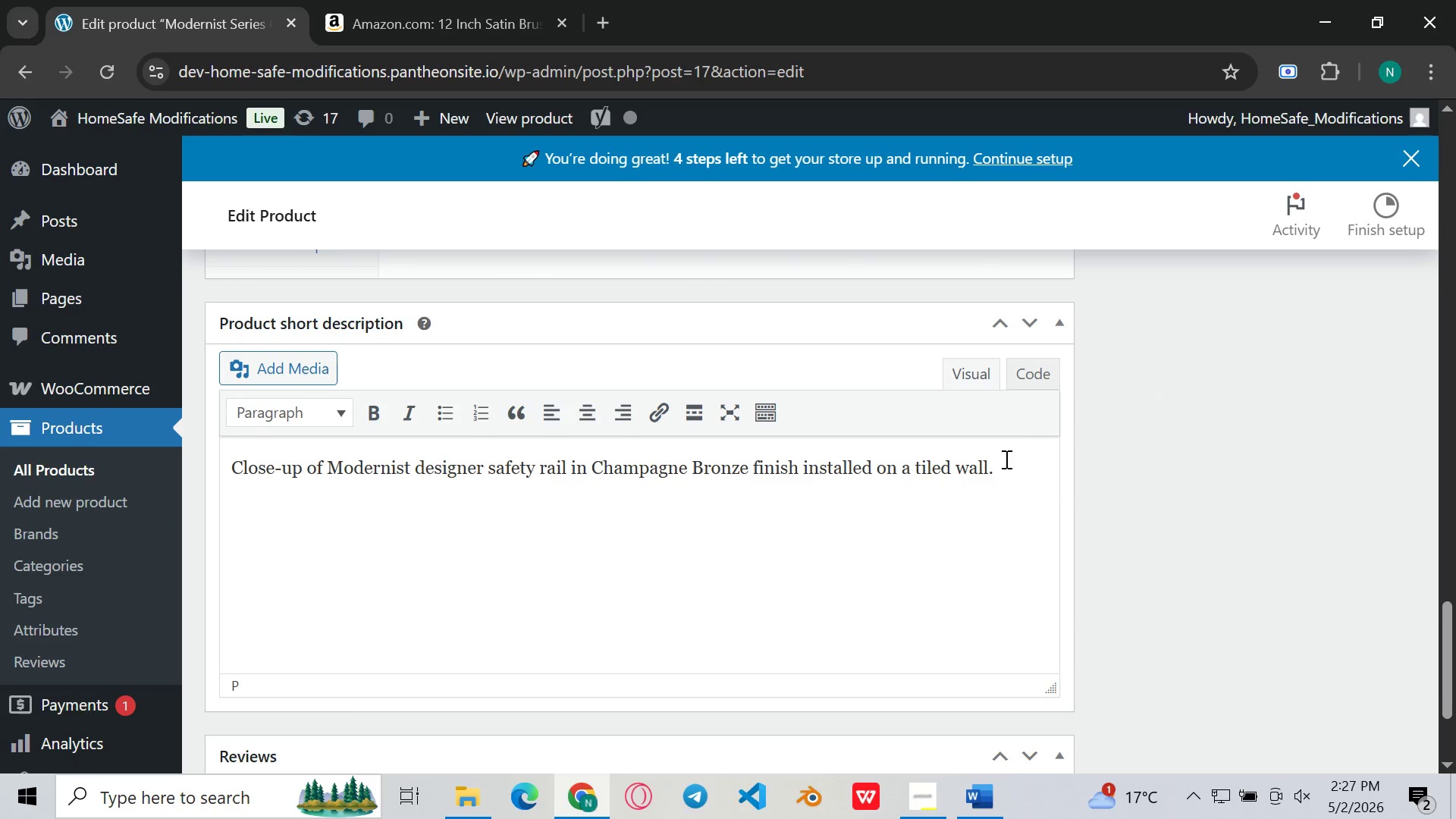 
key(Control+V)
 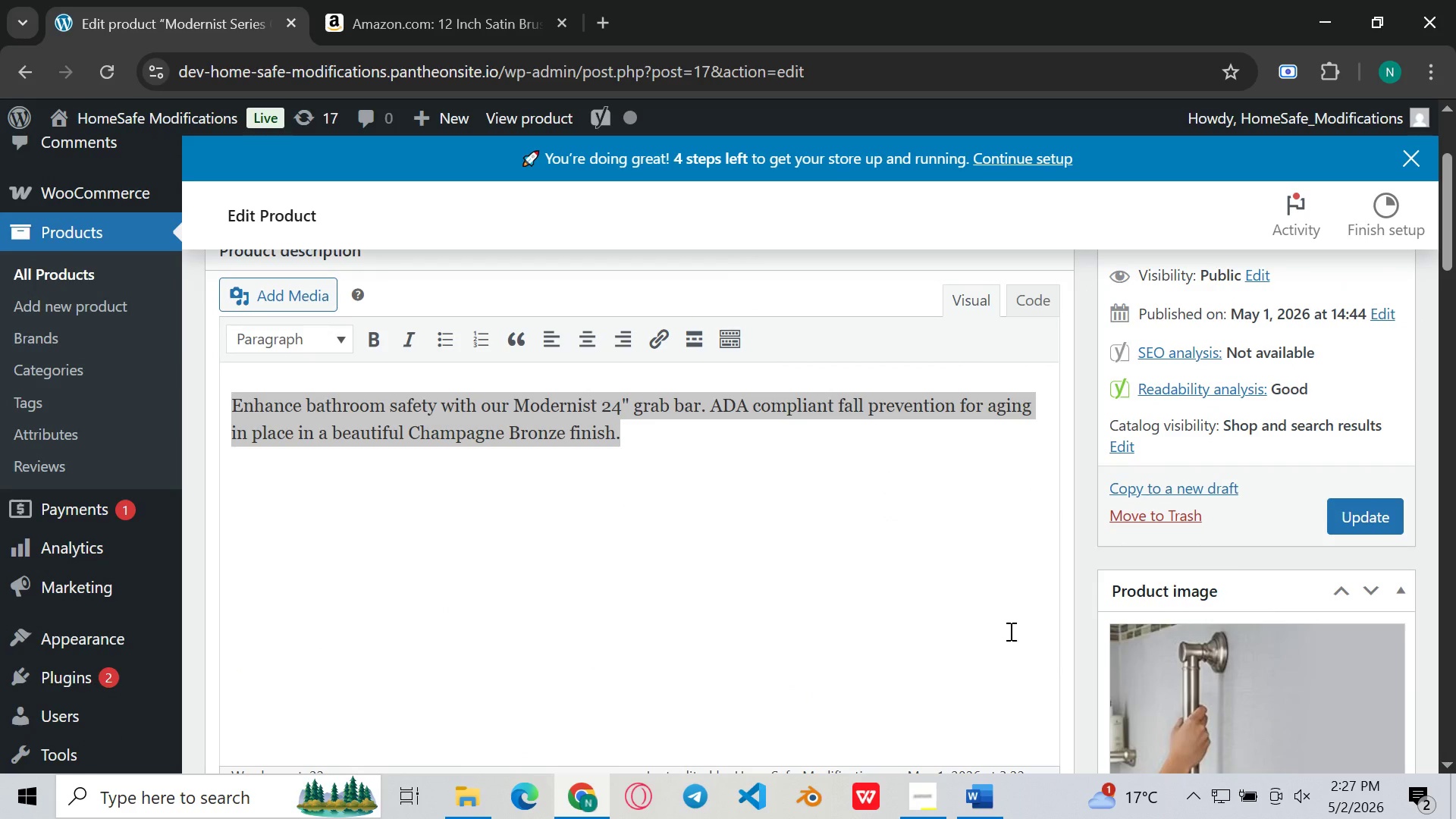 
wait(5.59)
 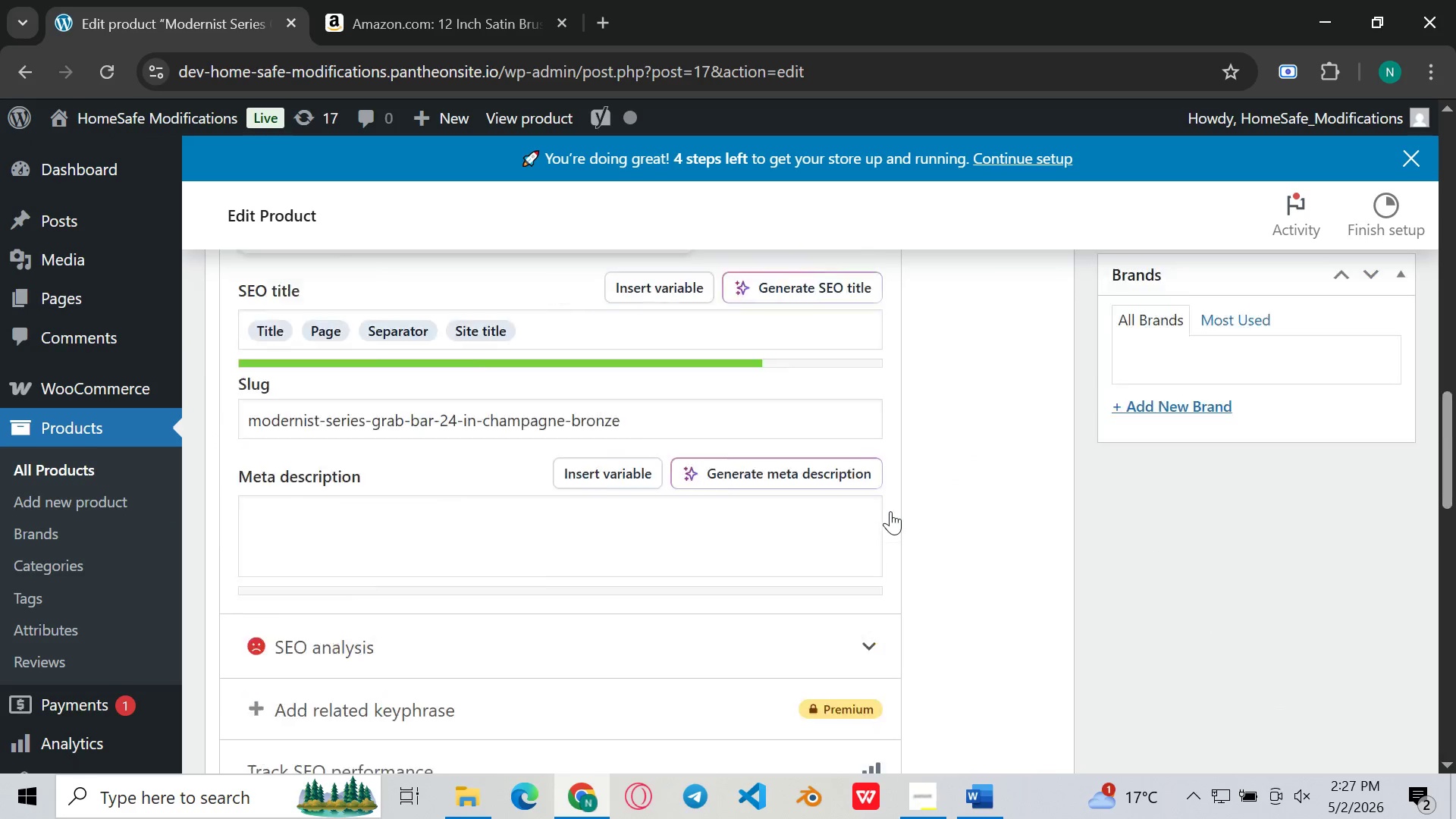 
key(Backspace)
 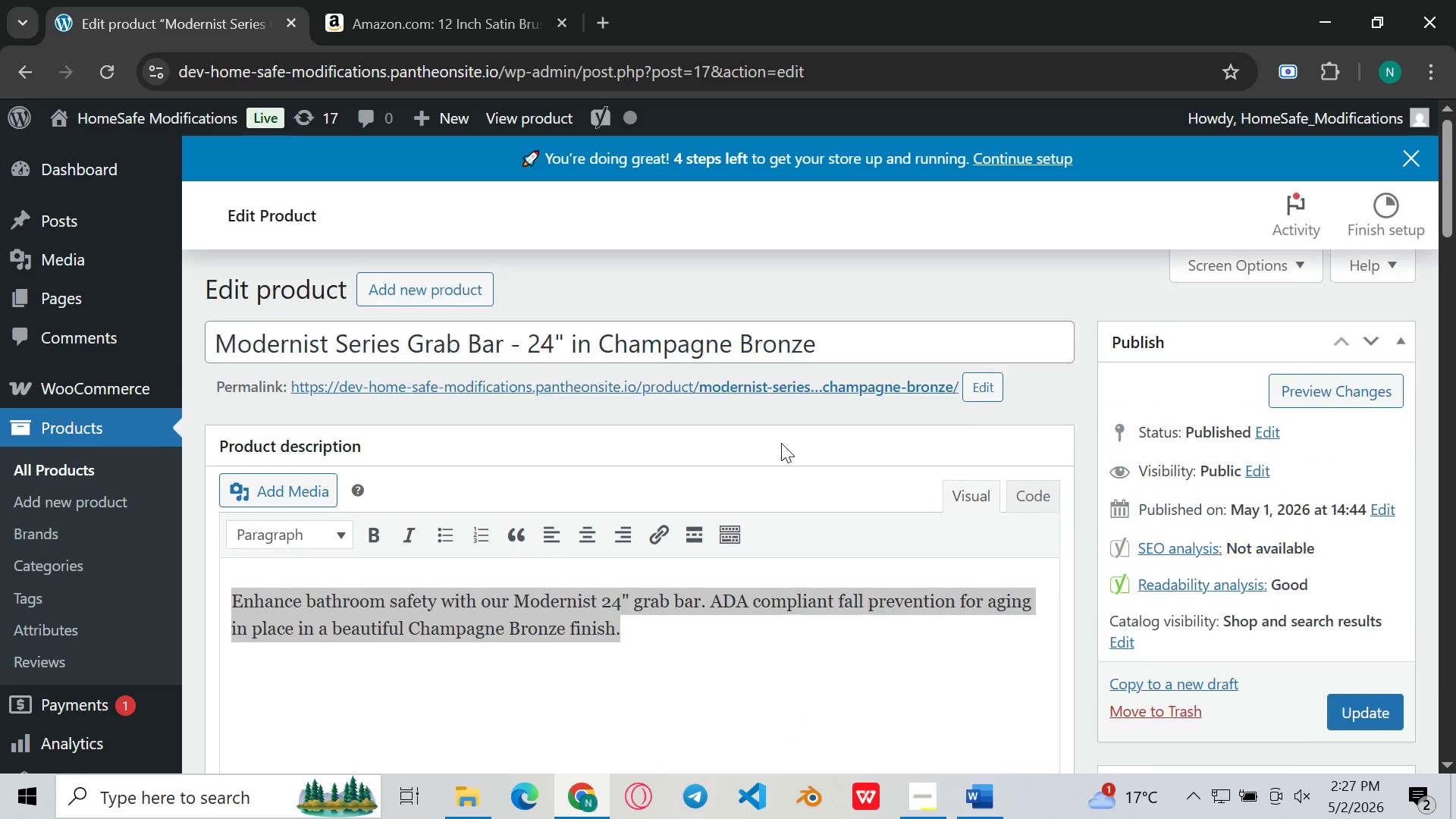 
left_click([651, 608])
 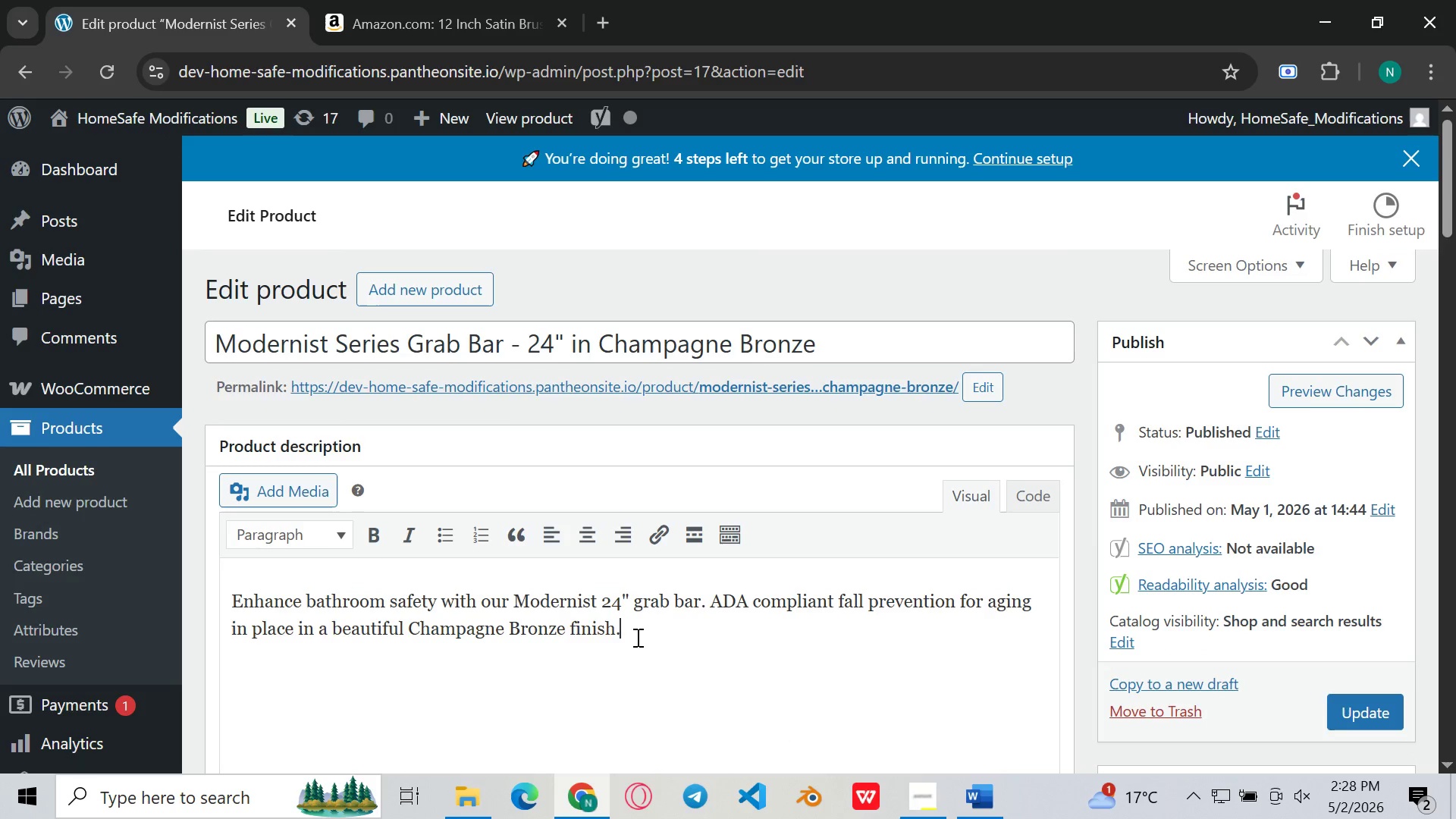 
left_click_drag(start_coordinate=[636, 637], to_coordinate=[206, 591])
 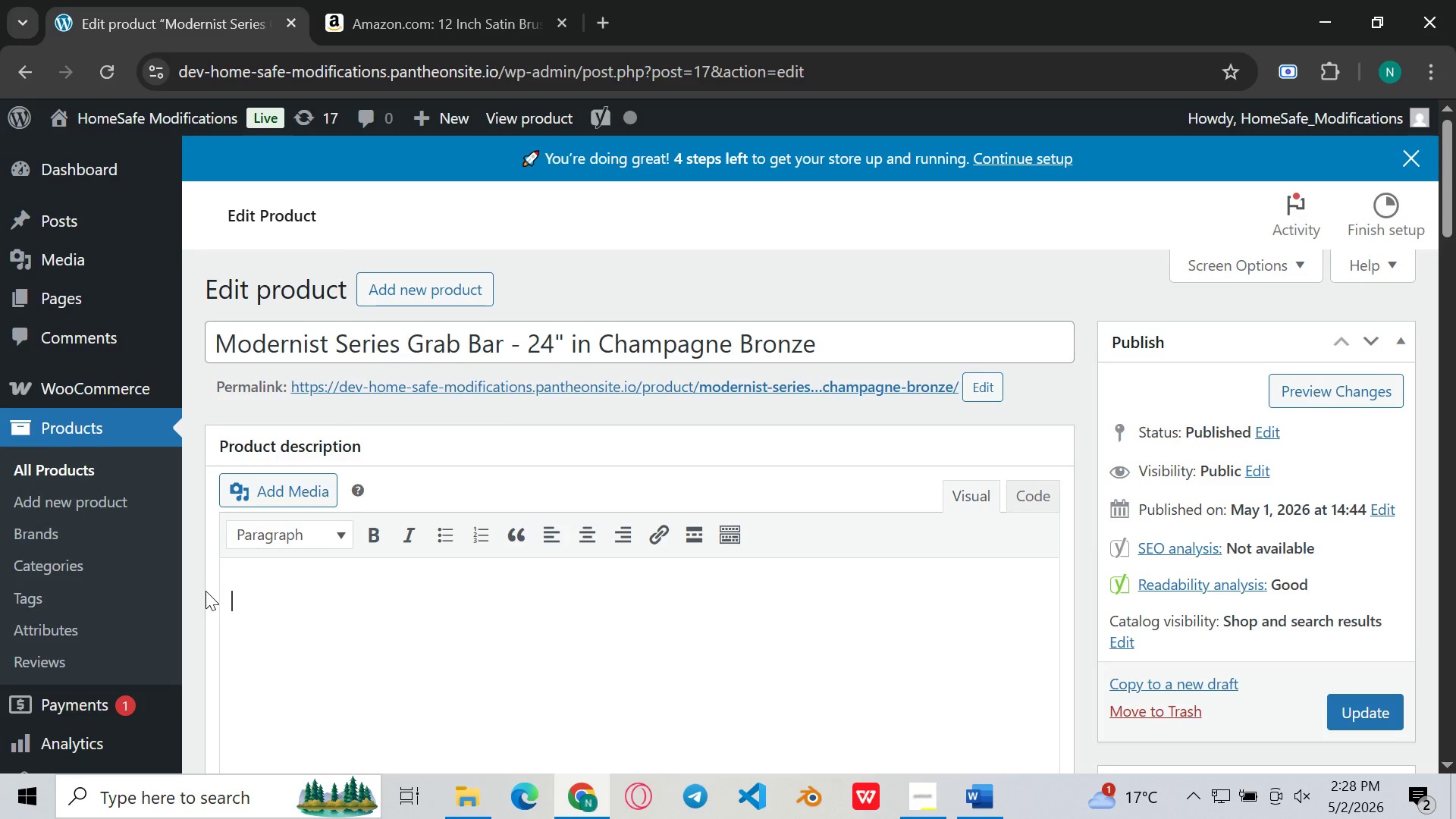 
key(Backspace)
 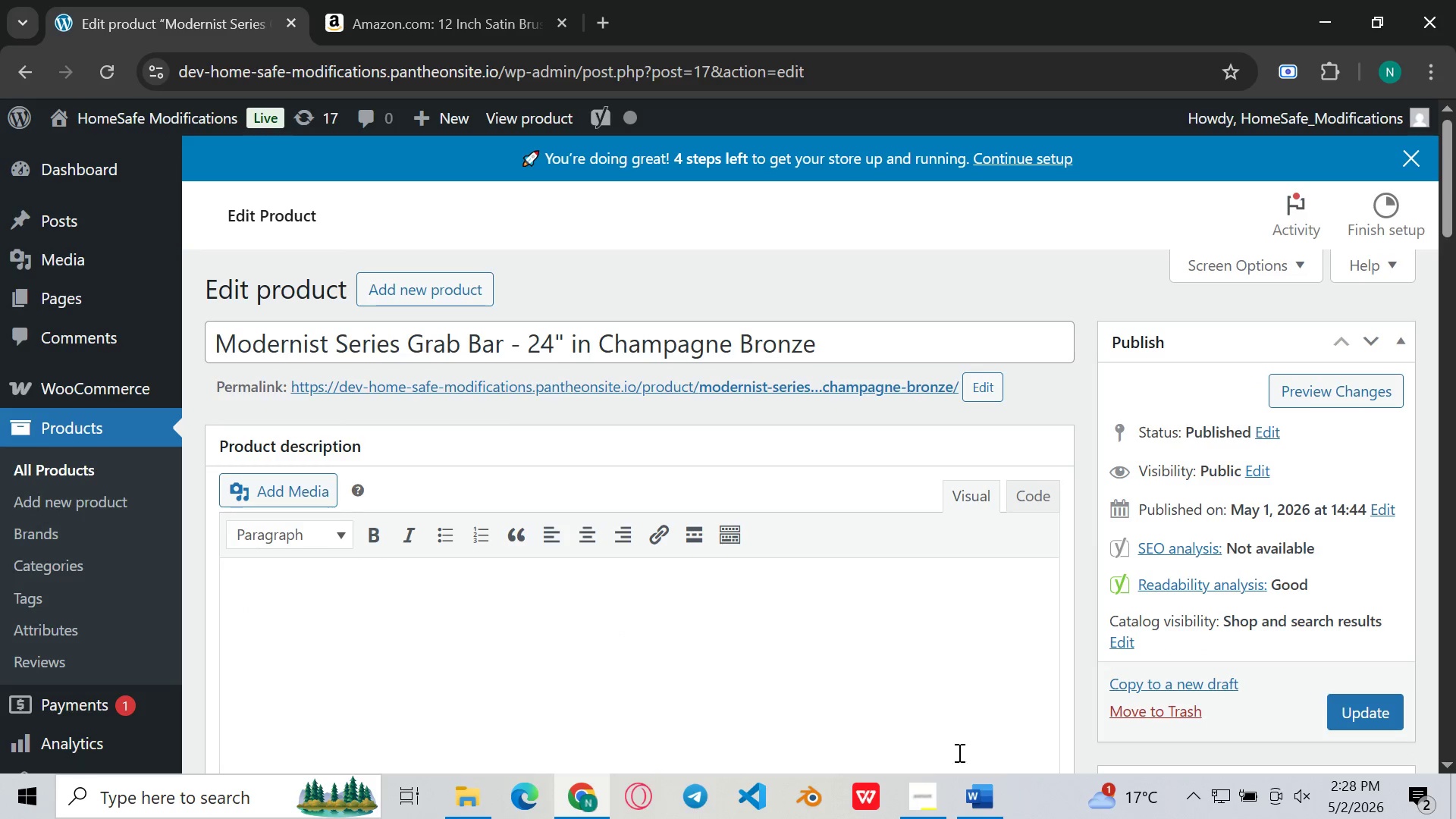 
left_click([978, 808])
 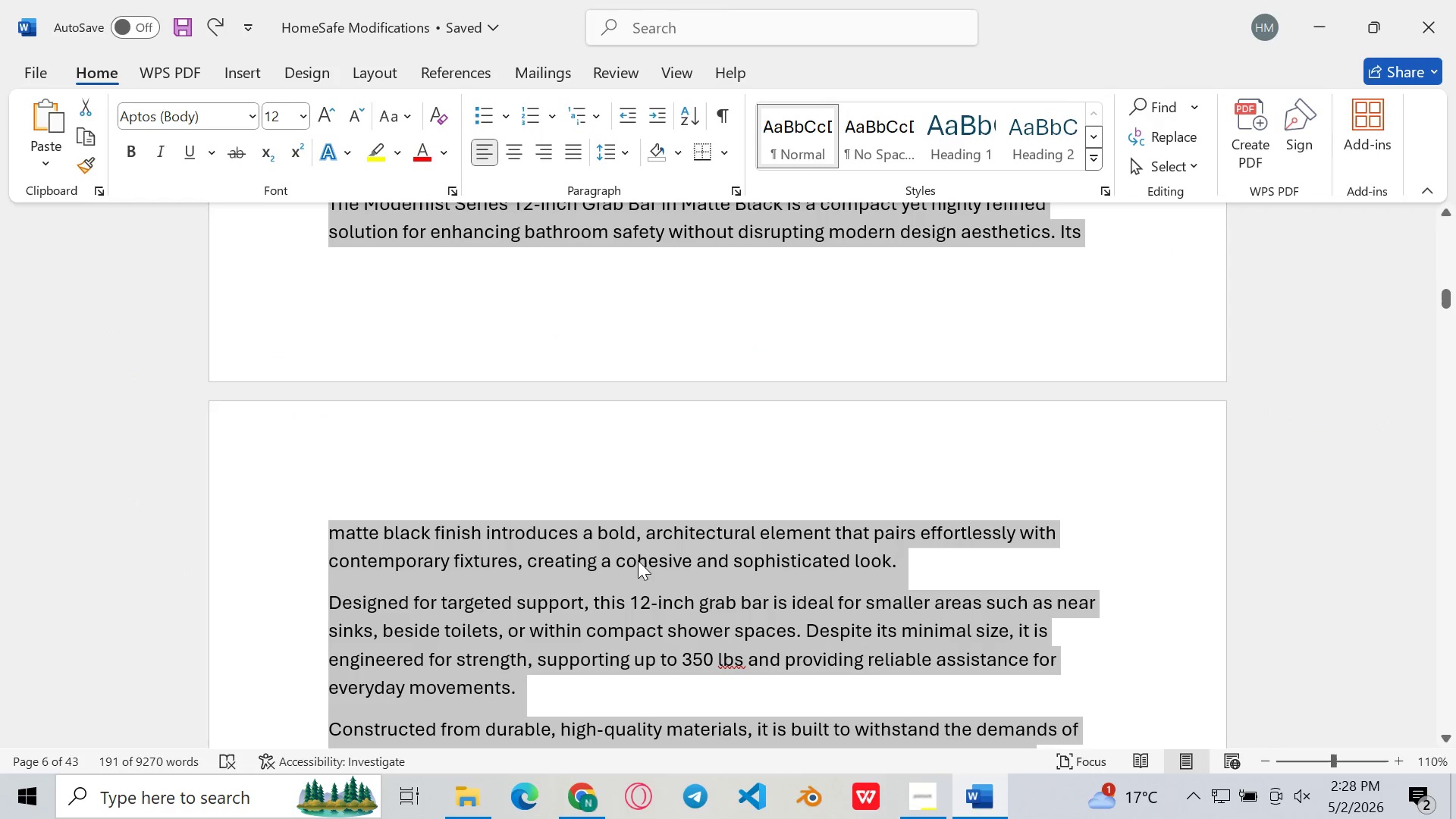 
key(Control+C)
 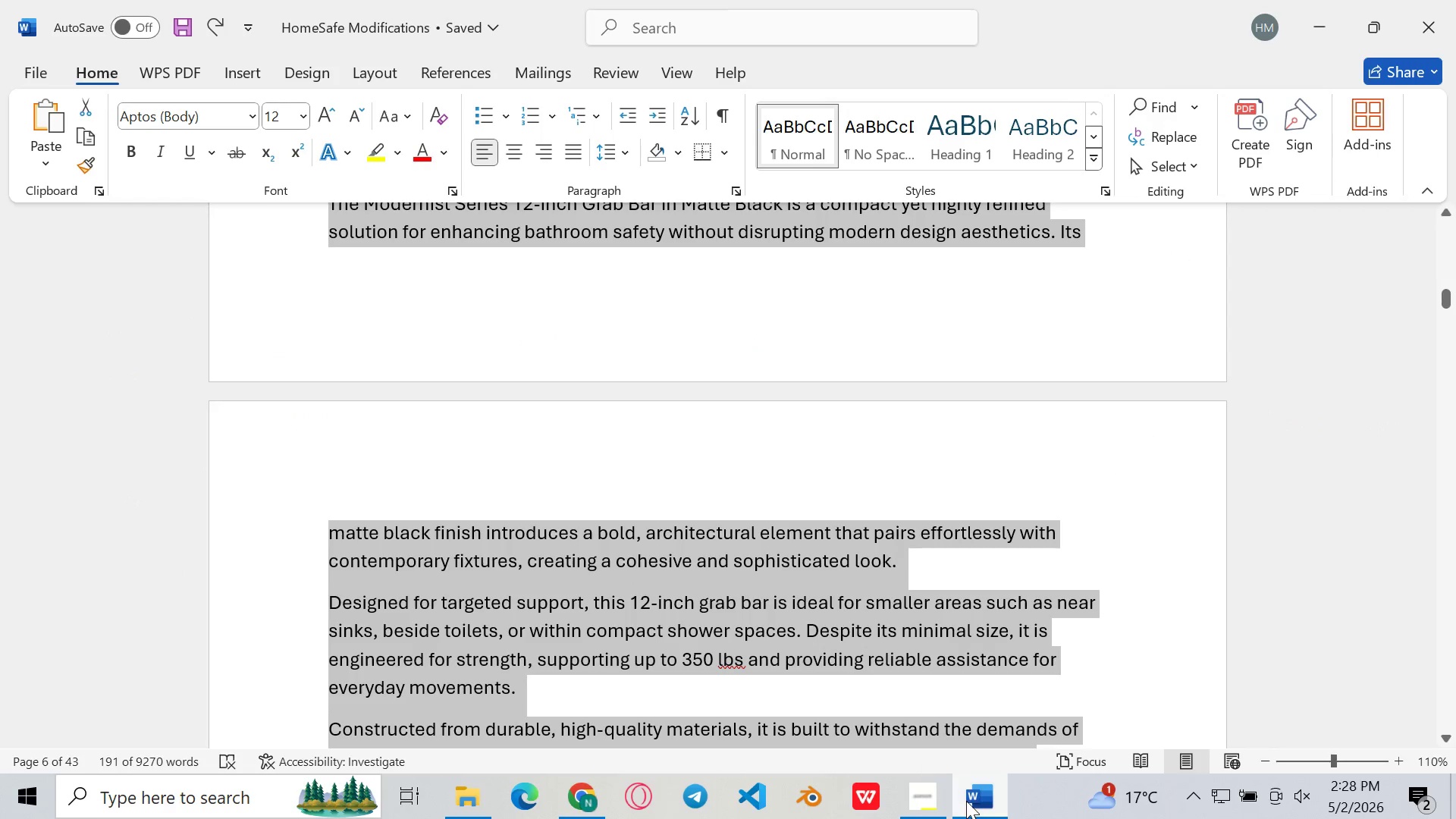 
left_click([966, 801])
 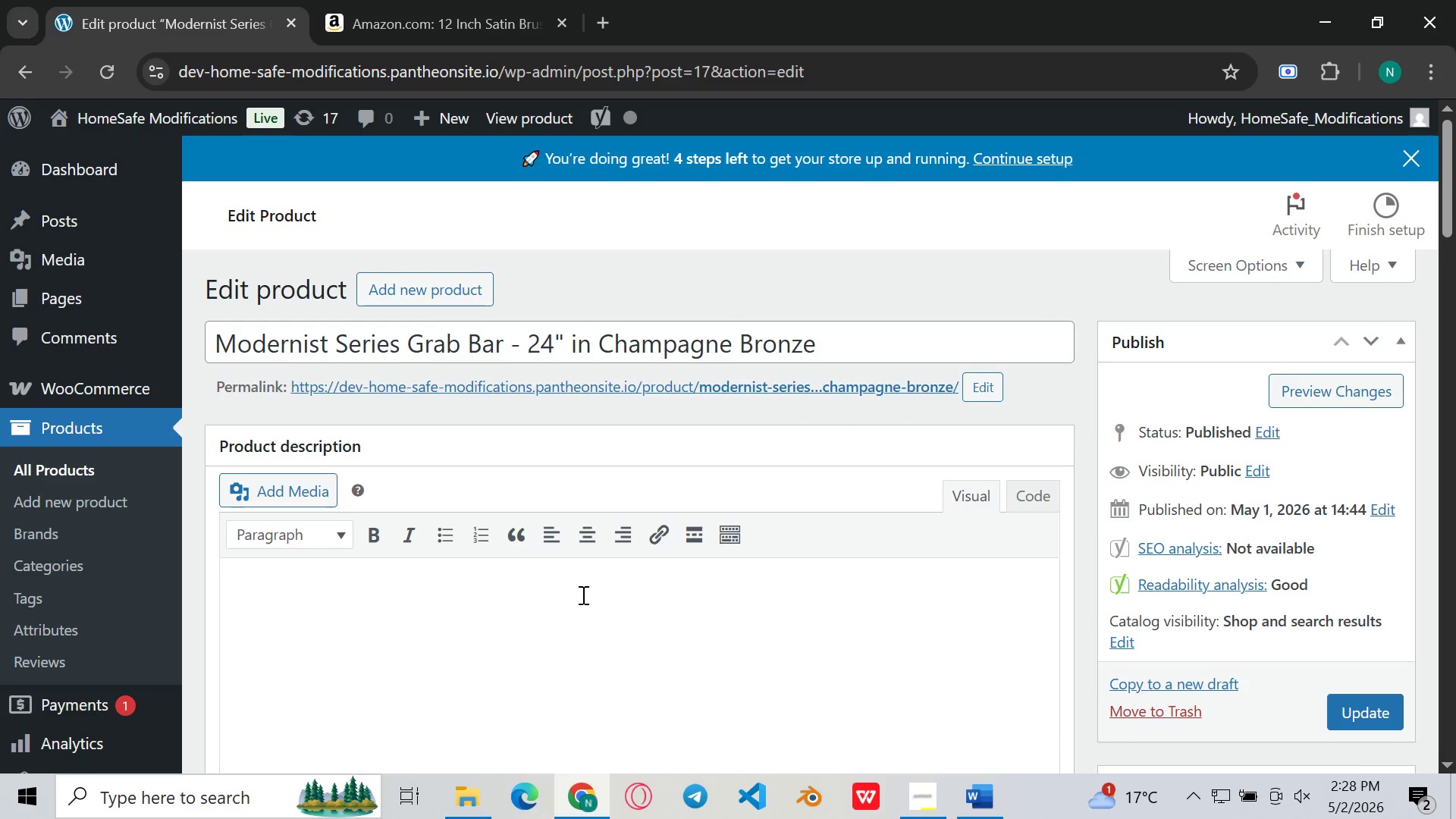 
key(Control+V)
 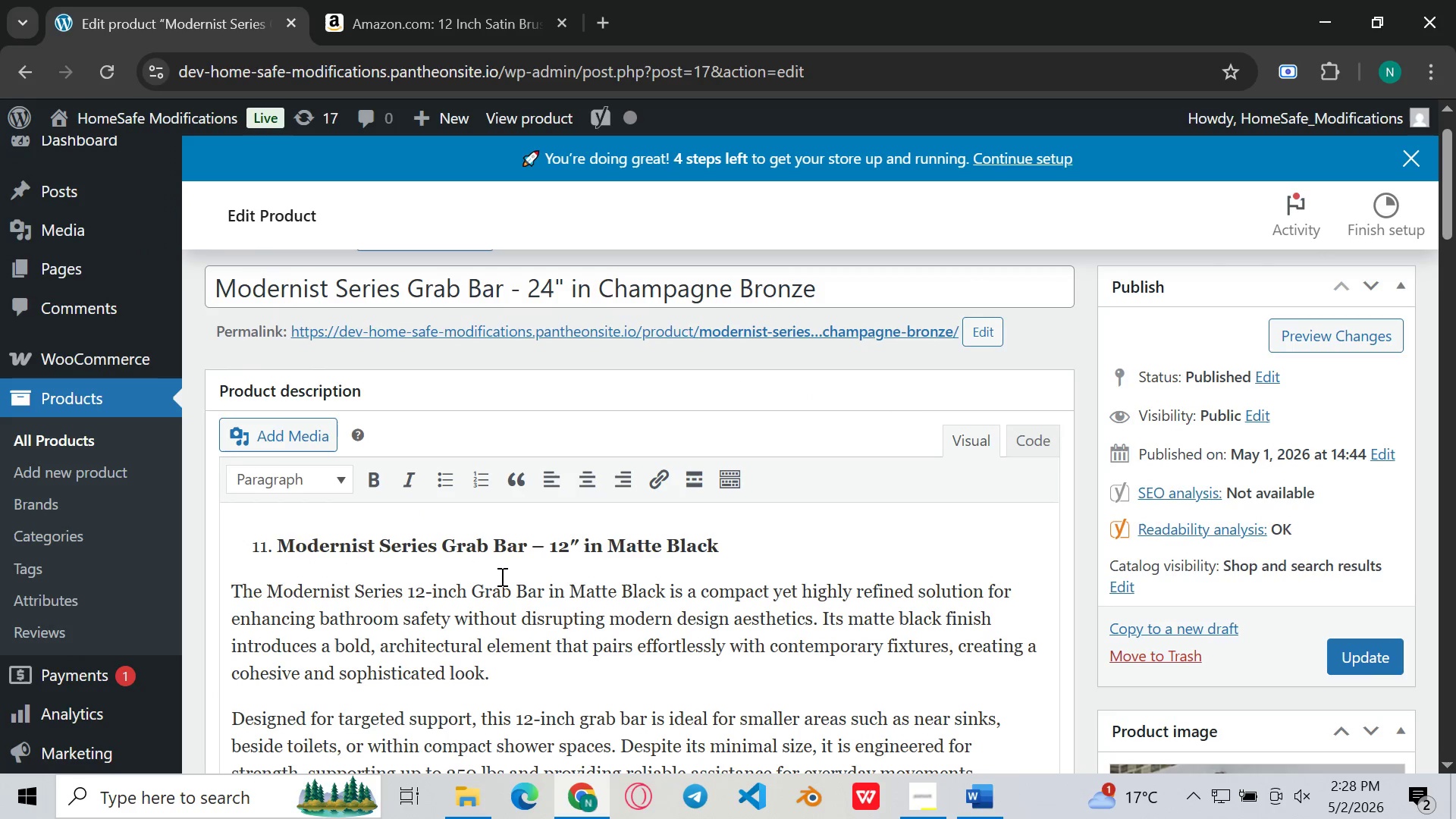 
left_click_drag(start_coordinate=[764, 538], to_coordinate=[239, 546])
 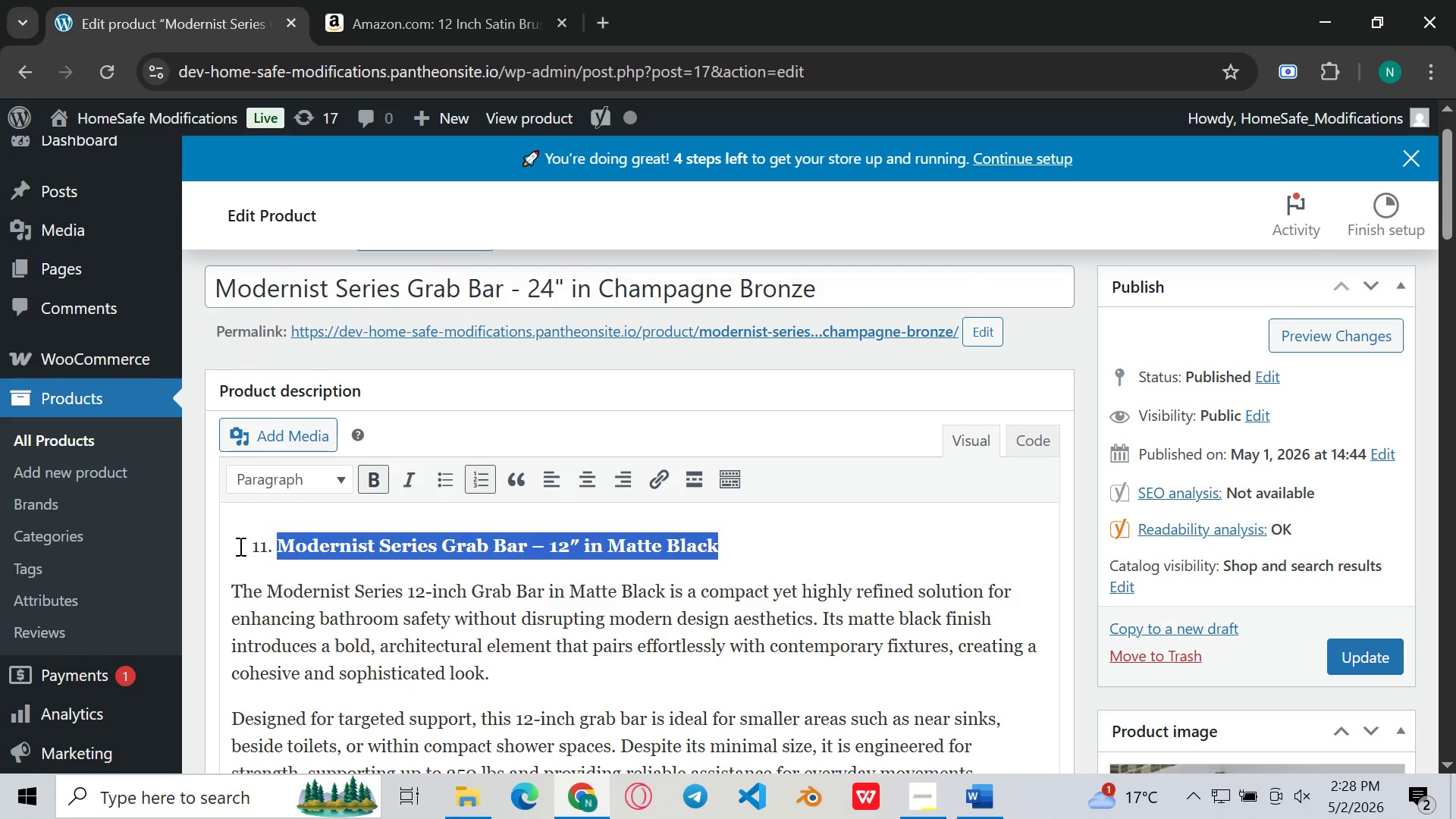 
key(Backspace)
 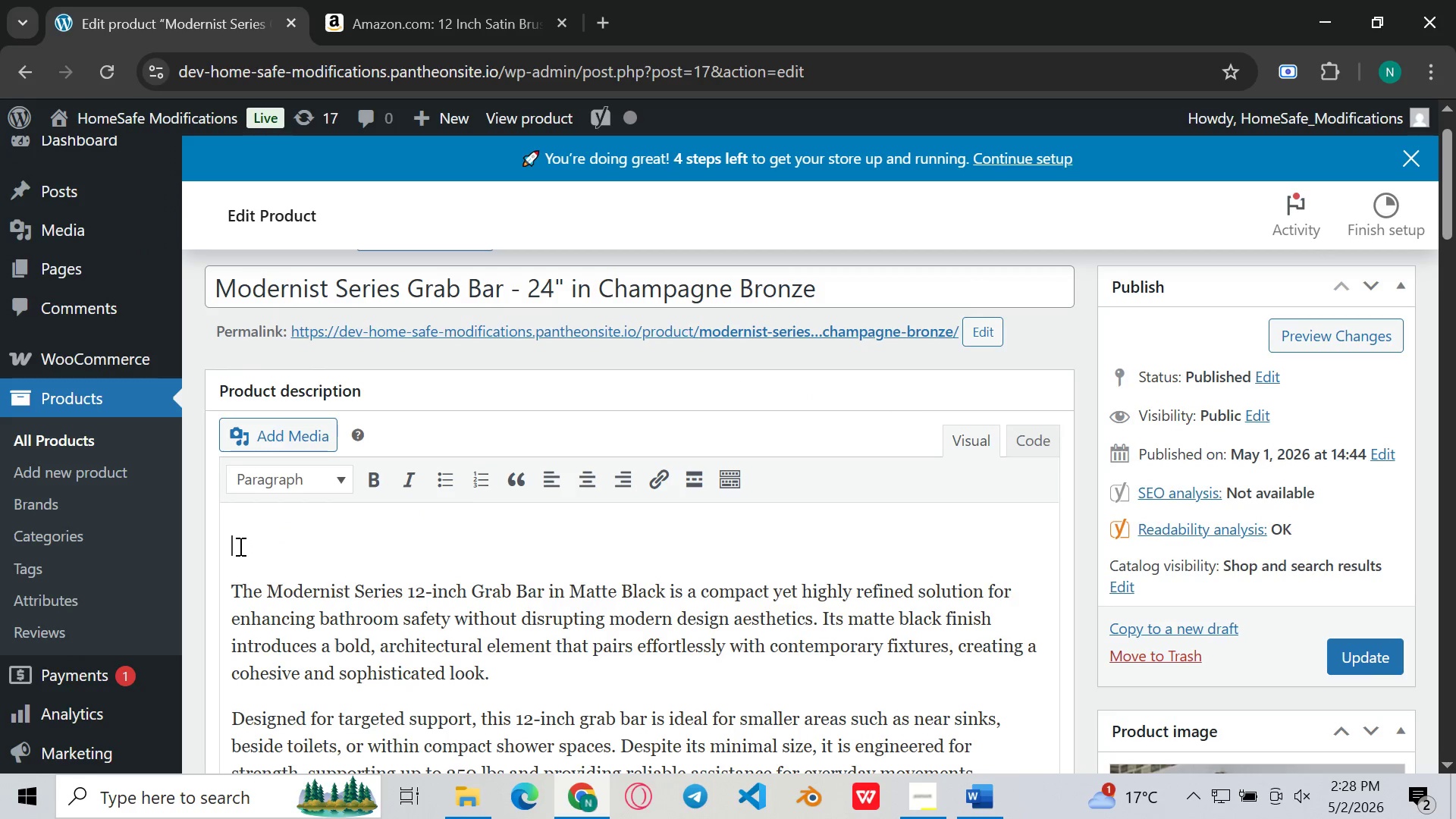 
key(Backspace)
 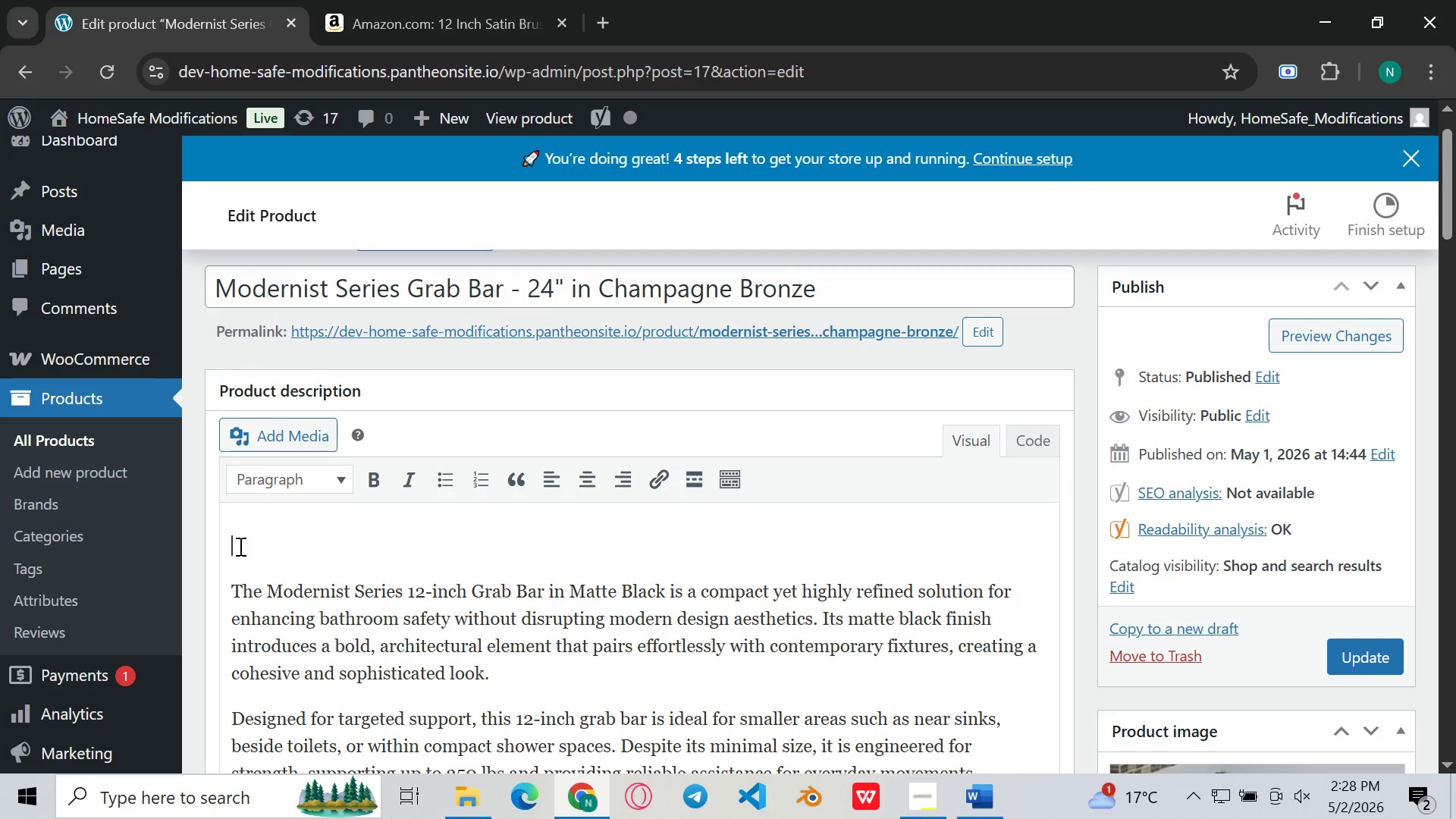 
key(Backspace)
 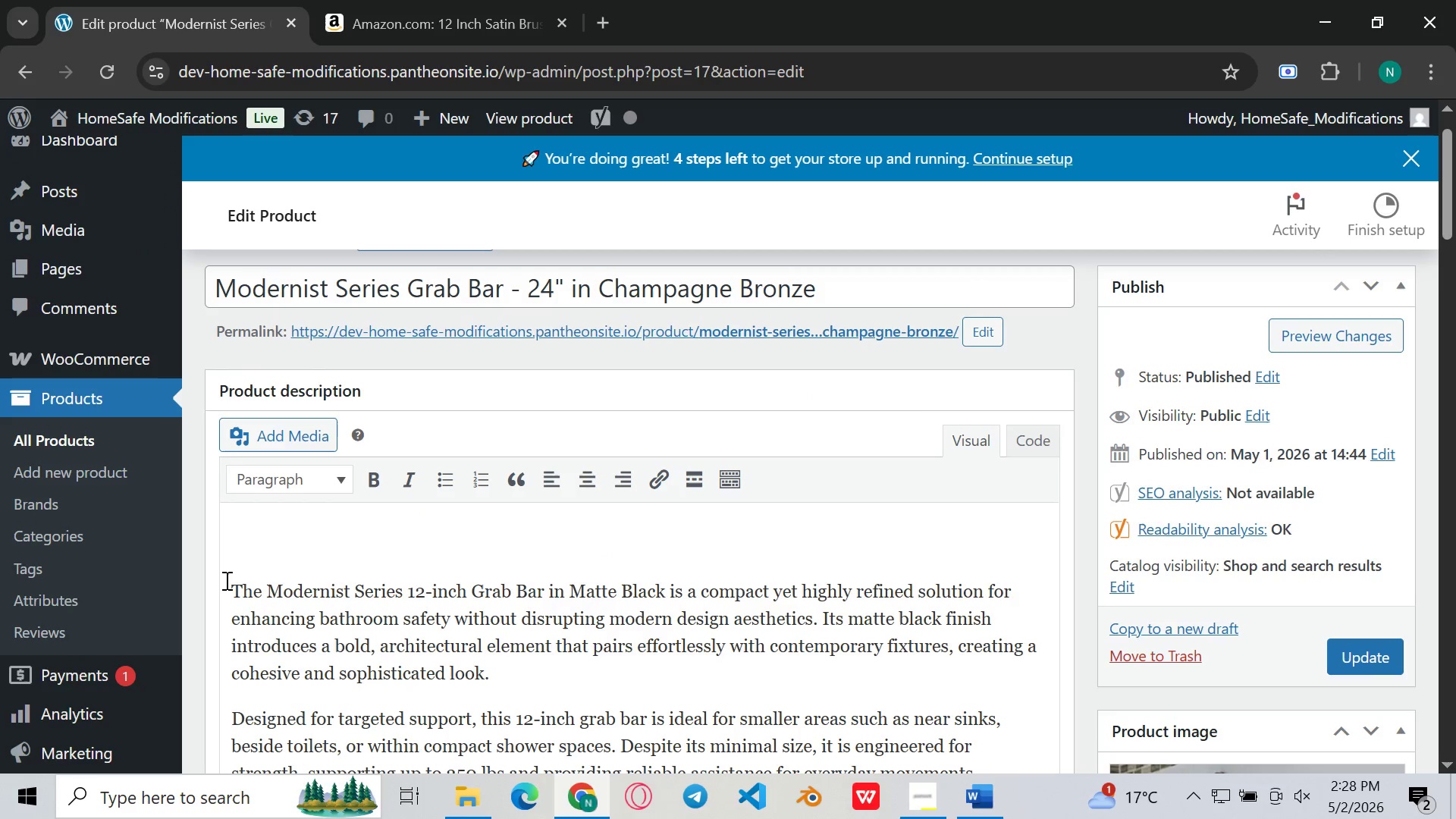 
left_click([225, 580])
 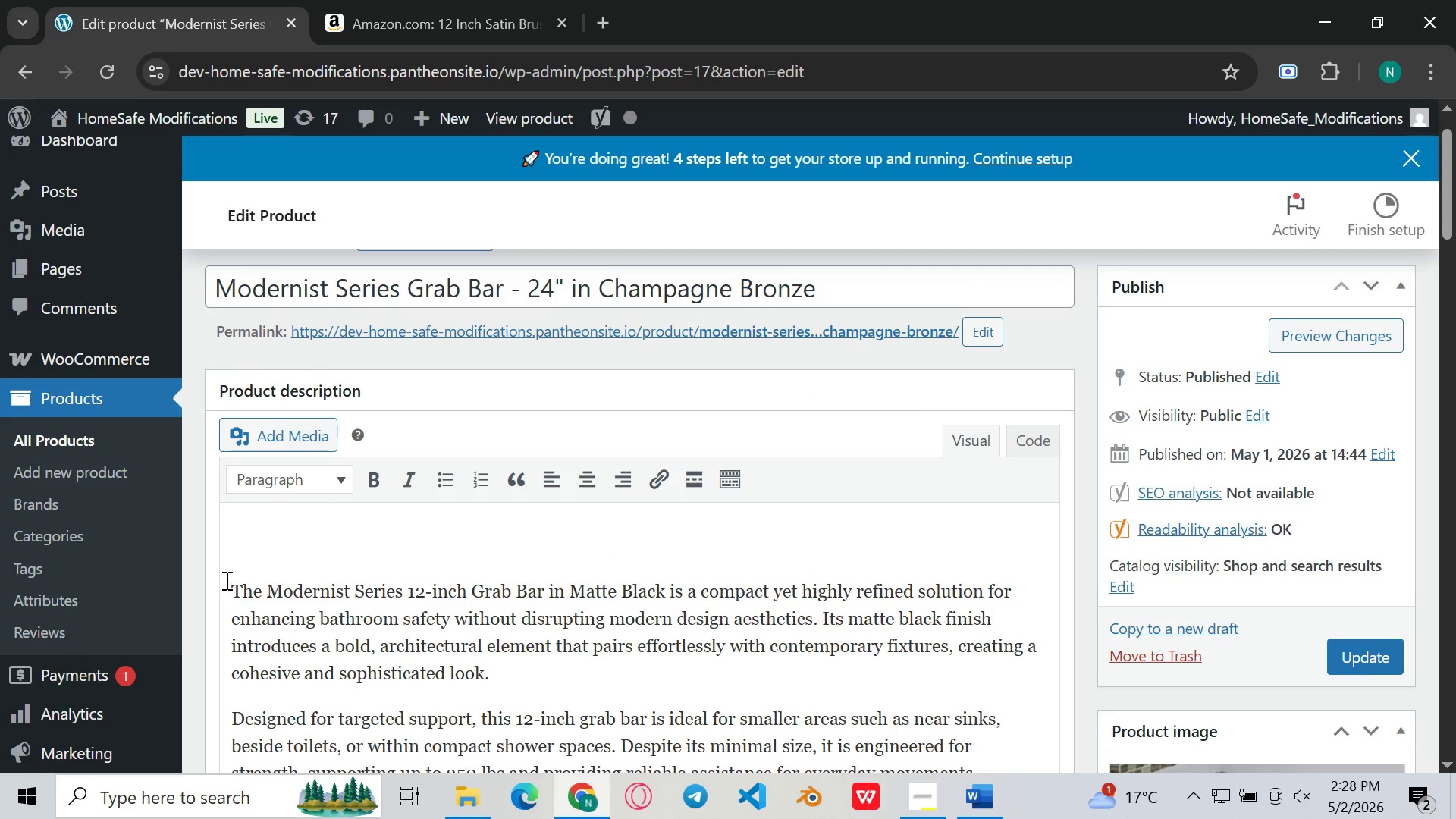 
key(Backspace)
 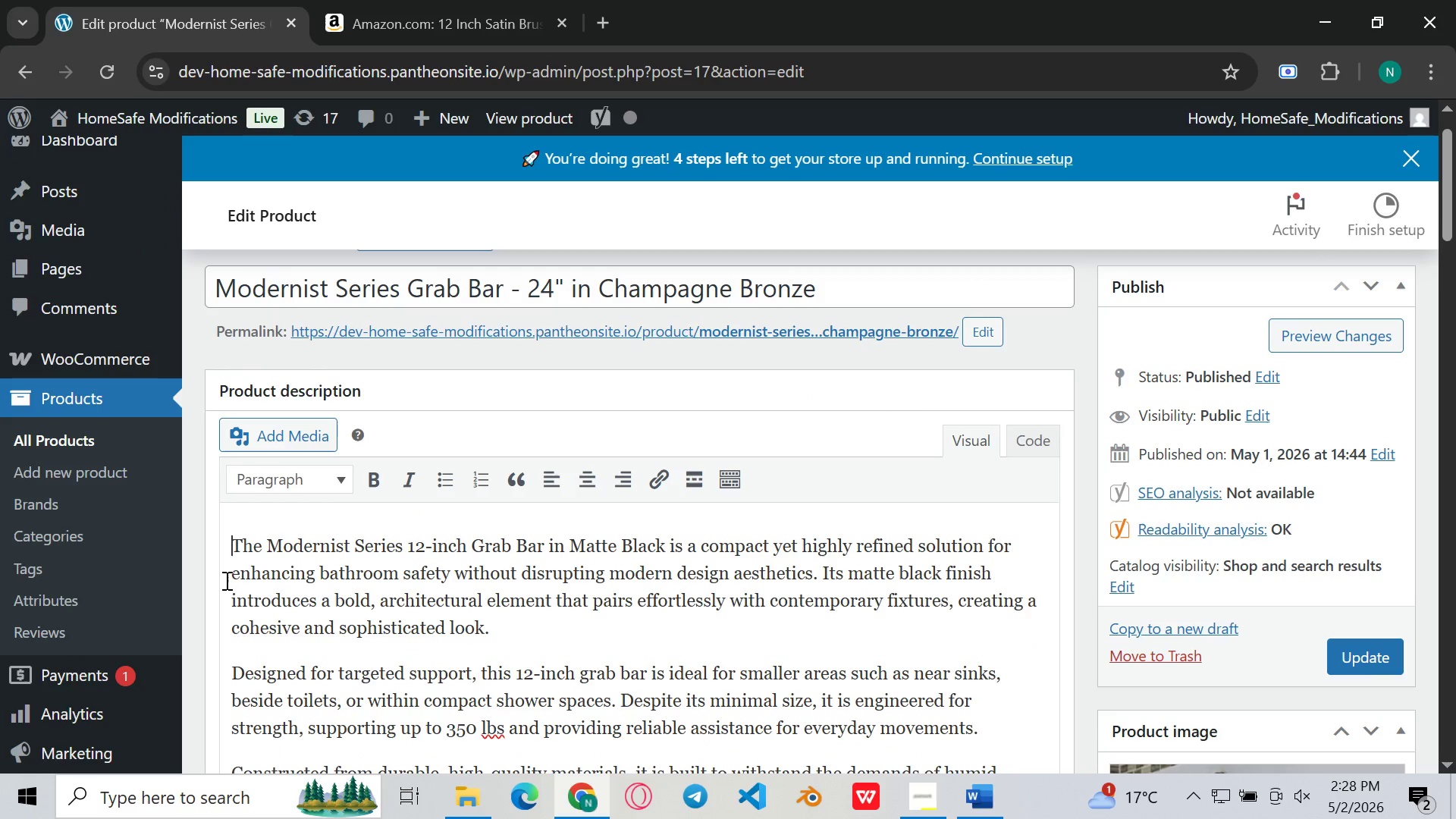 
key(Backspace)
 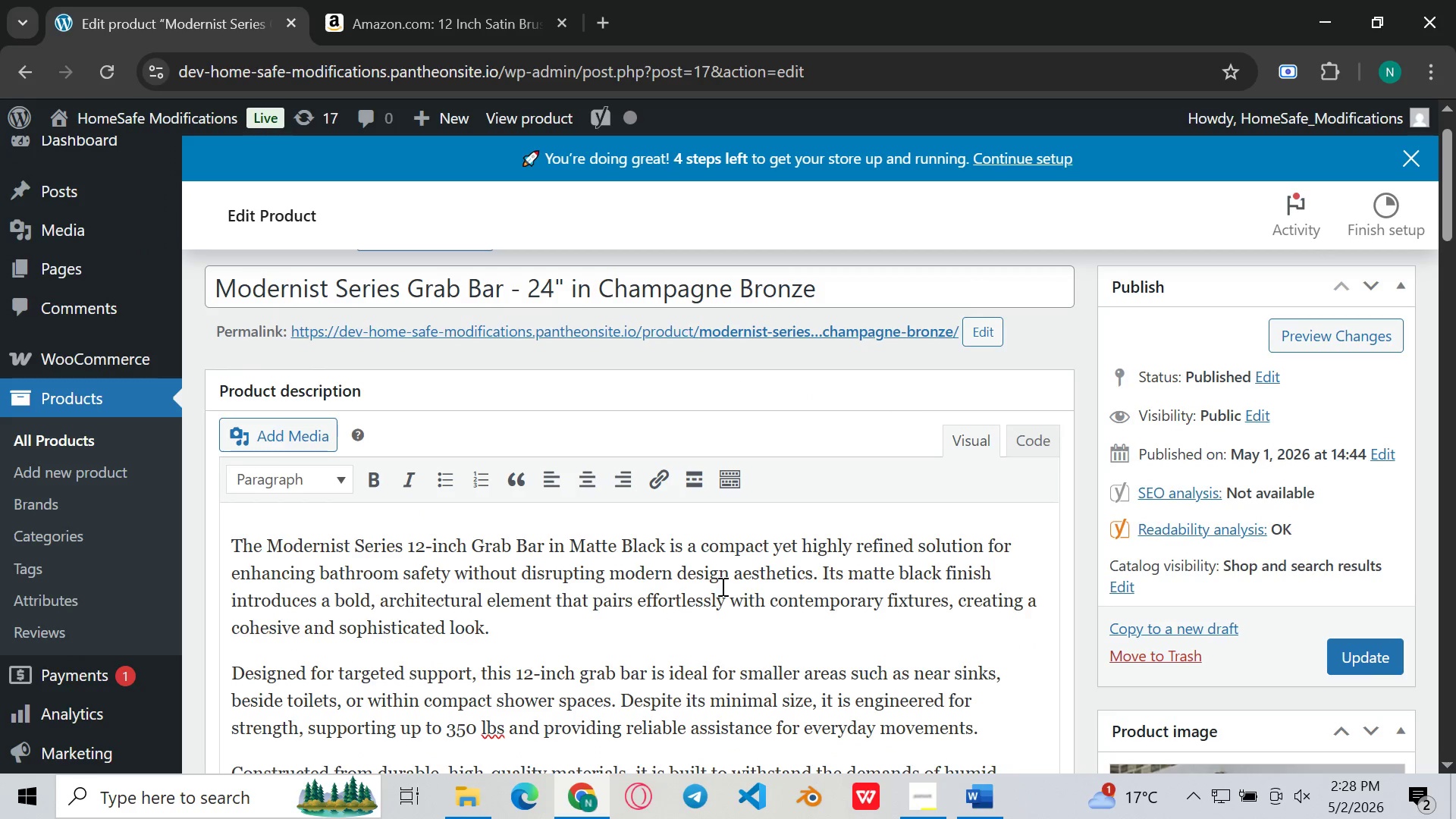 
left_click([771, 570])
 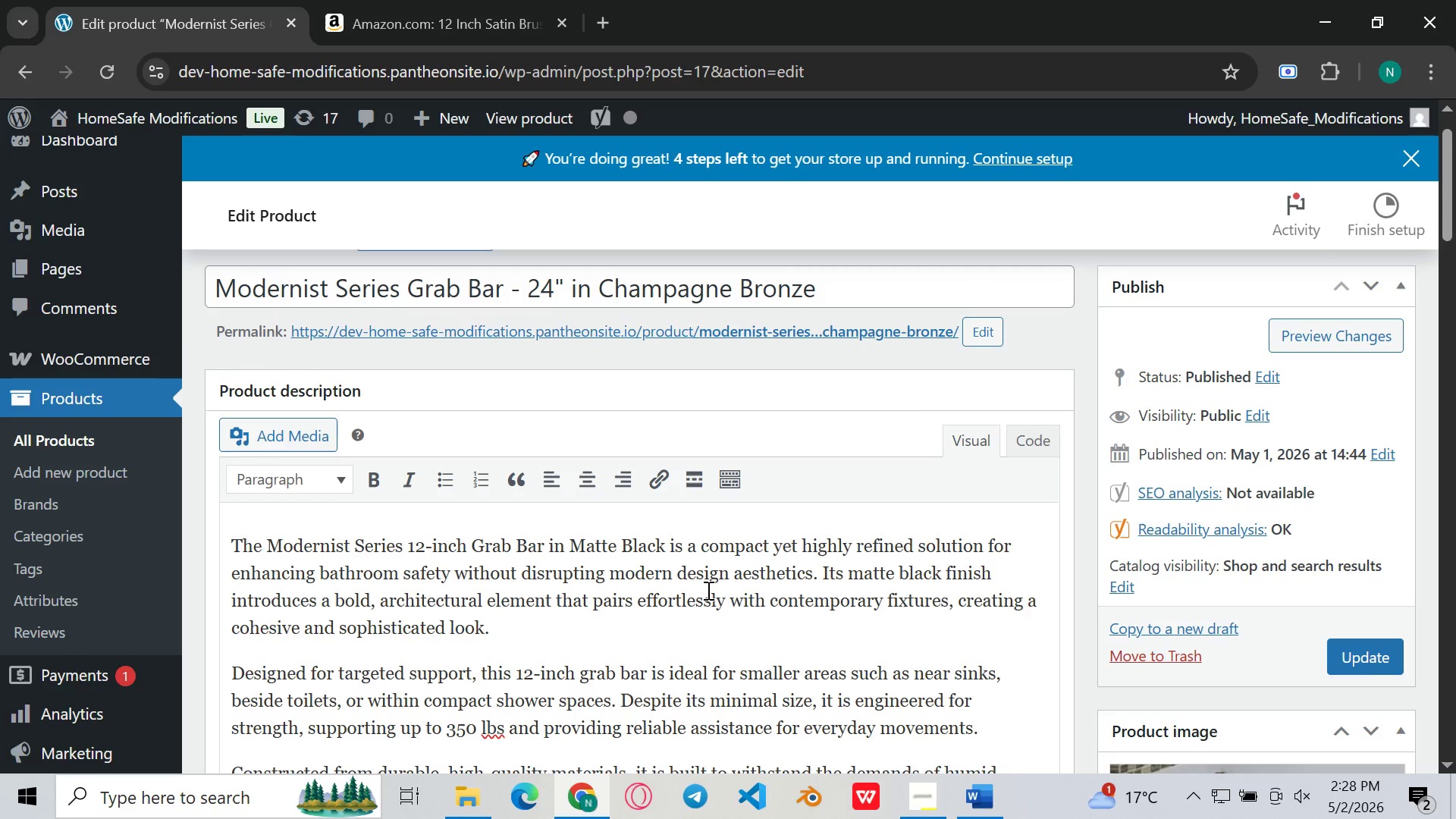 
left_click([707, 590])
 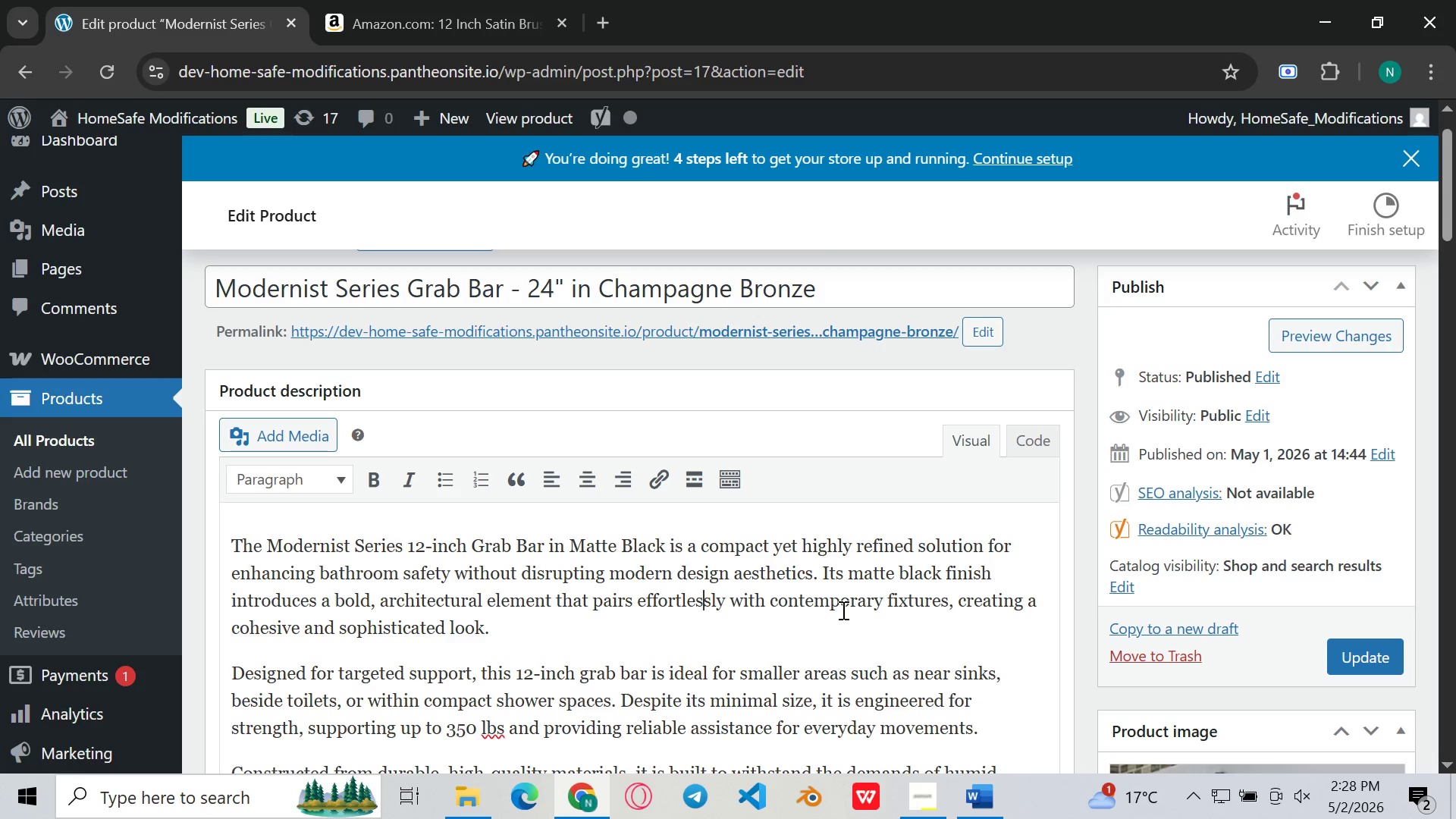 
wait(12.66)
 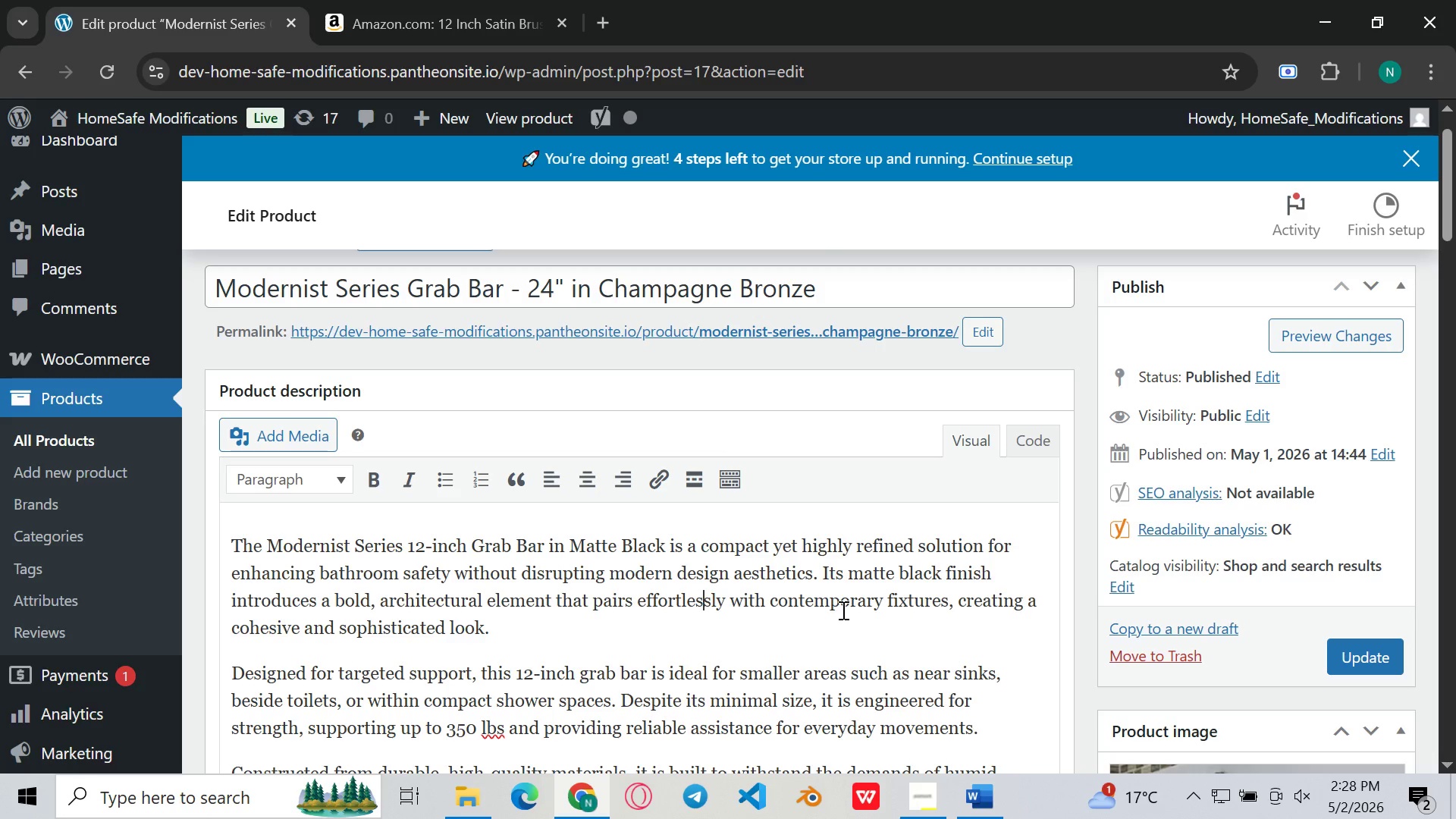 
left_click([956, 602])
 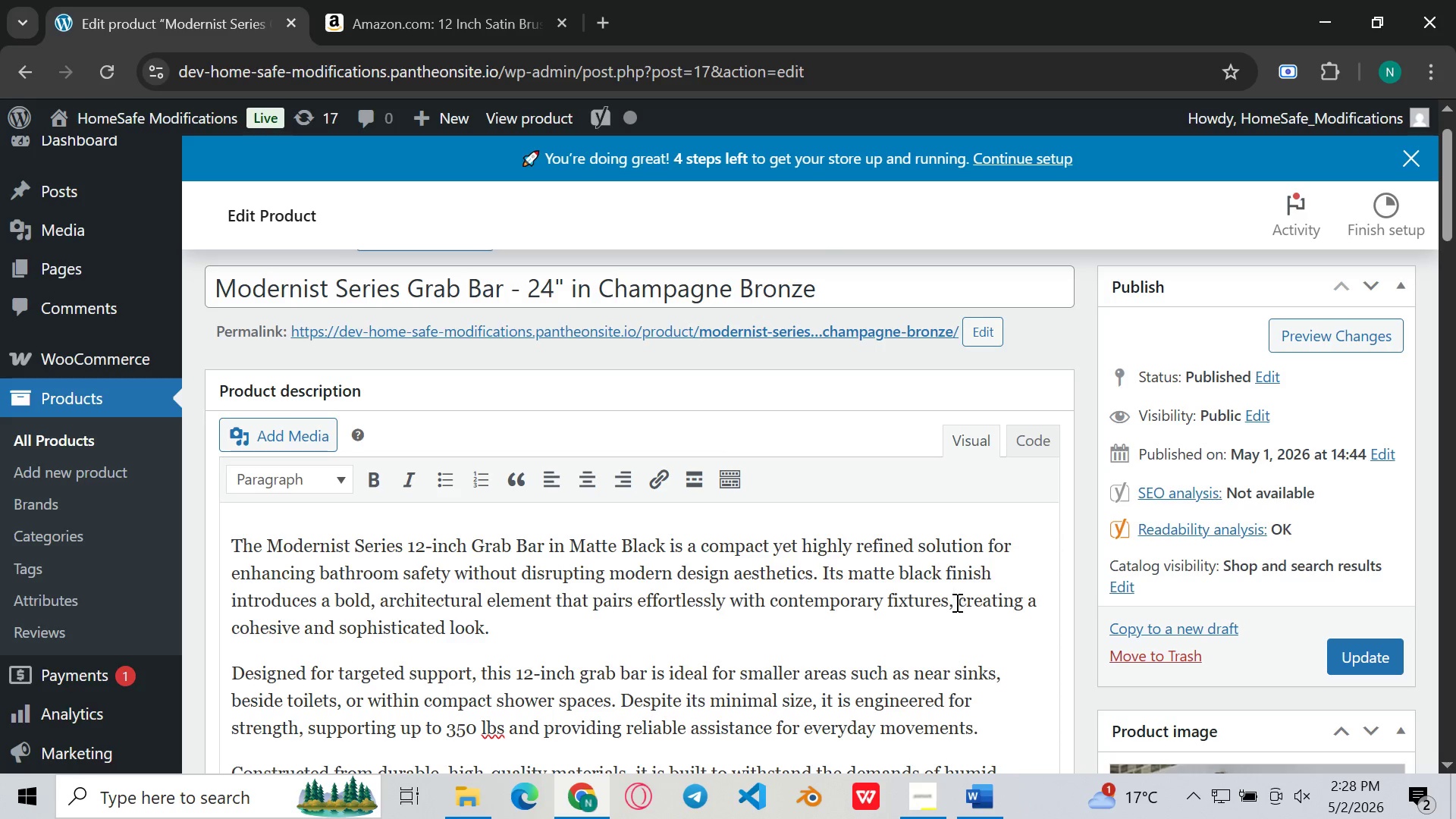 
key(Backspace)
 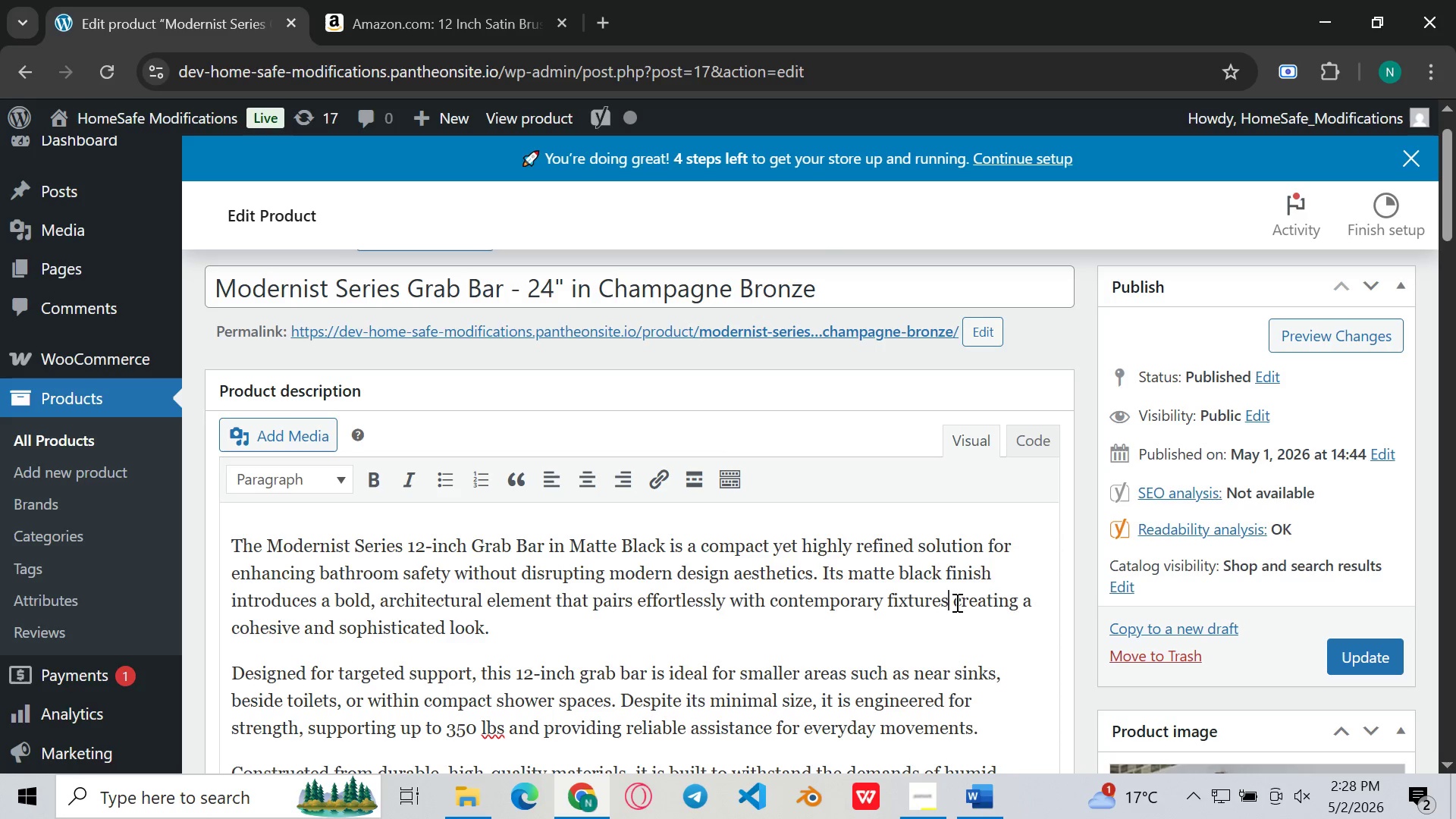 
key(Period)
 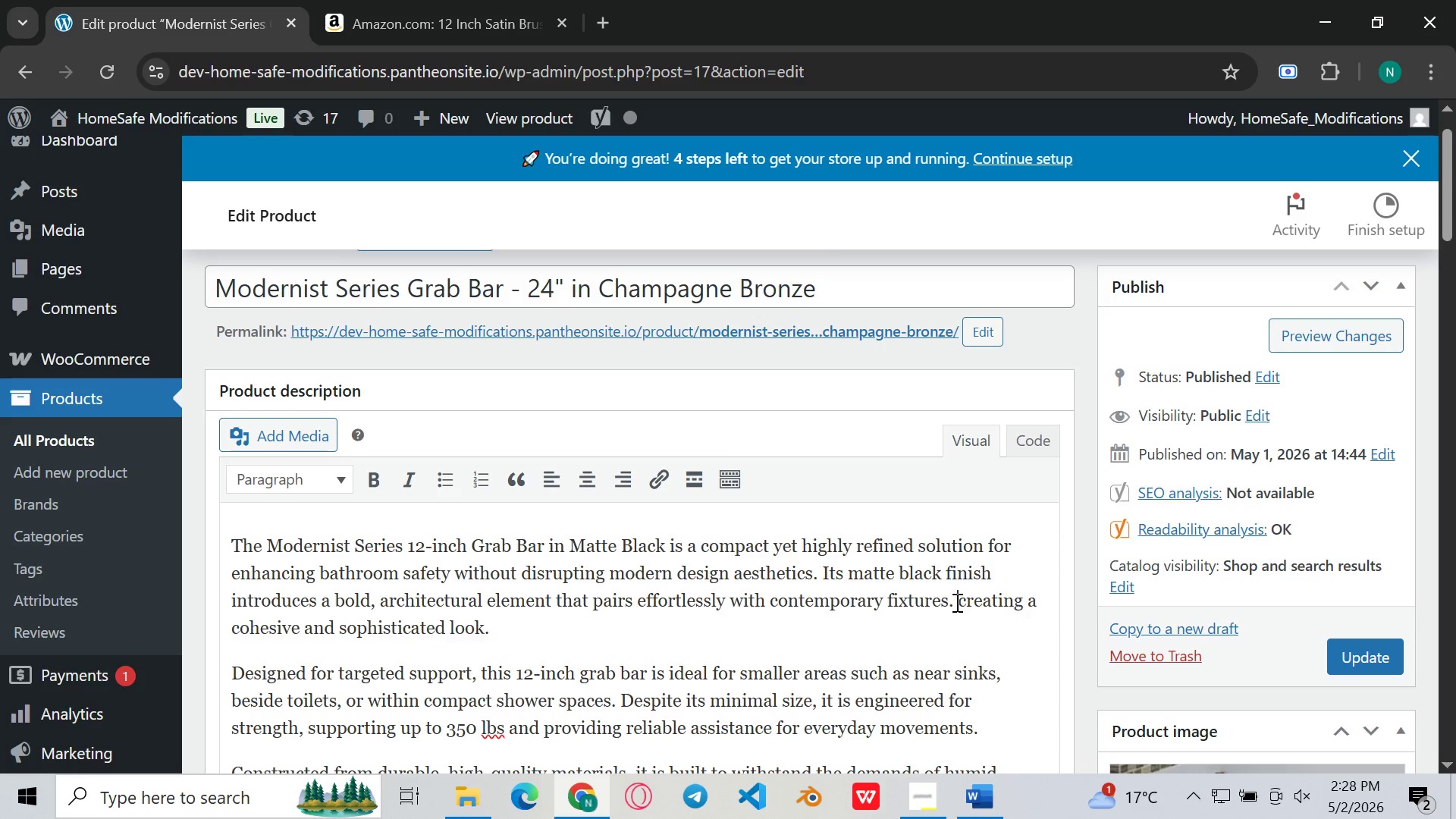 
key(ArrowRight)
 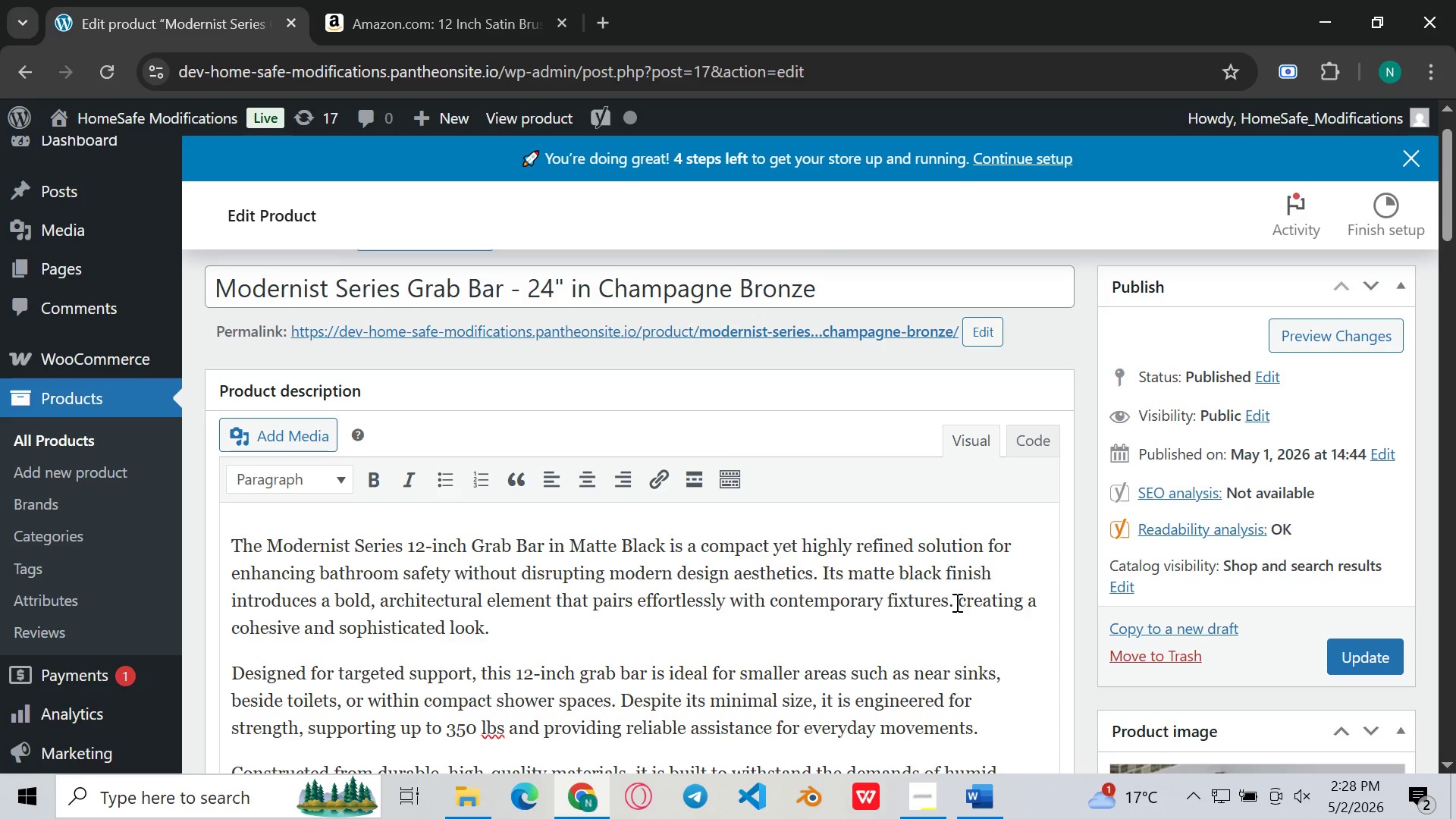 
type(Ot)
key(Backspace)
key(Backspace)
type(It )
 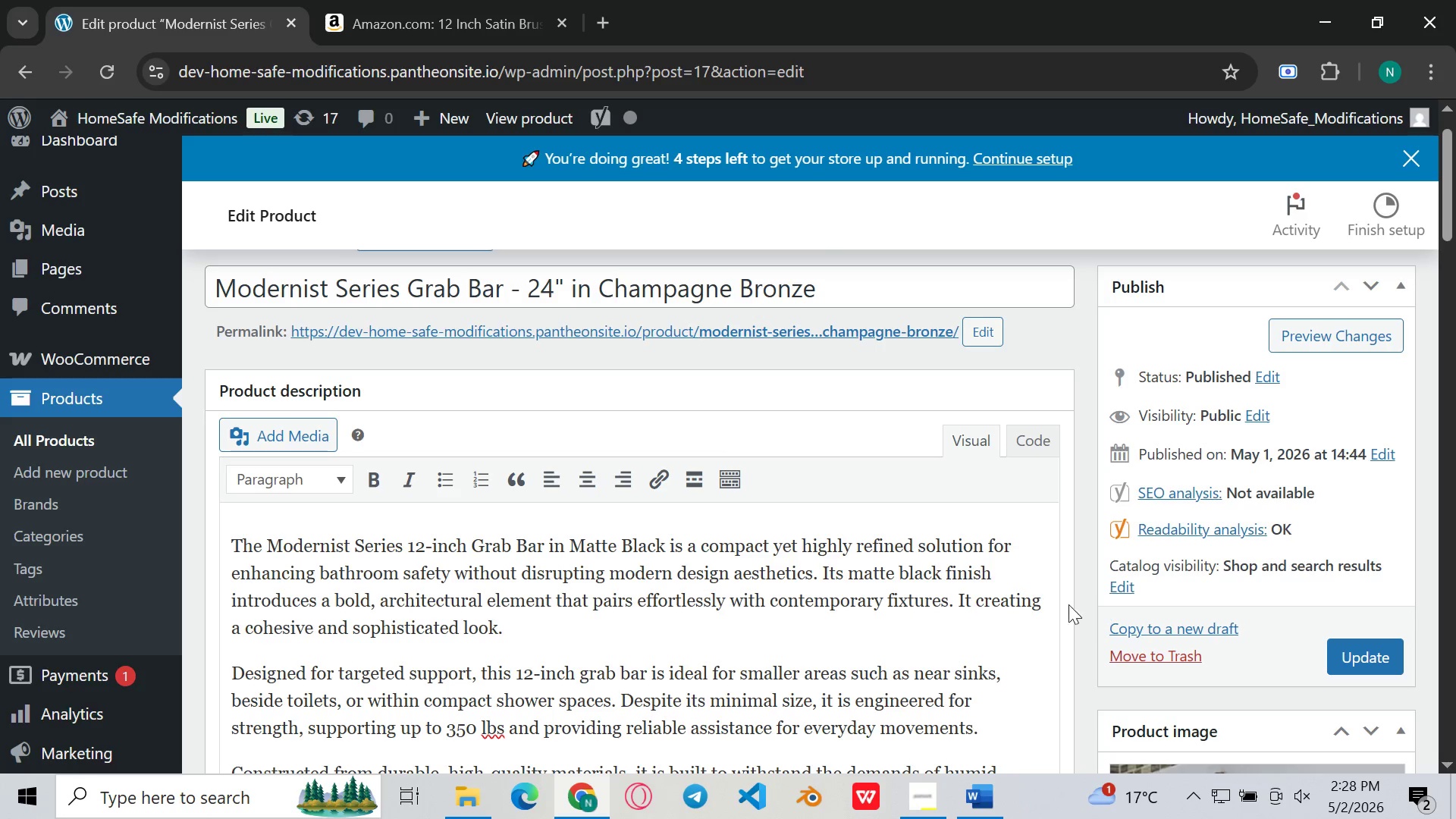 
left_click([1043, 601])
 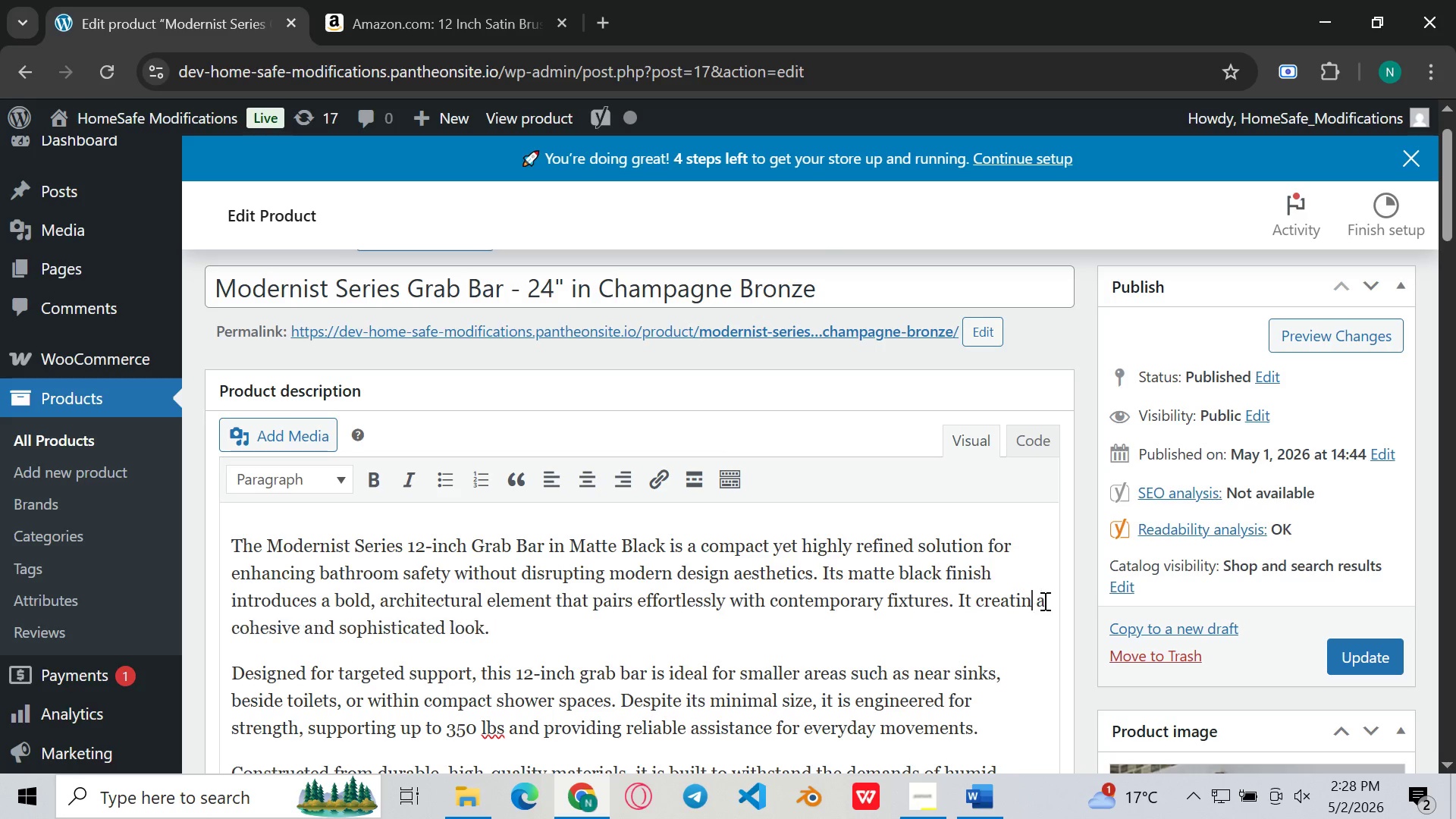 
key(Backspace)
key(Backspace)
key(Backspace)
type(es)
 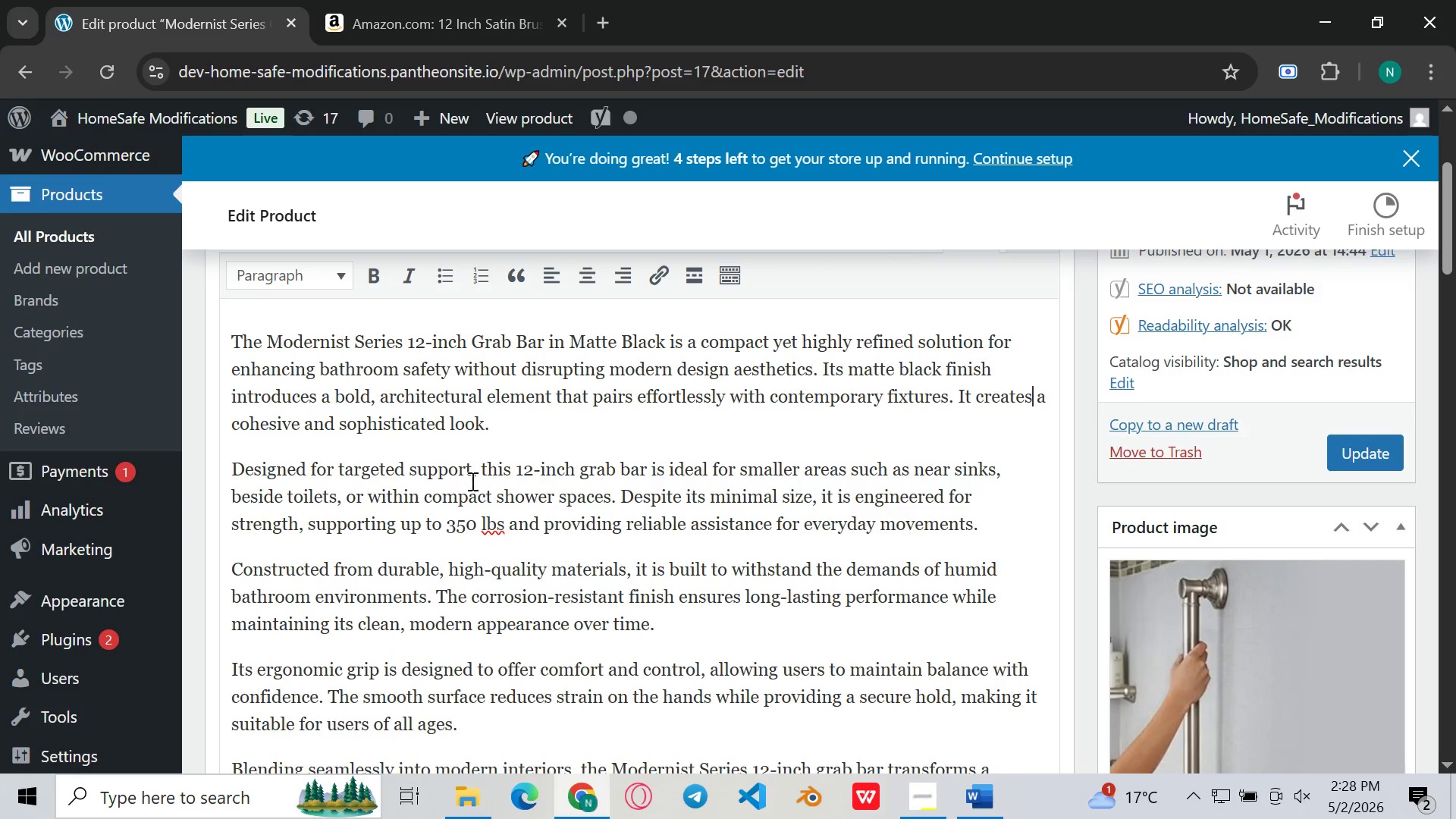 
left_click([475, 471])
 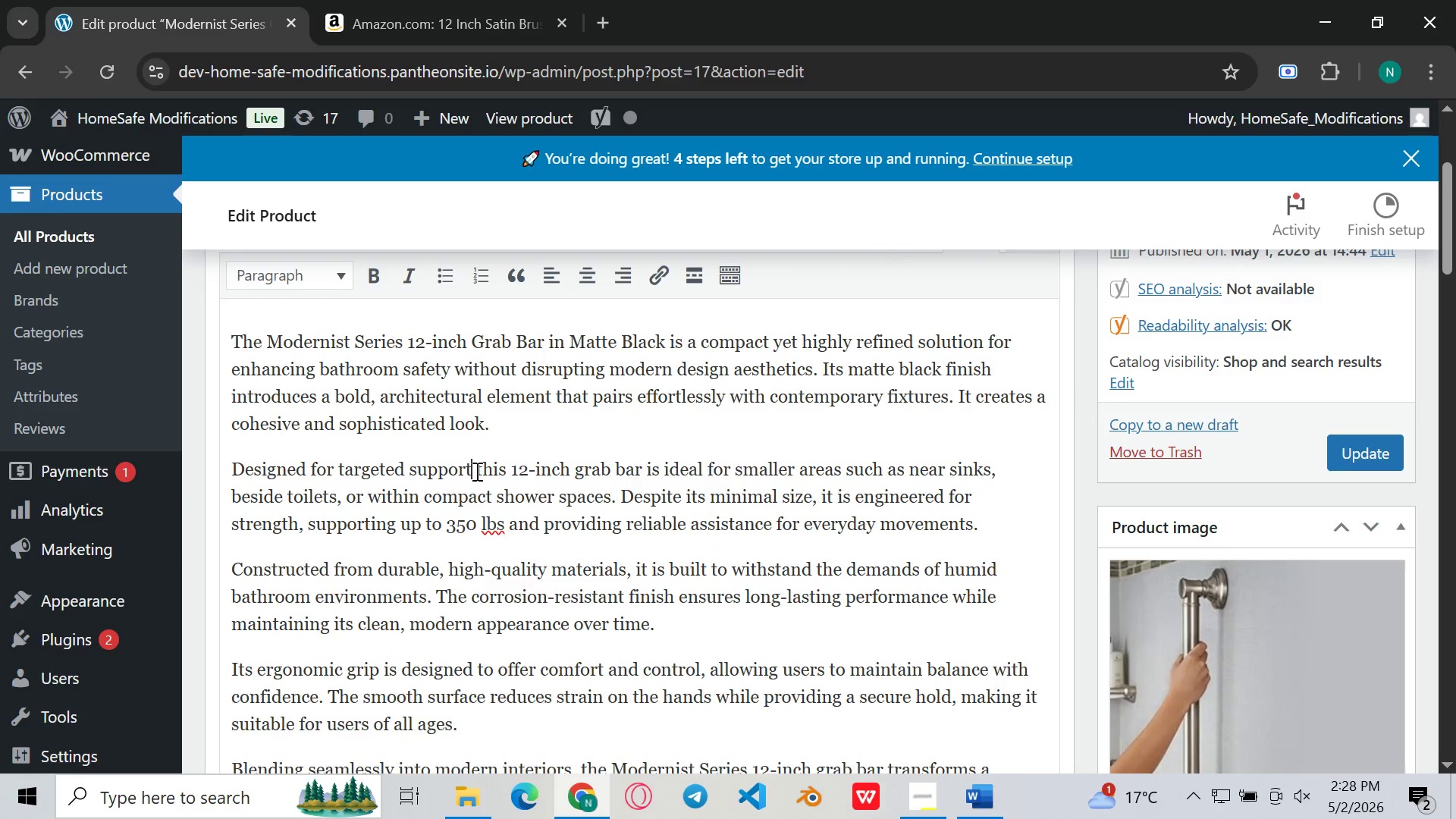 
key(Backspace)
 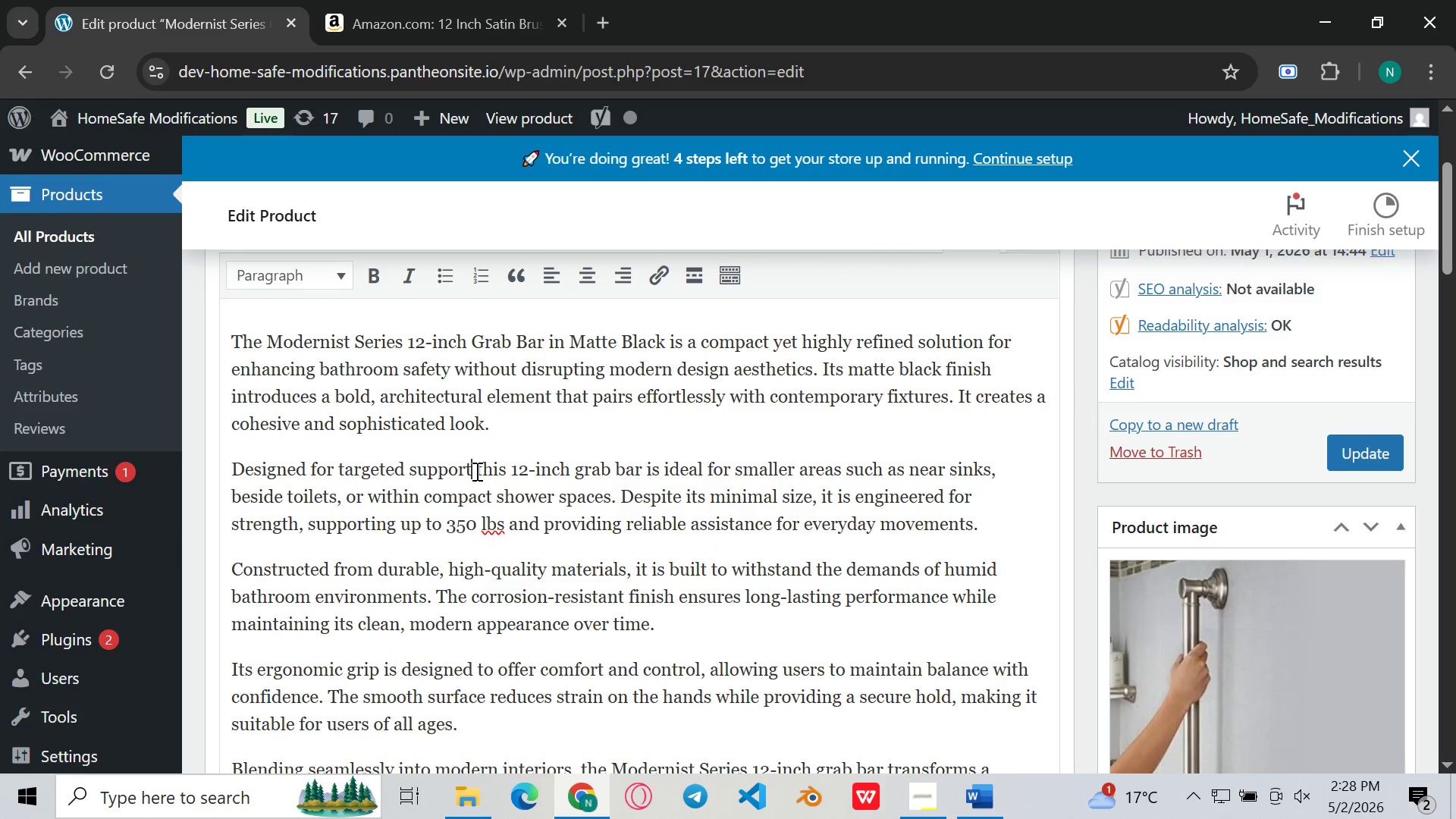 
key(Period)
 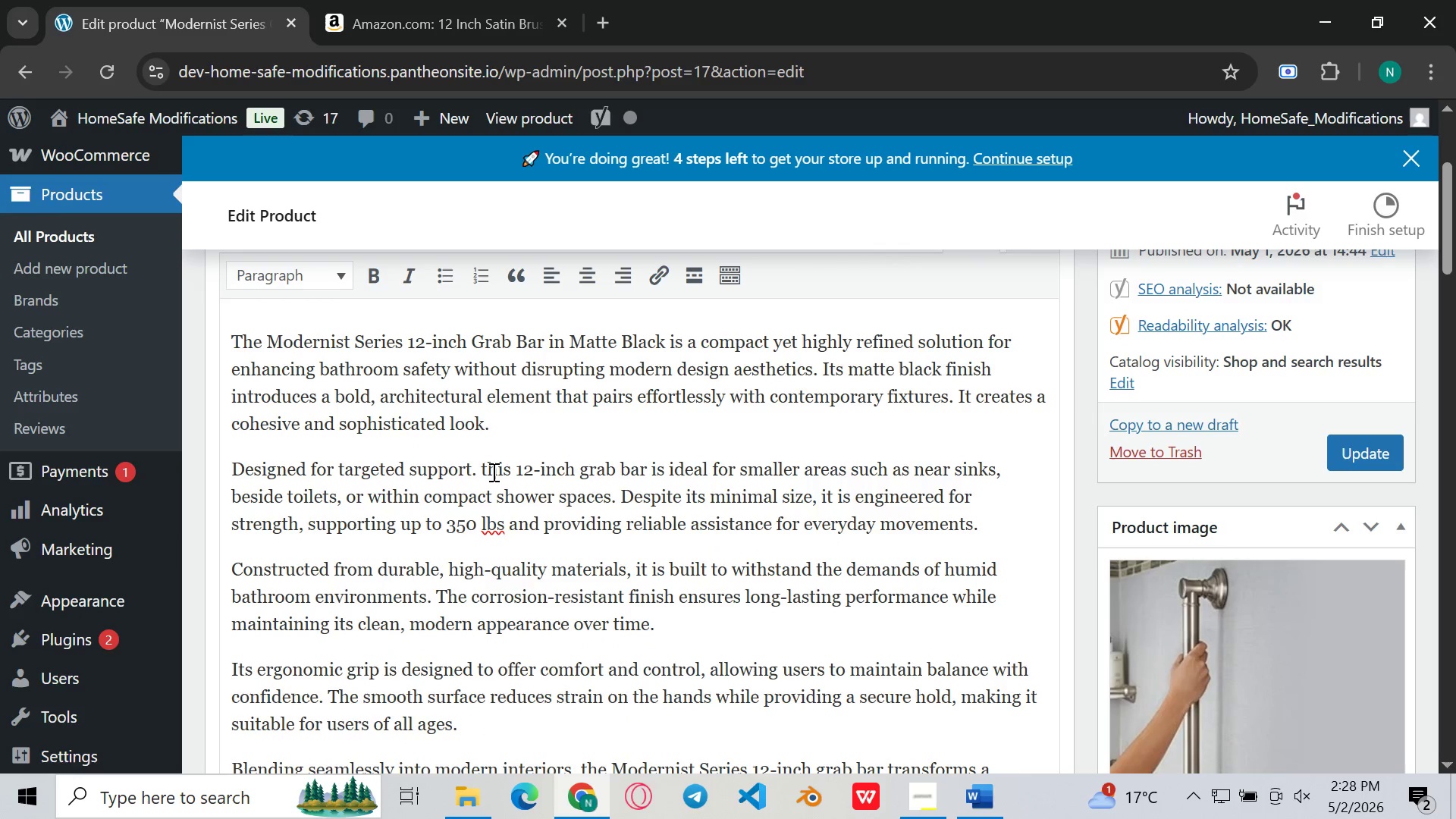 
left_click([492, 473])
 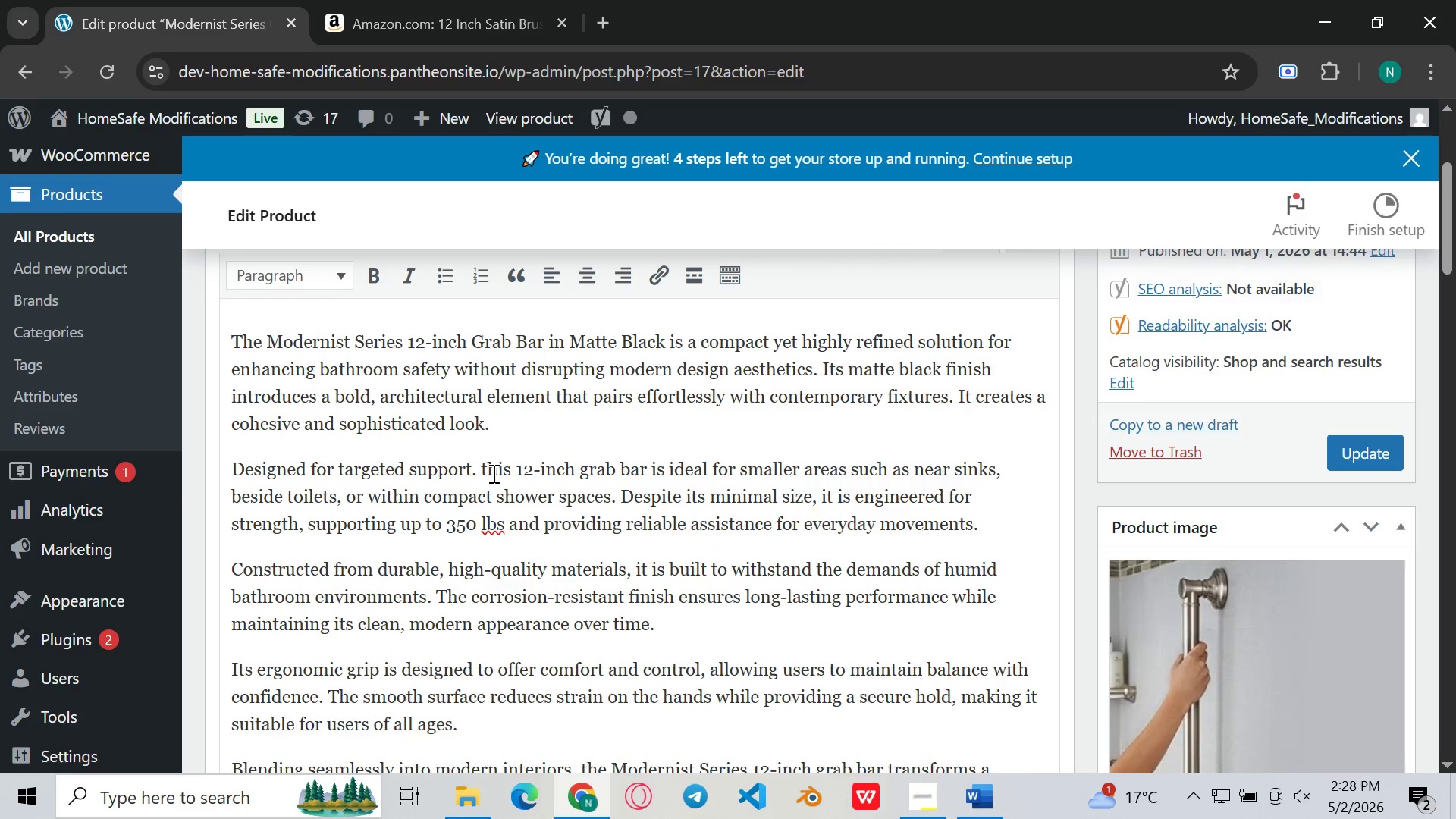 
key(Backspace)
 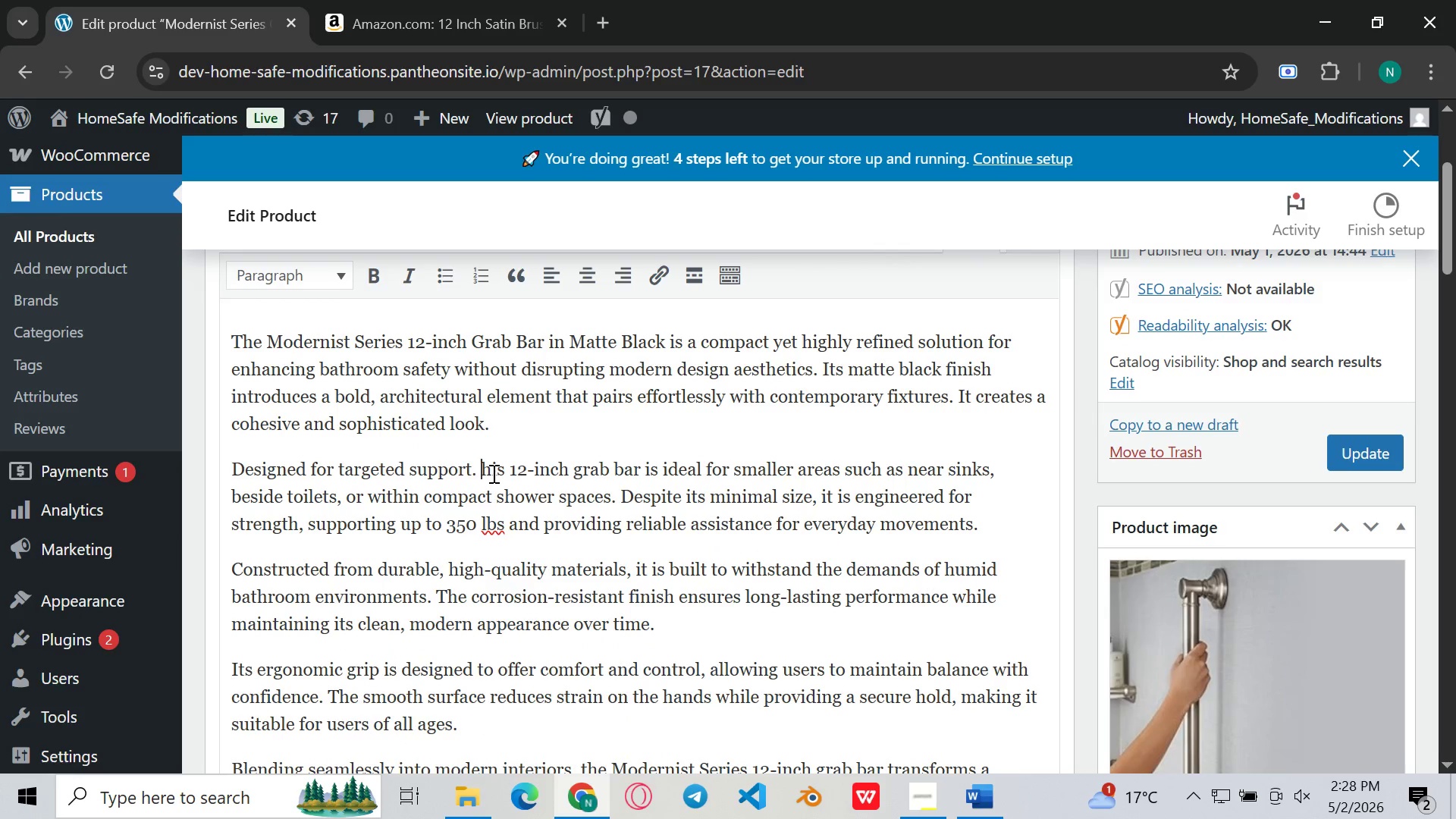 
key(Shift+ShiftLeft)
 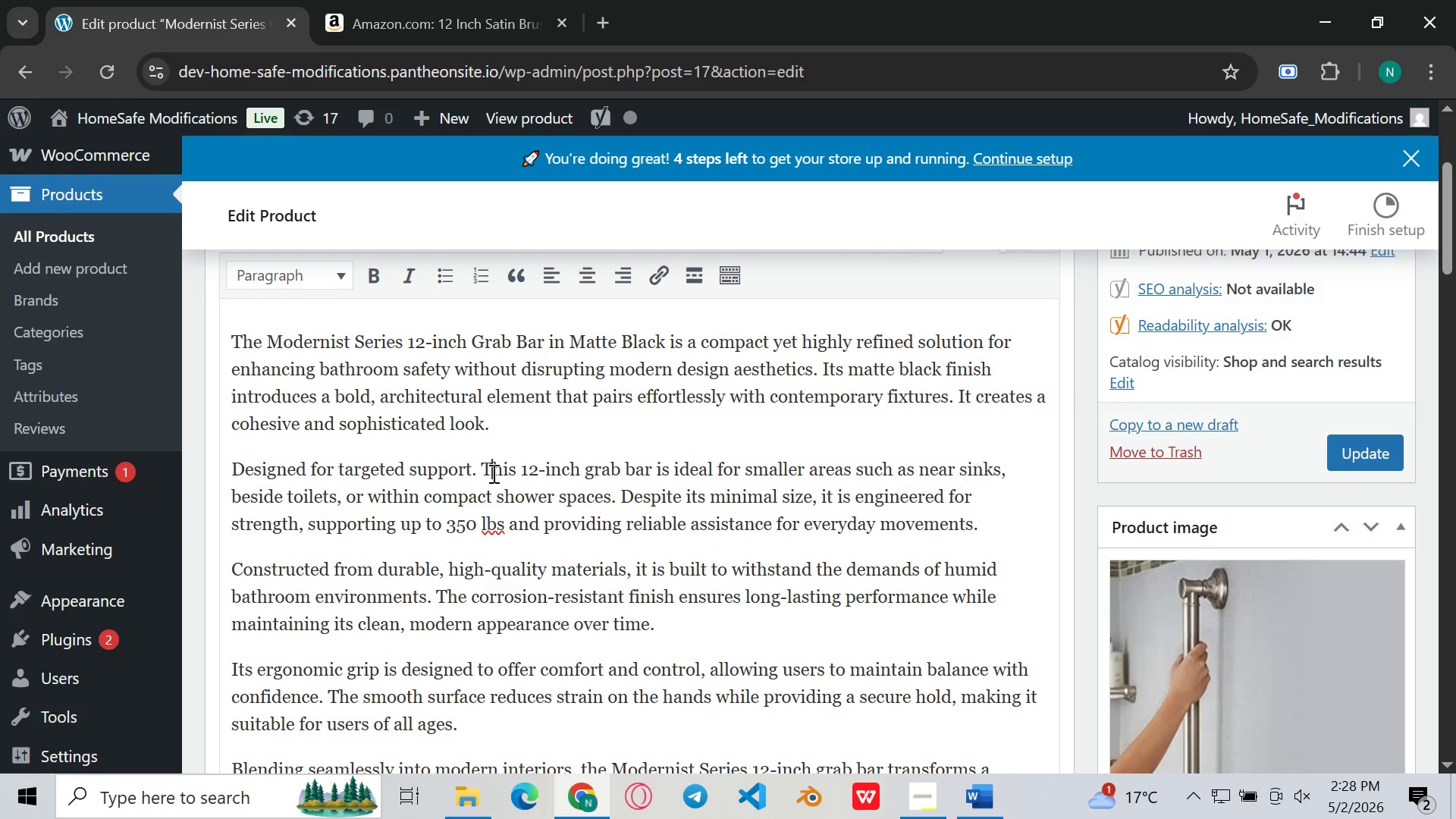 
key(Shift+T)
 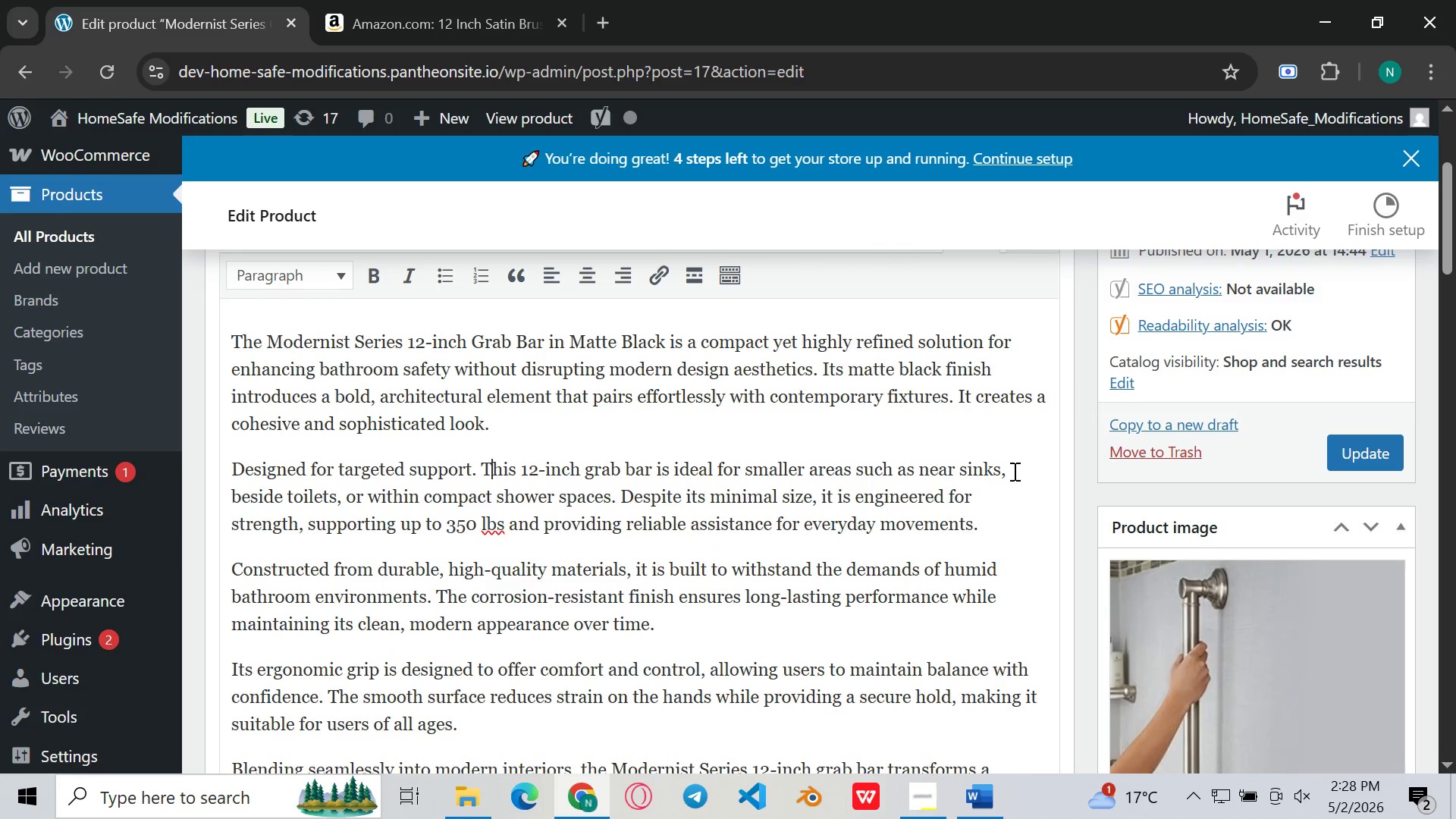 
left_click([721, 516])
 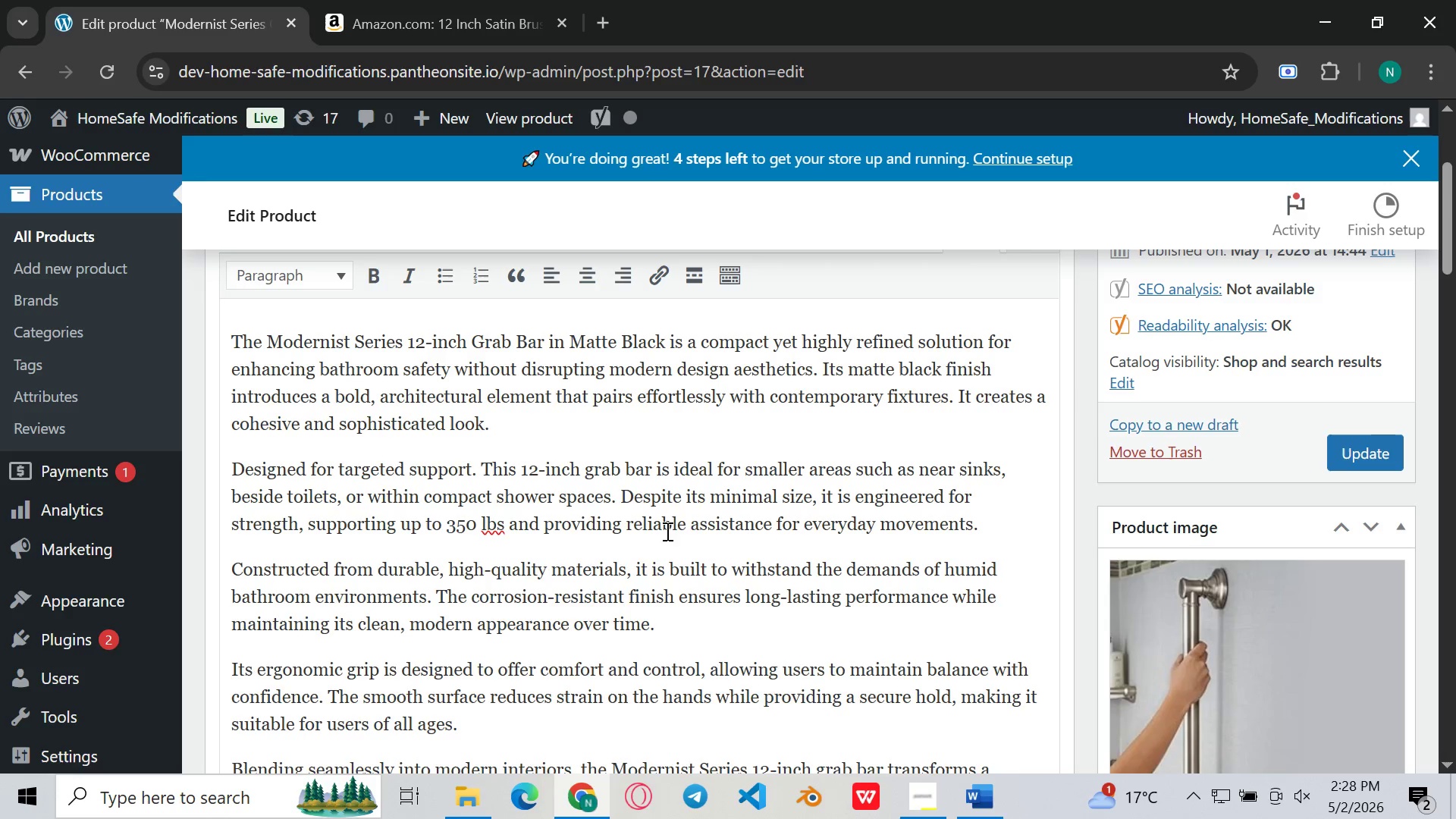 
left_click([695, 530])
 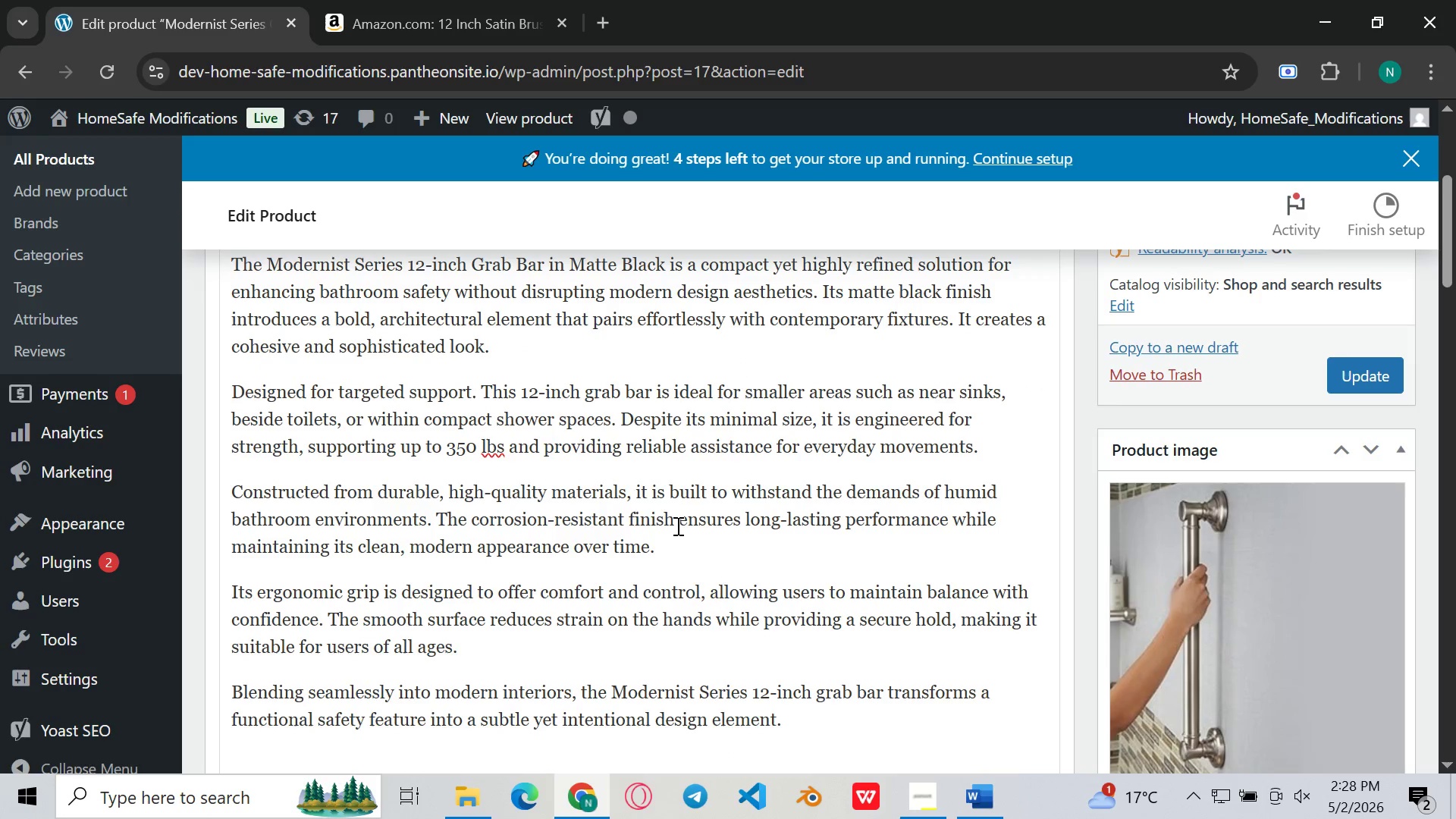 
left_click([676, 526])
 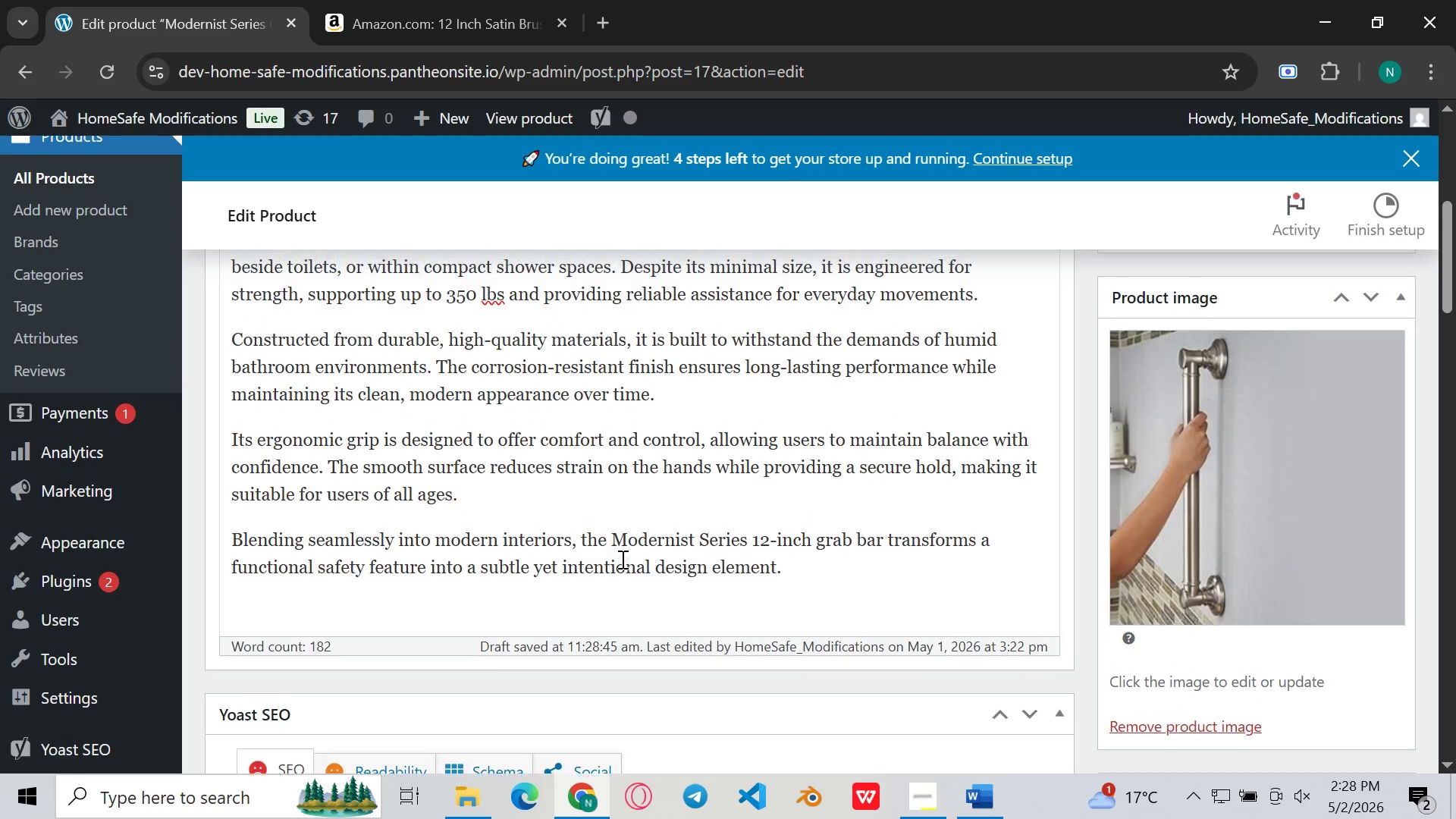 
left_click([670, 510])
 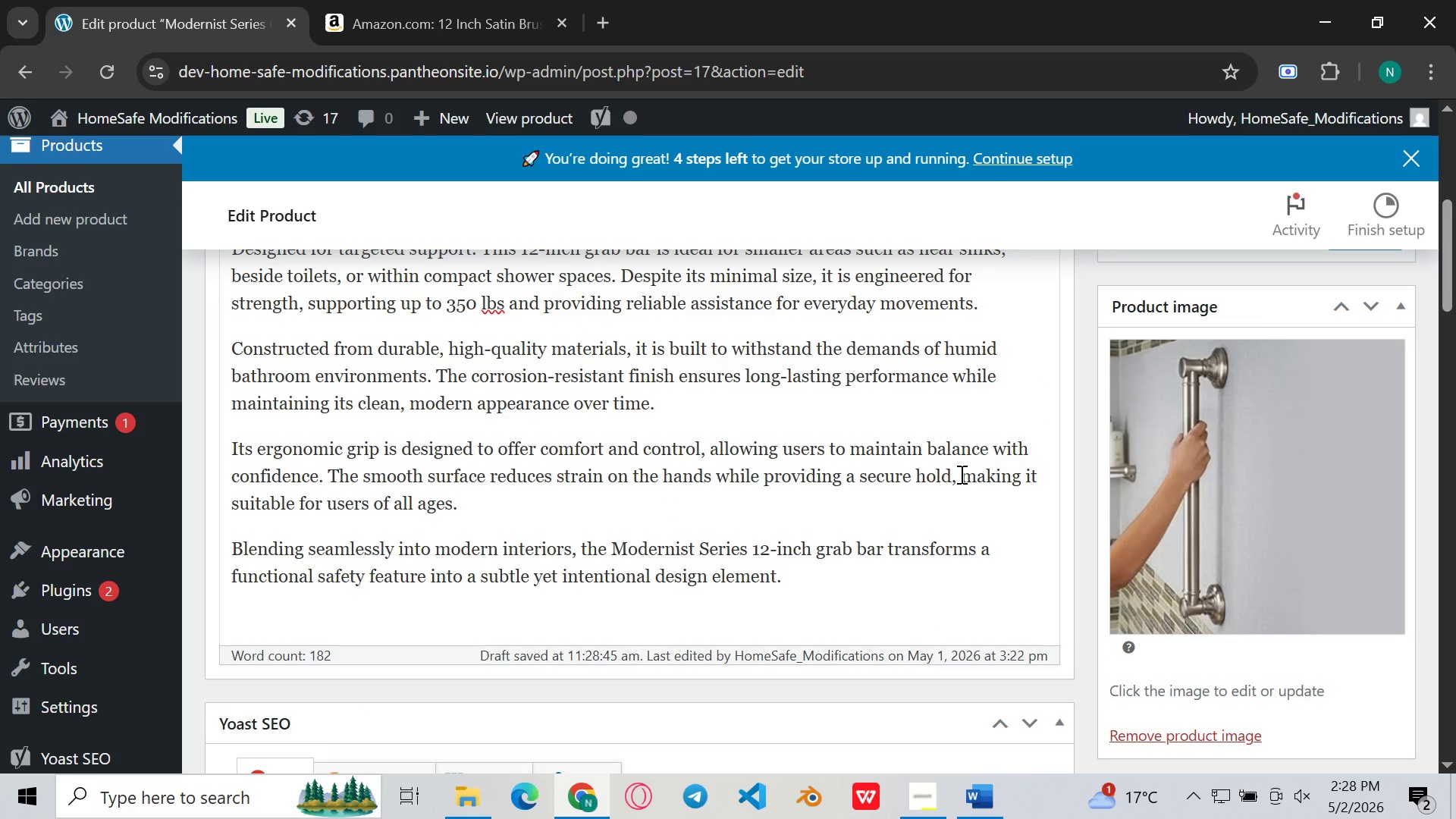 
left_click([956, 483])
 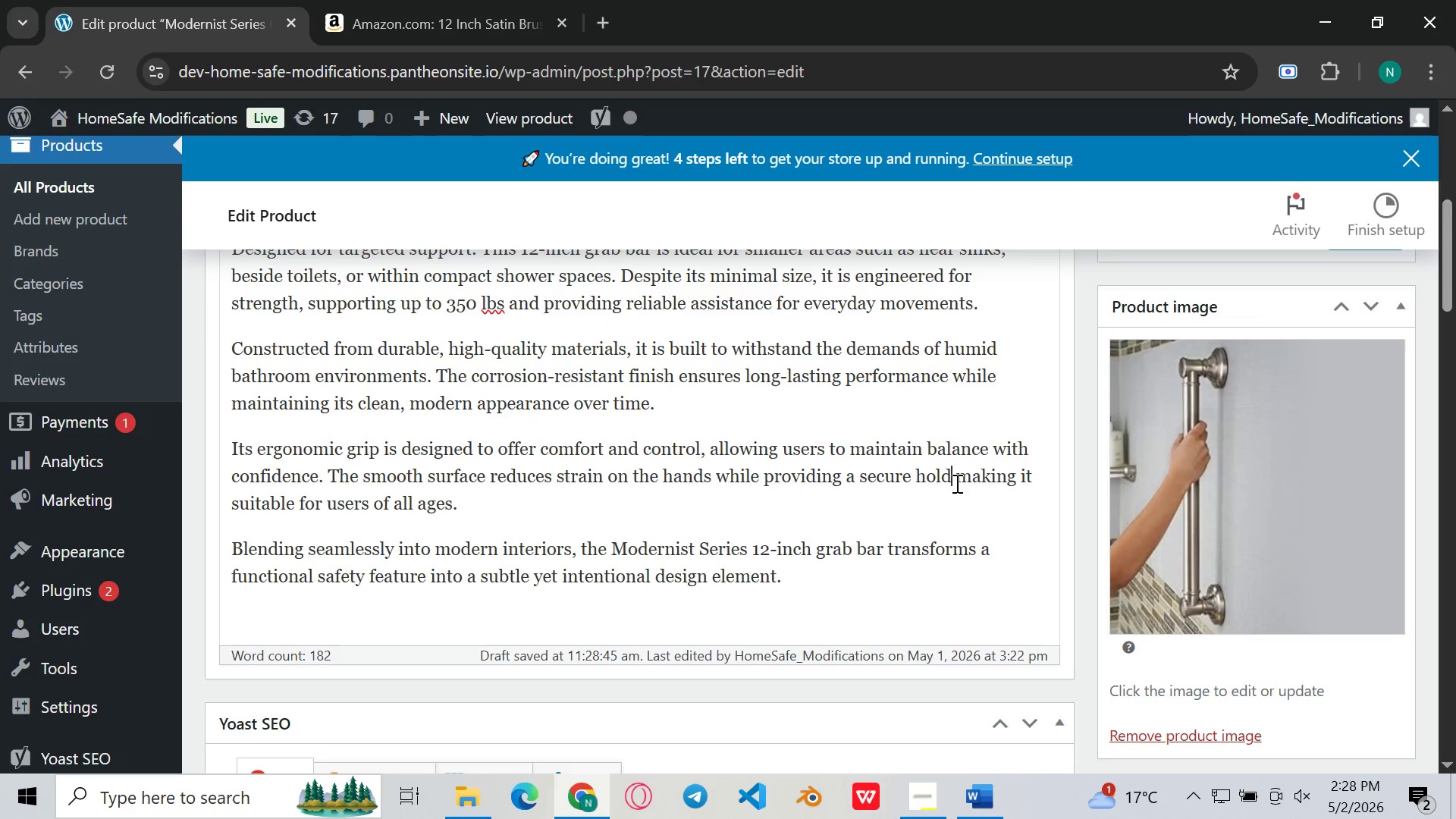 
key(Backspace)
 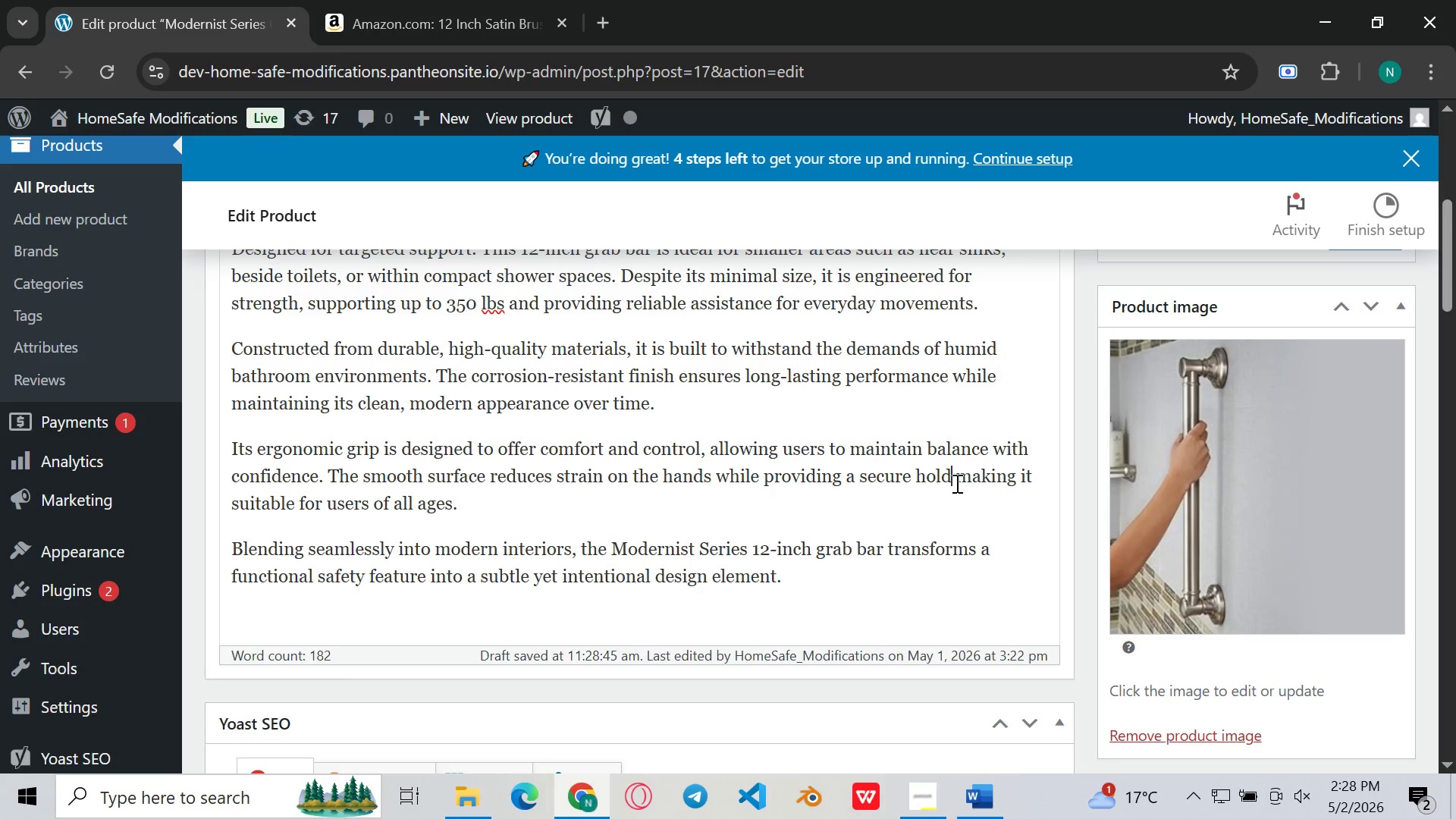 
key(Period)
 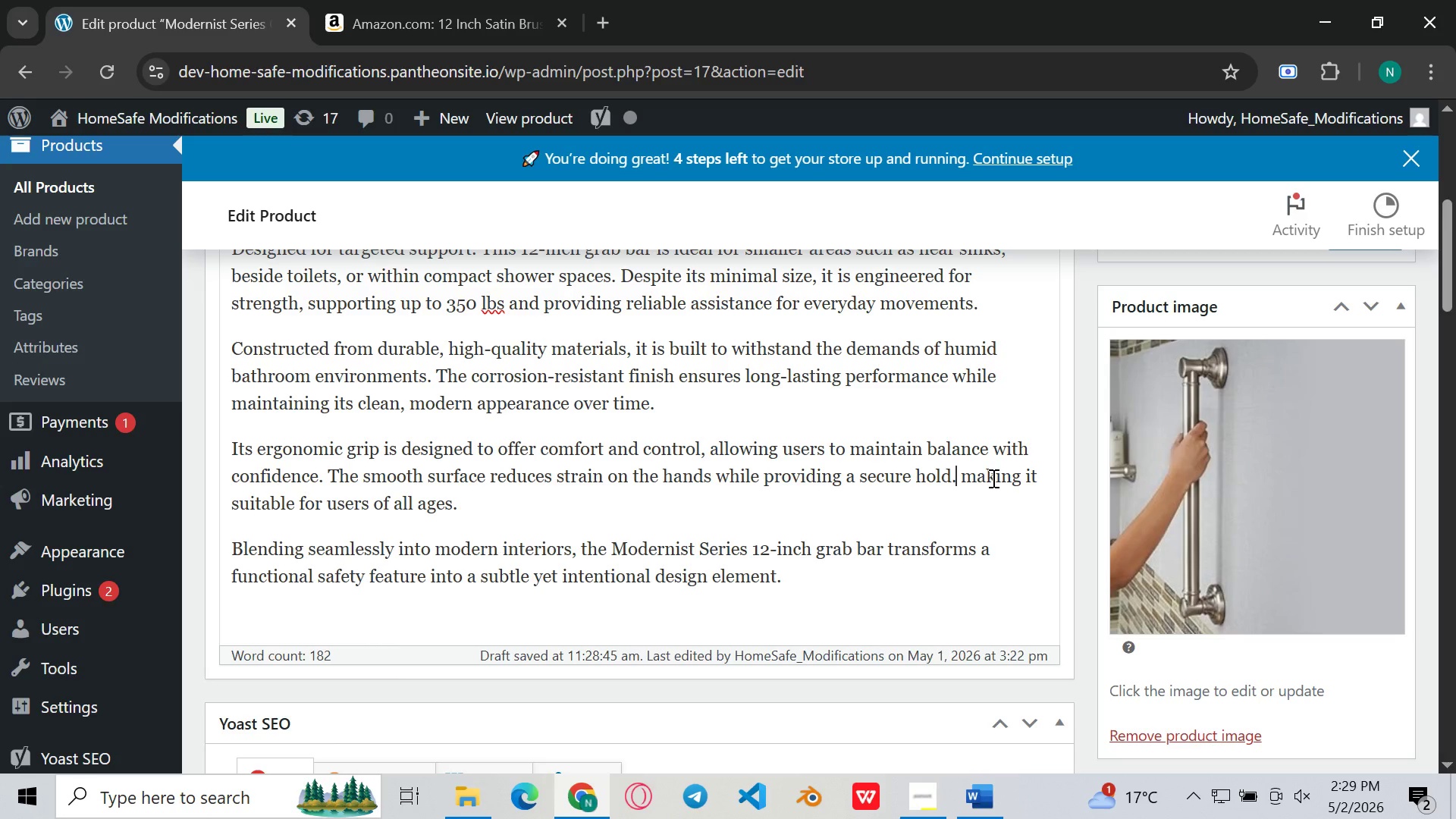 
key(ArrowRight)
 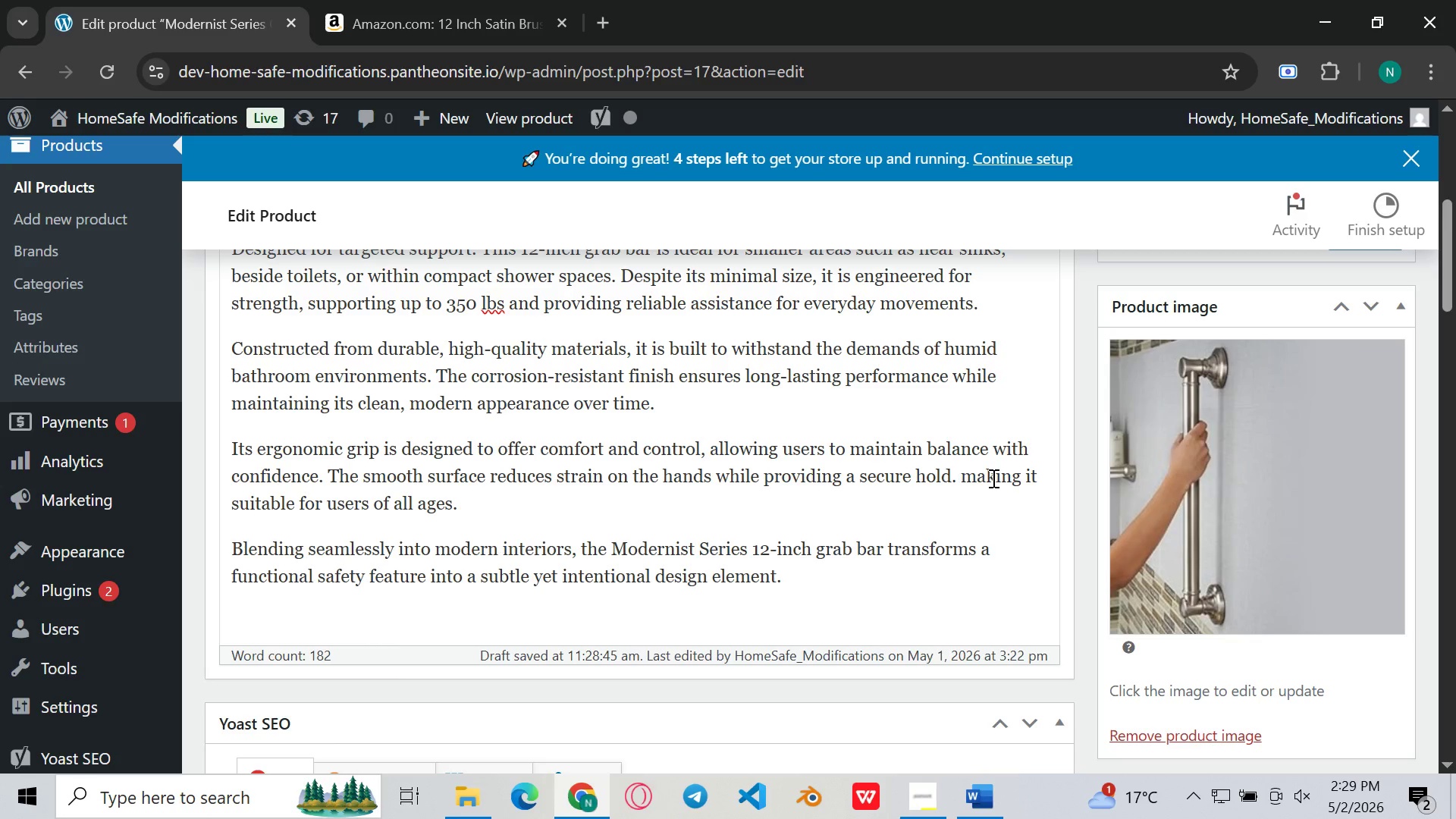 
type(It )
 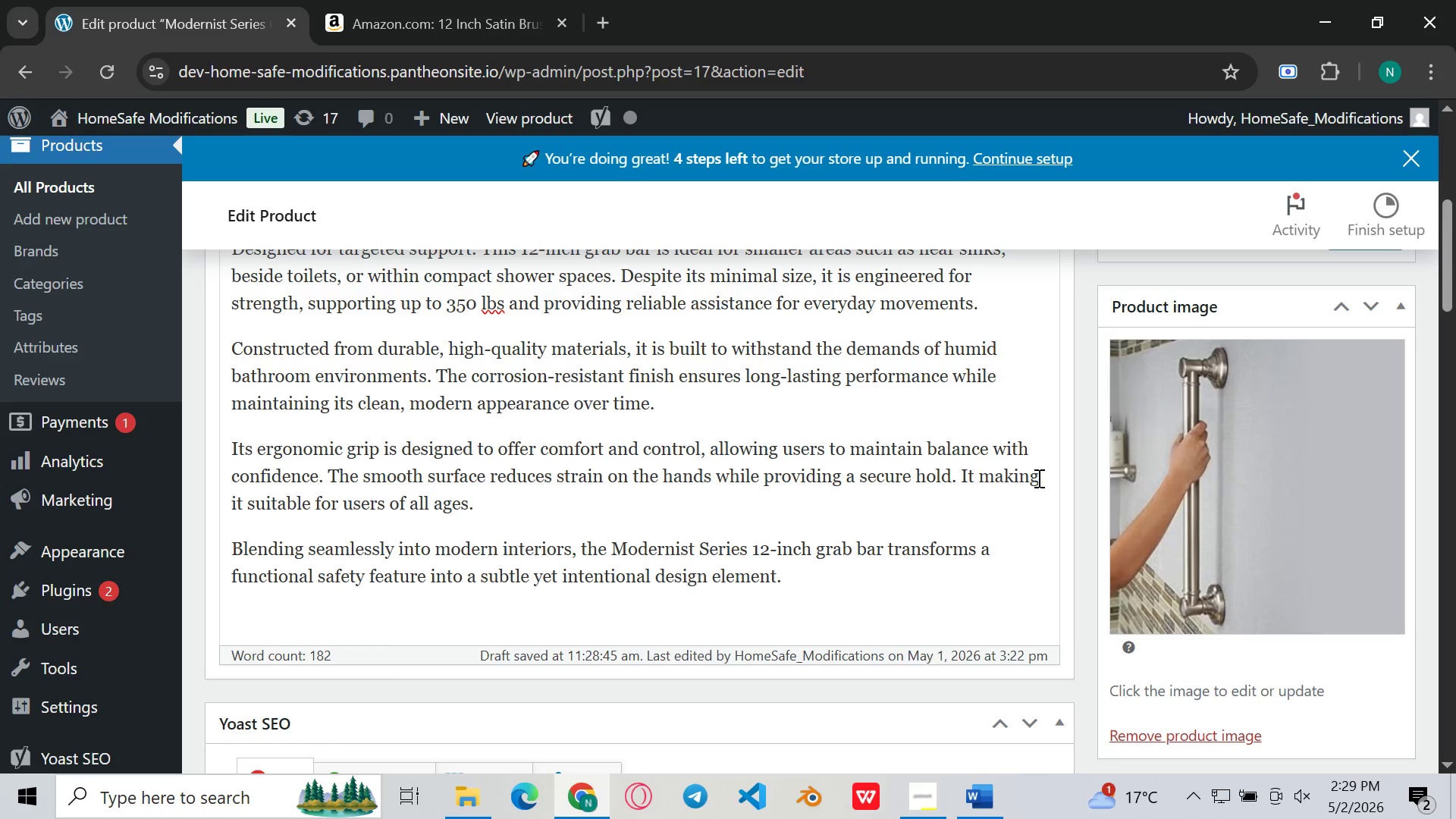 
left_click([1037, 478])
 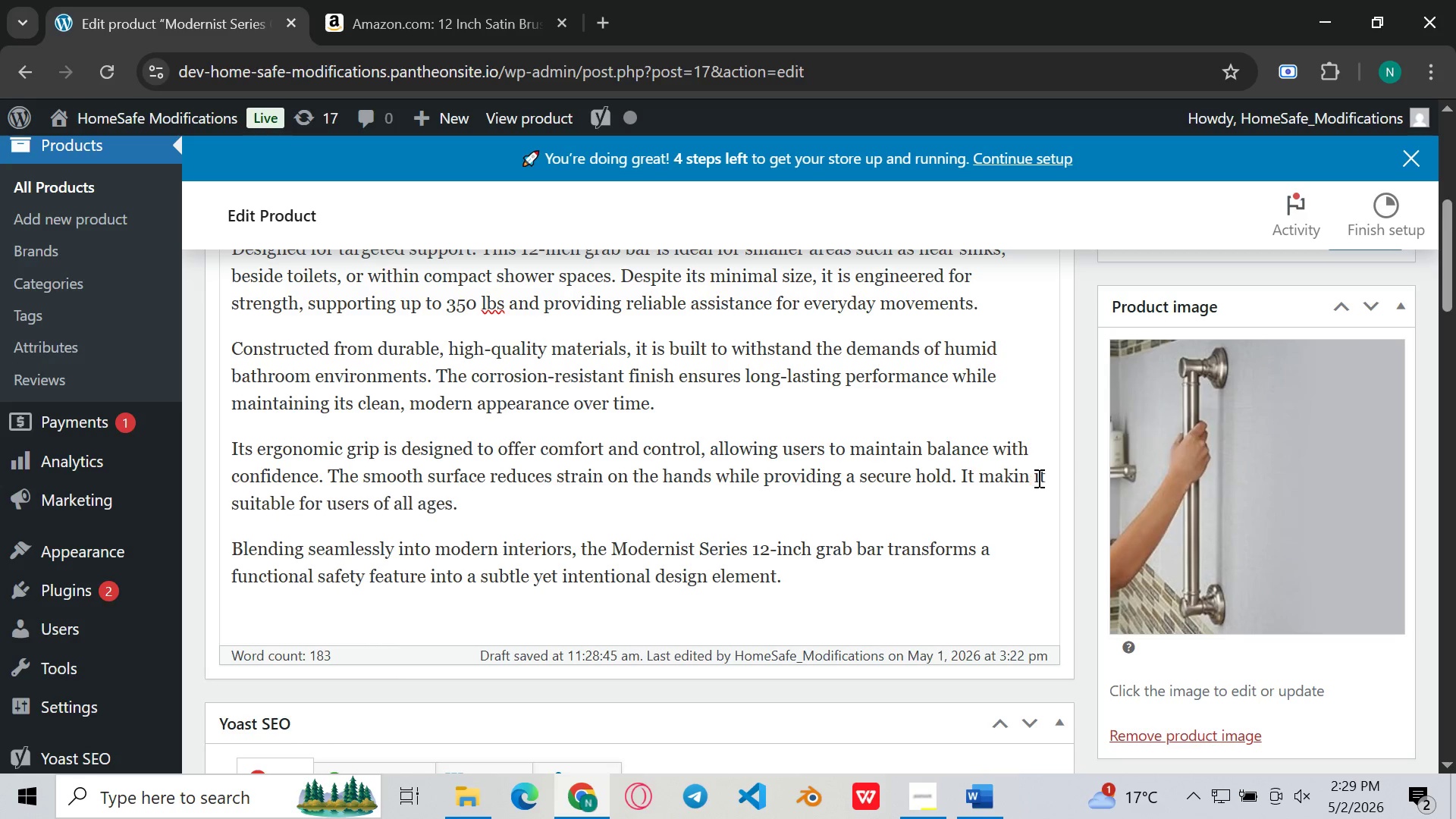 
key(Backspace)
key(Backspace)
key(Backspace)
type(ess)
 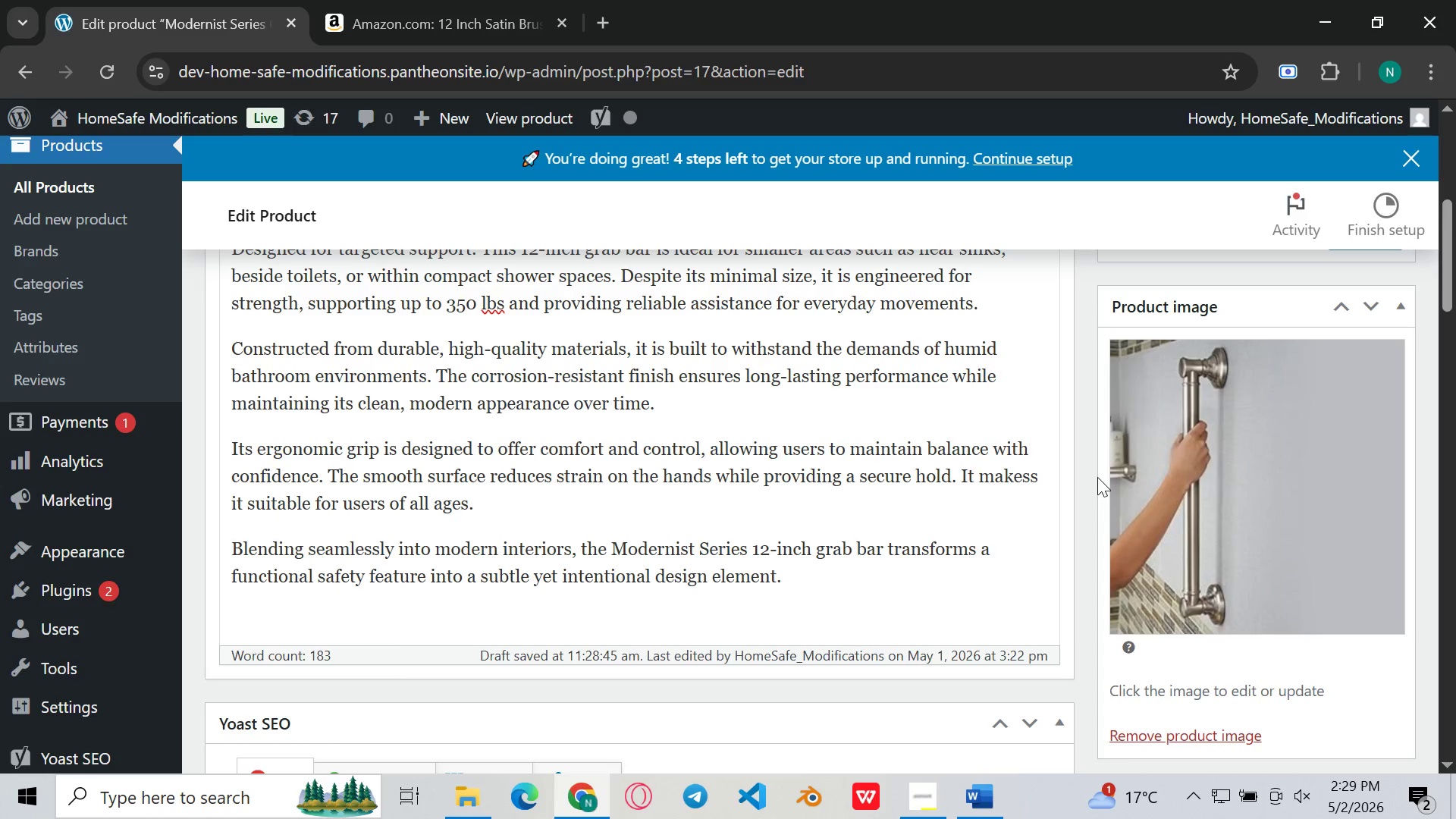 
key(Backspace)
 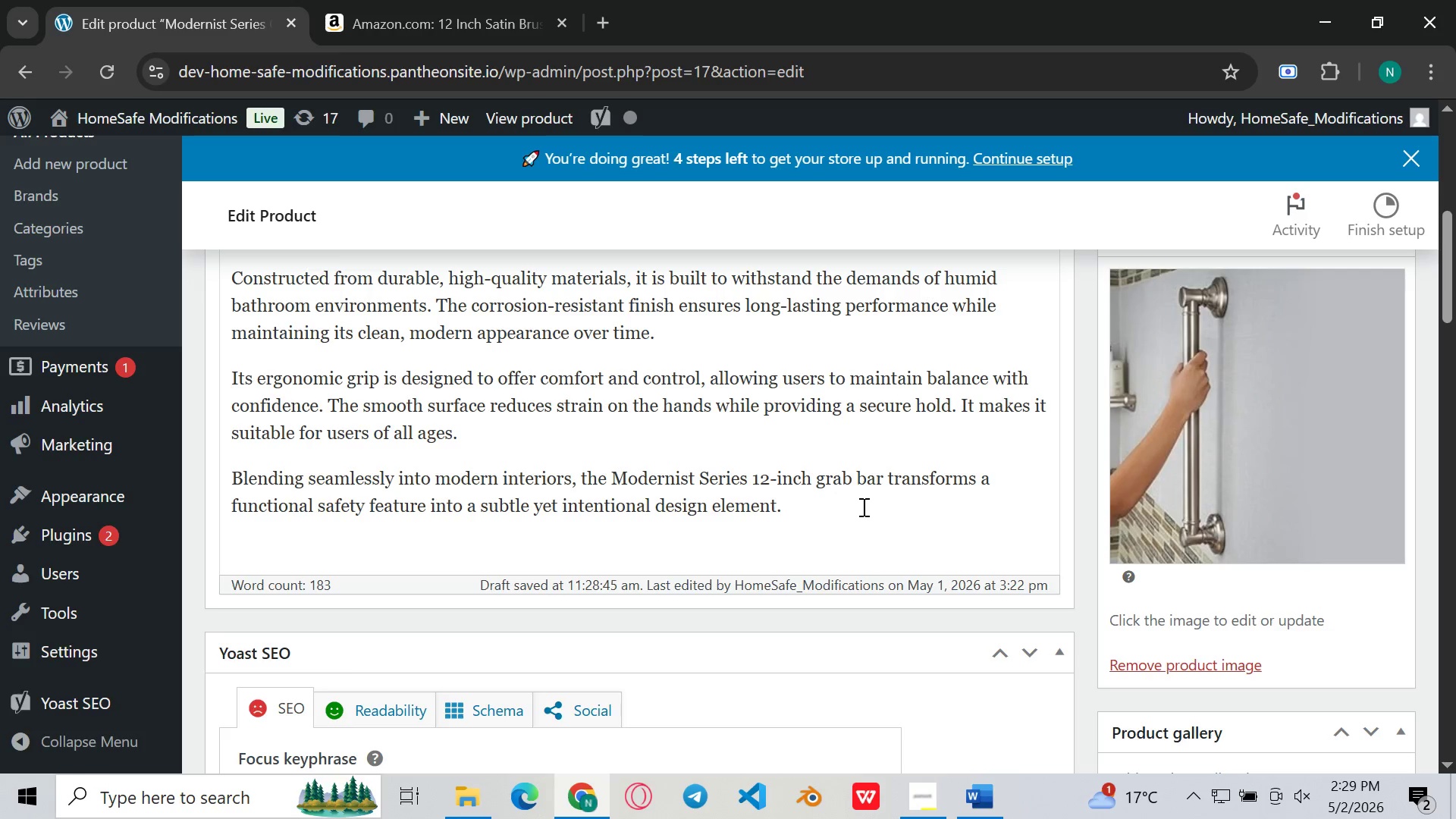 
left_click([857, 491])
 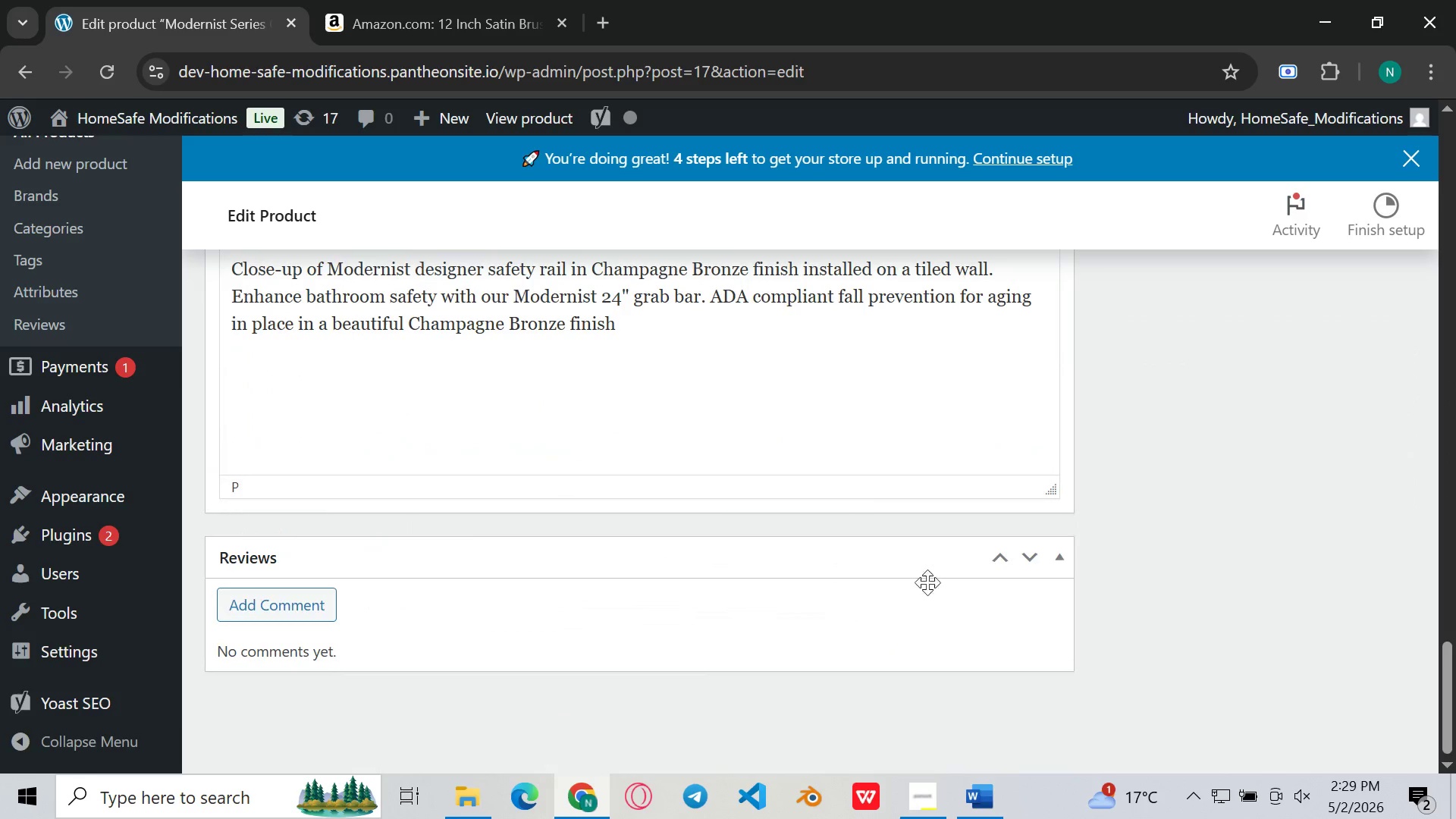 
left_click([992, 799])
 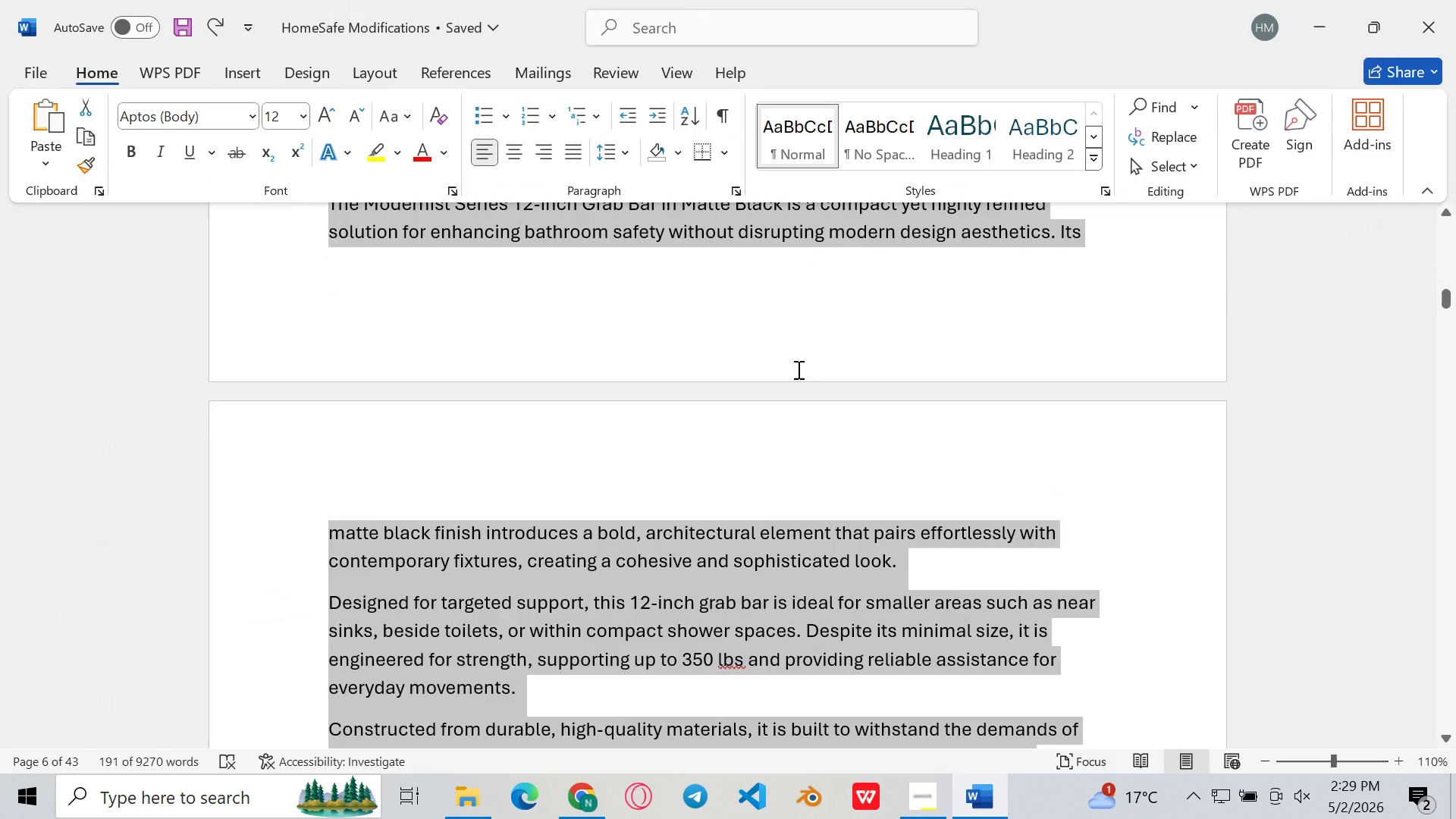 
scroll: coordinate [797, 369], scroll_direction: down, amount: 153.0
 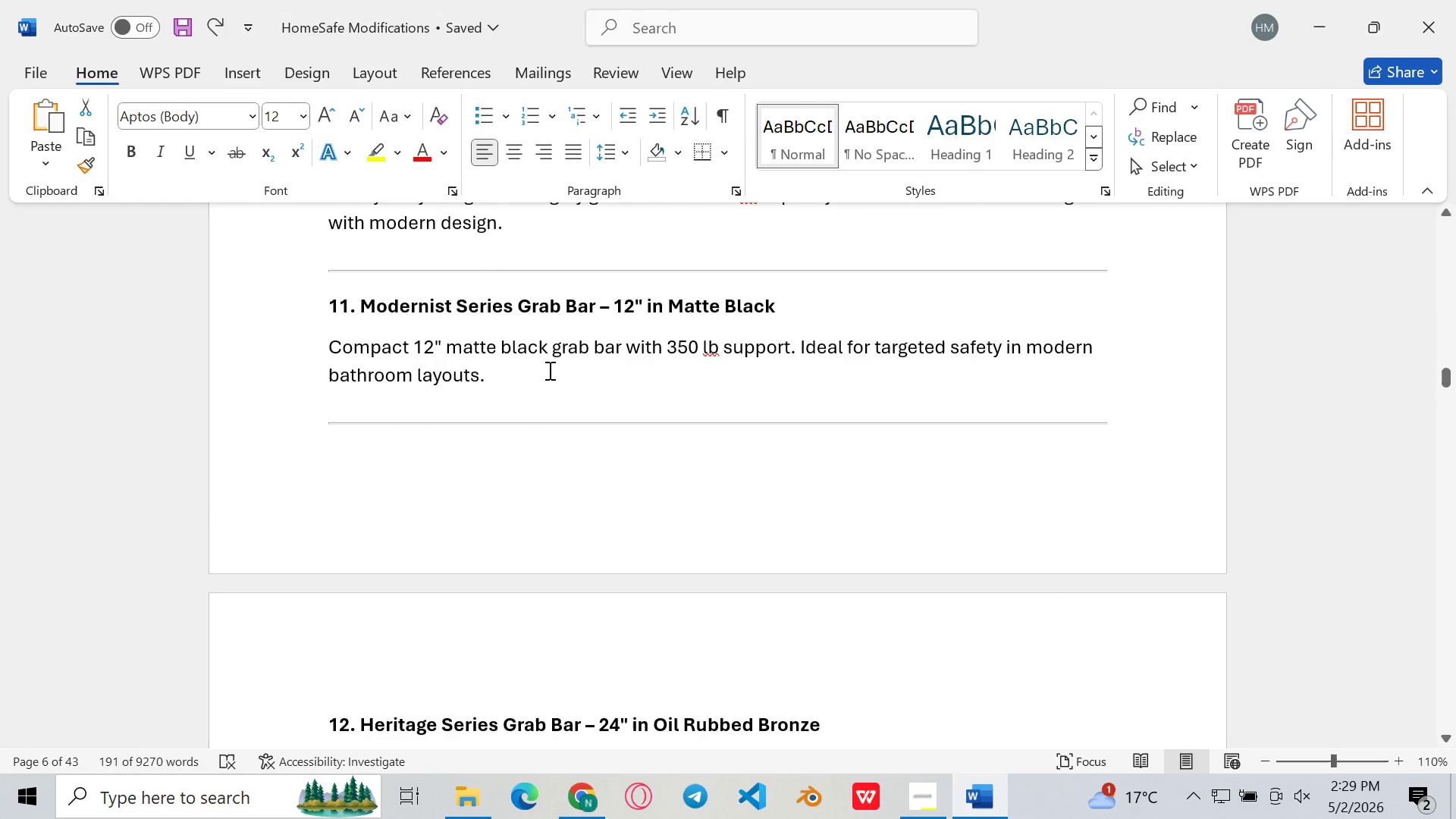 
left_click_drag(start_coordinate=[522, 375], to_coordinate=[802, 347])
 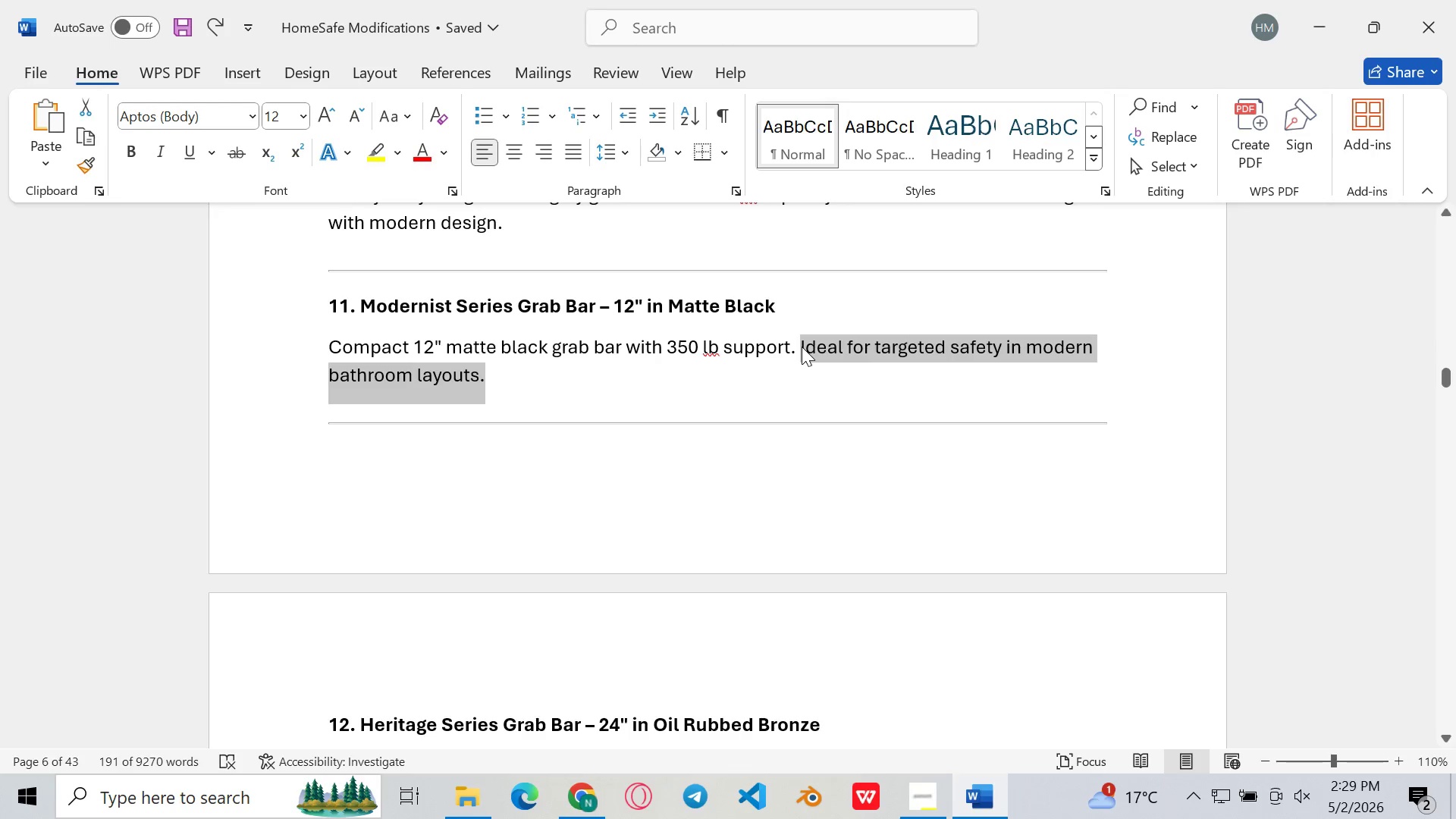 
key(Control+C)
 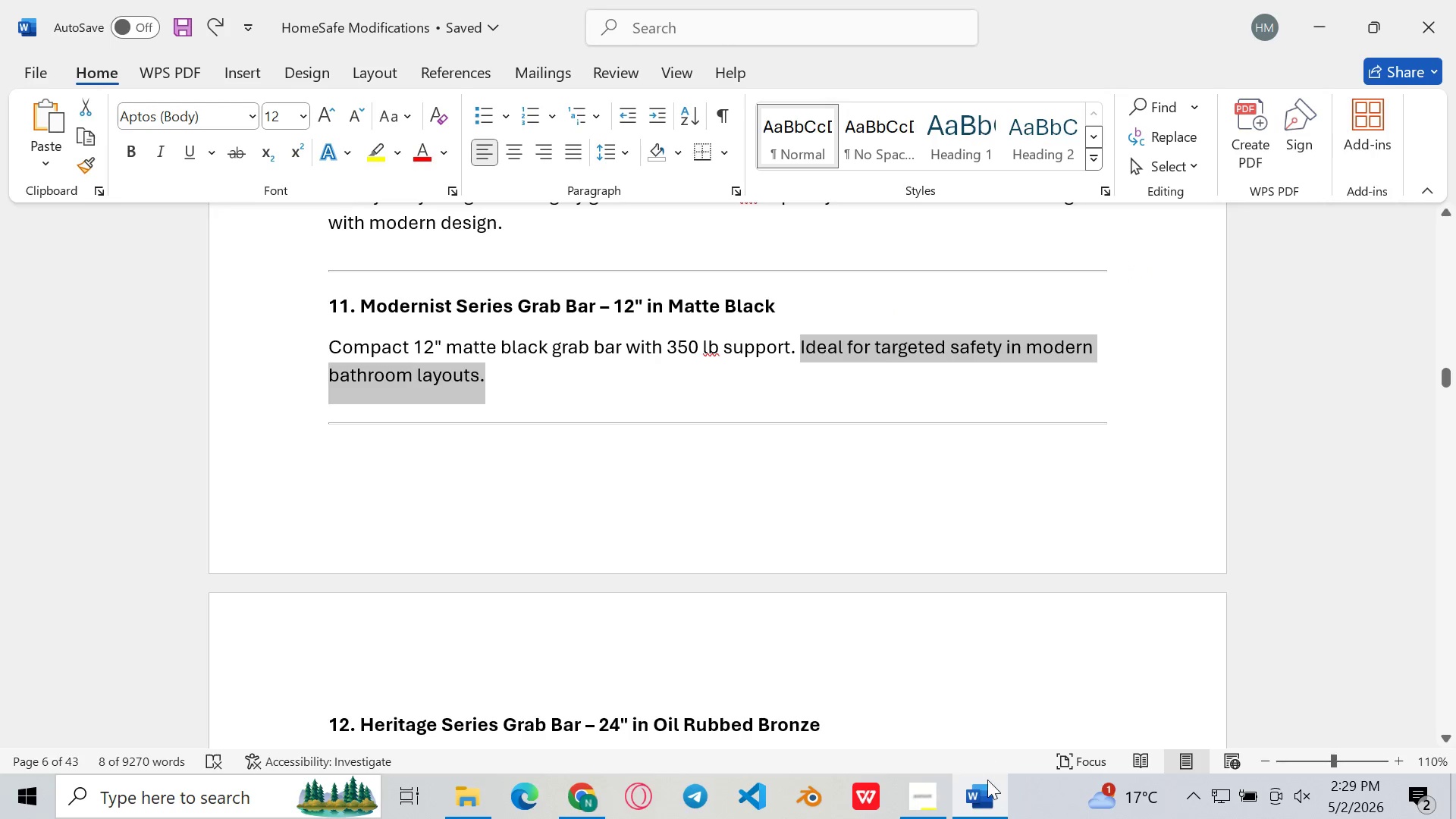 
left_click([986, 784])
 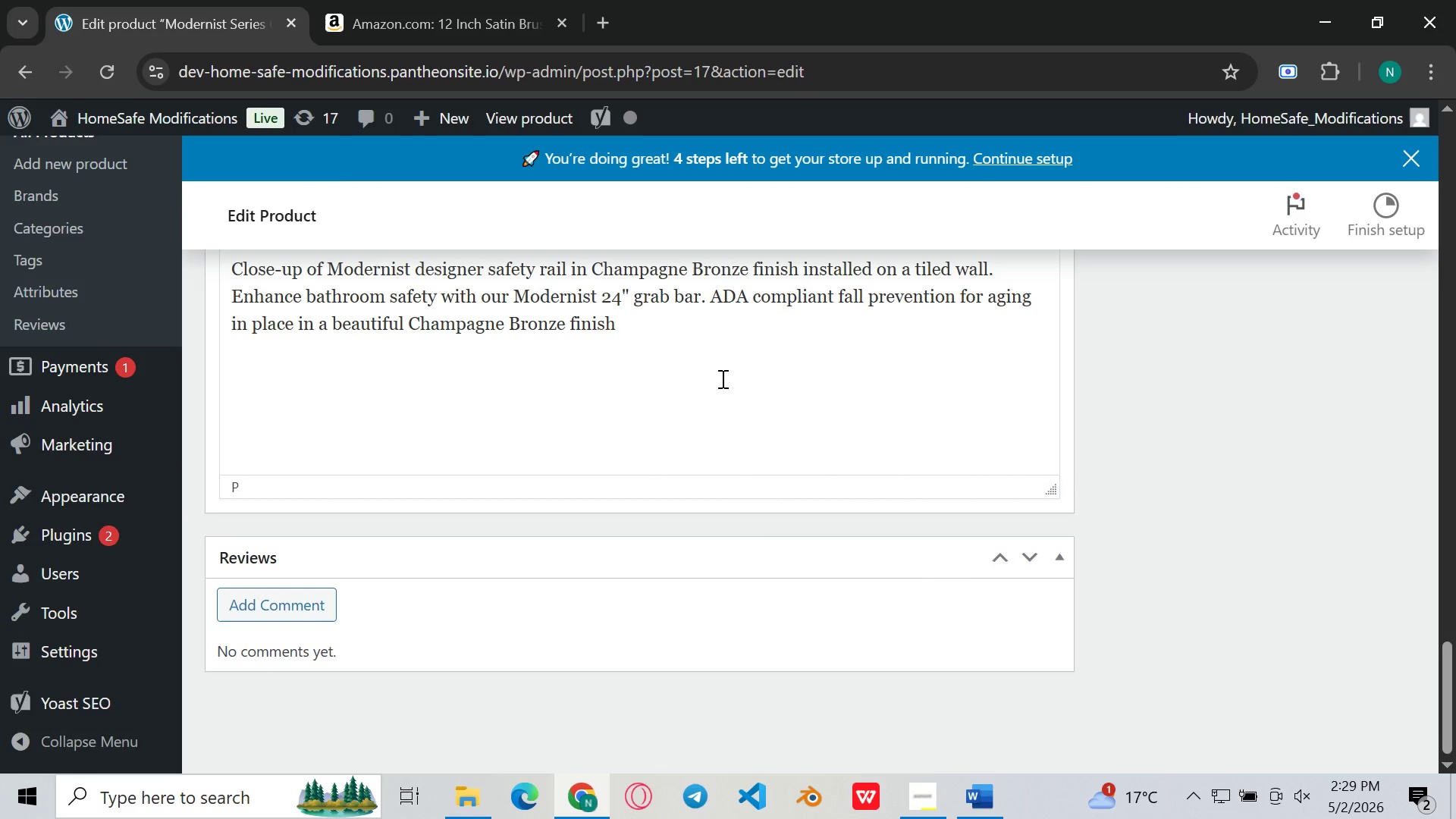 
left_click([721, 378])
 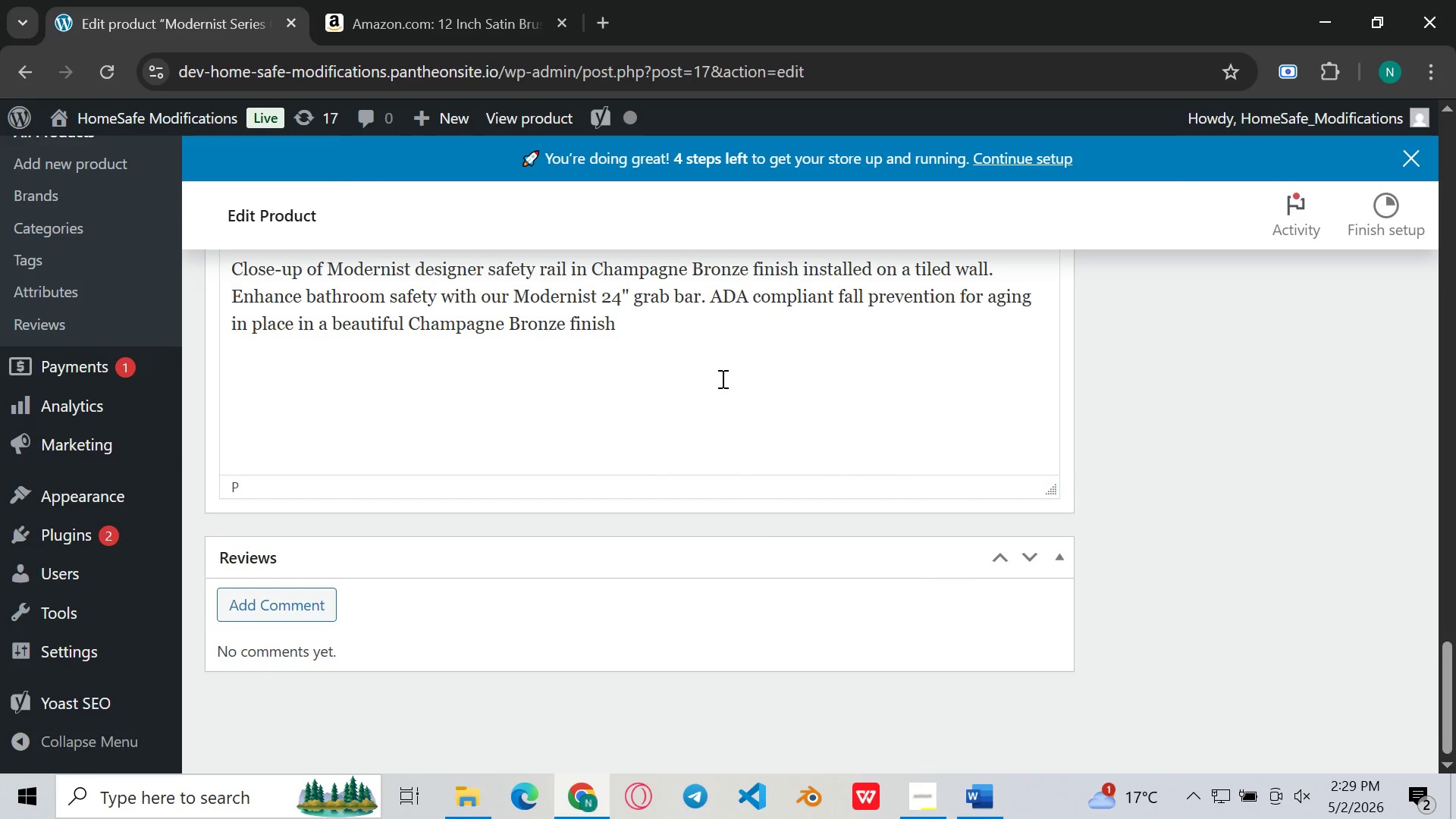 
key(Period)
 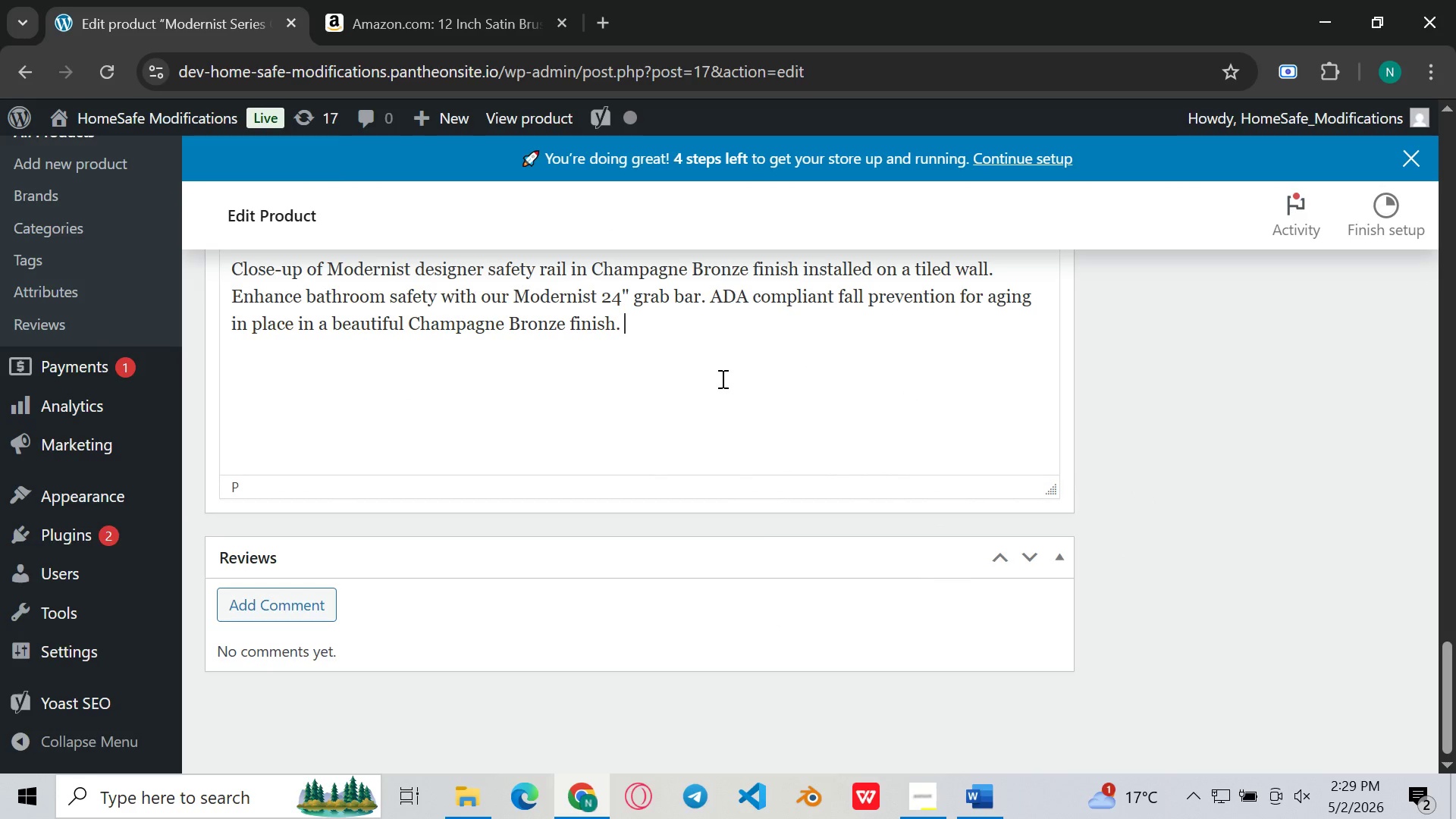 
key(Space)
 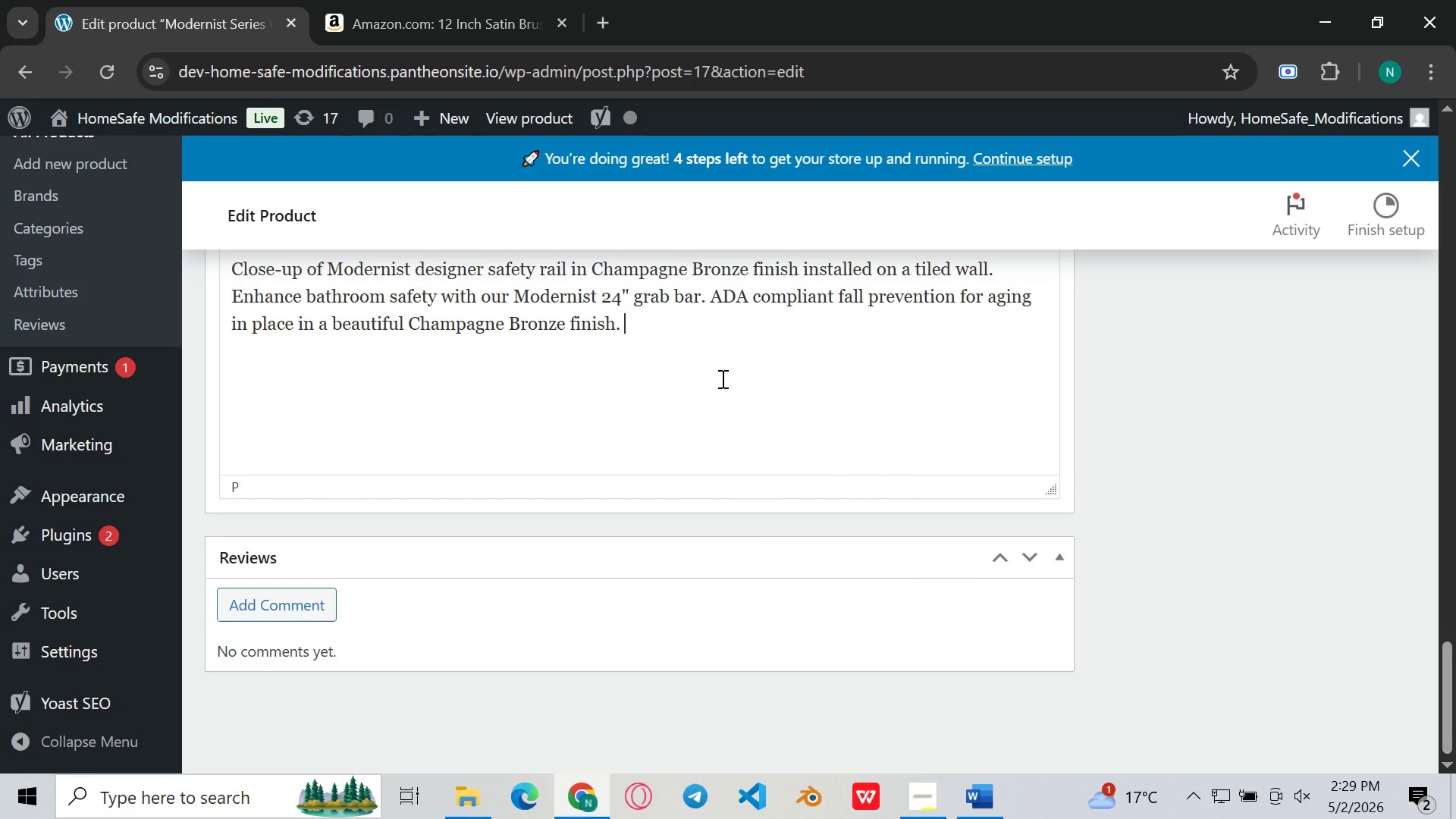 
key(Control+ControlLeft)
 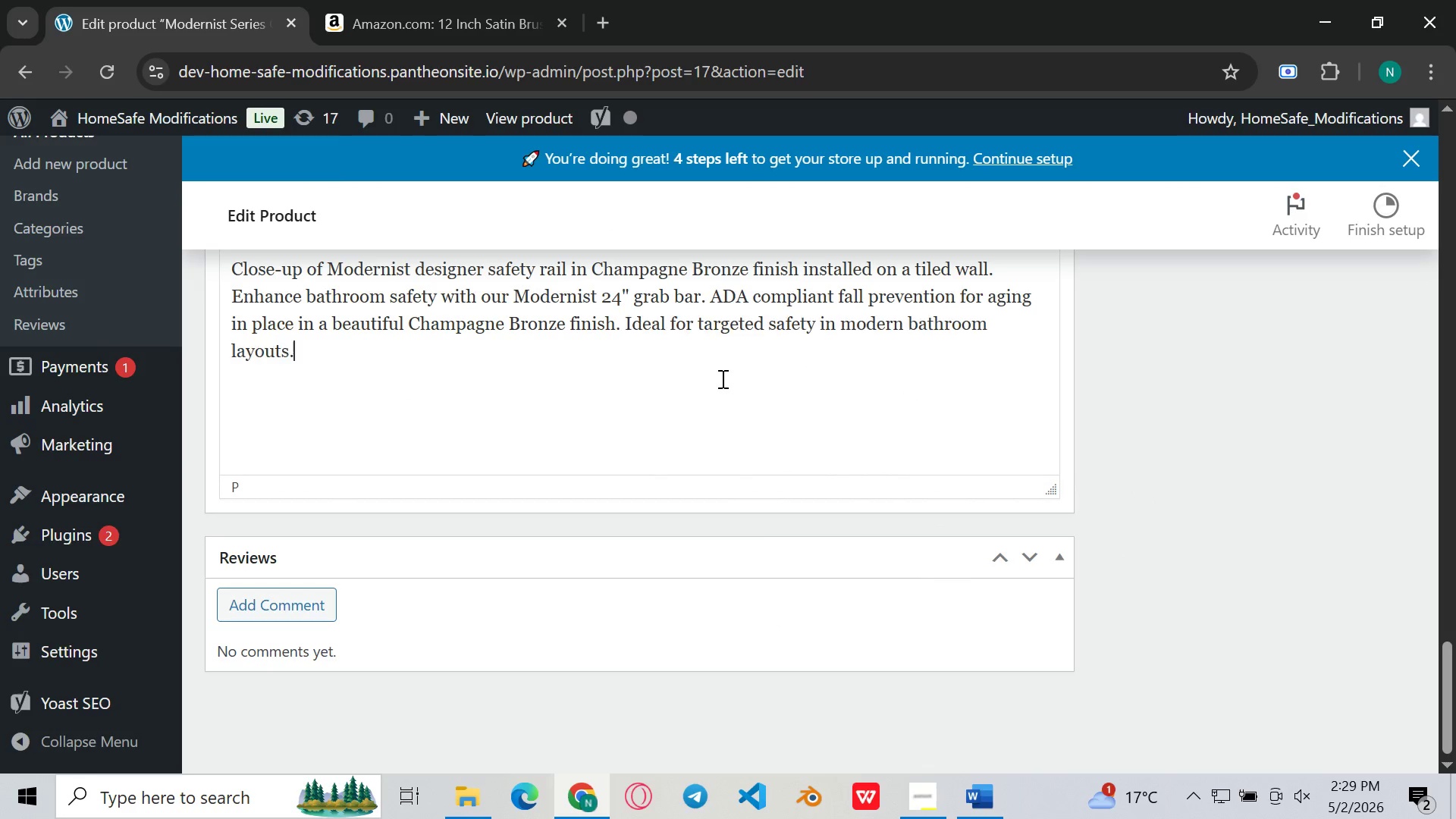 
key(Control+V)
 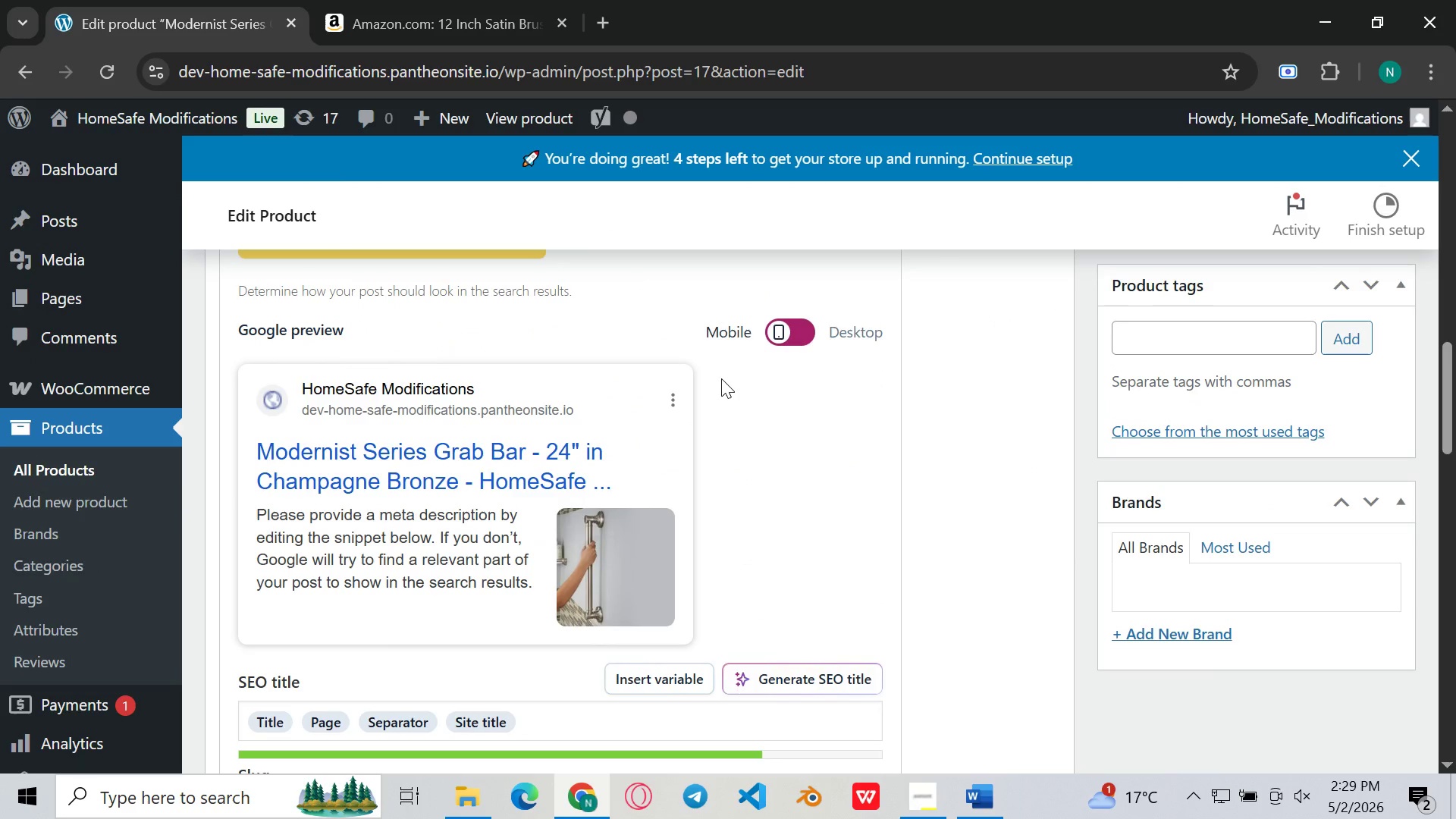 
wait(5.59)
 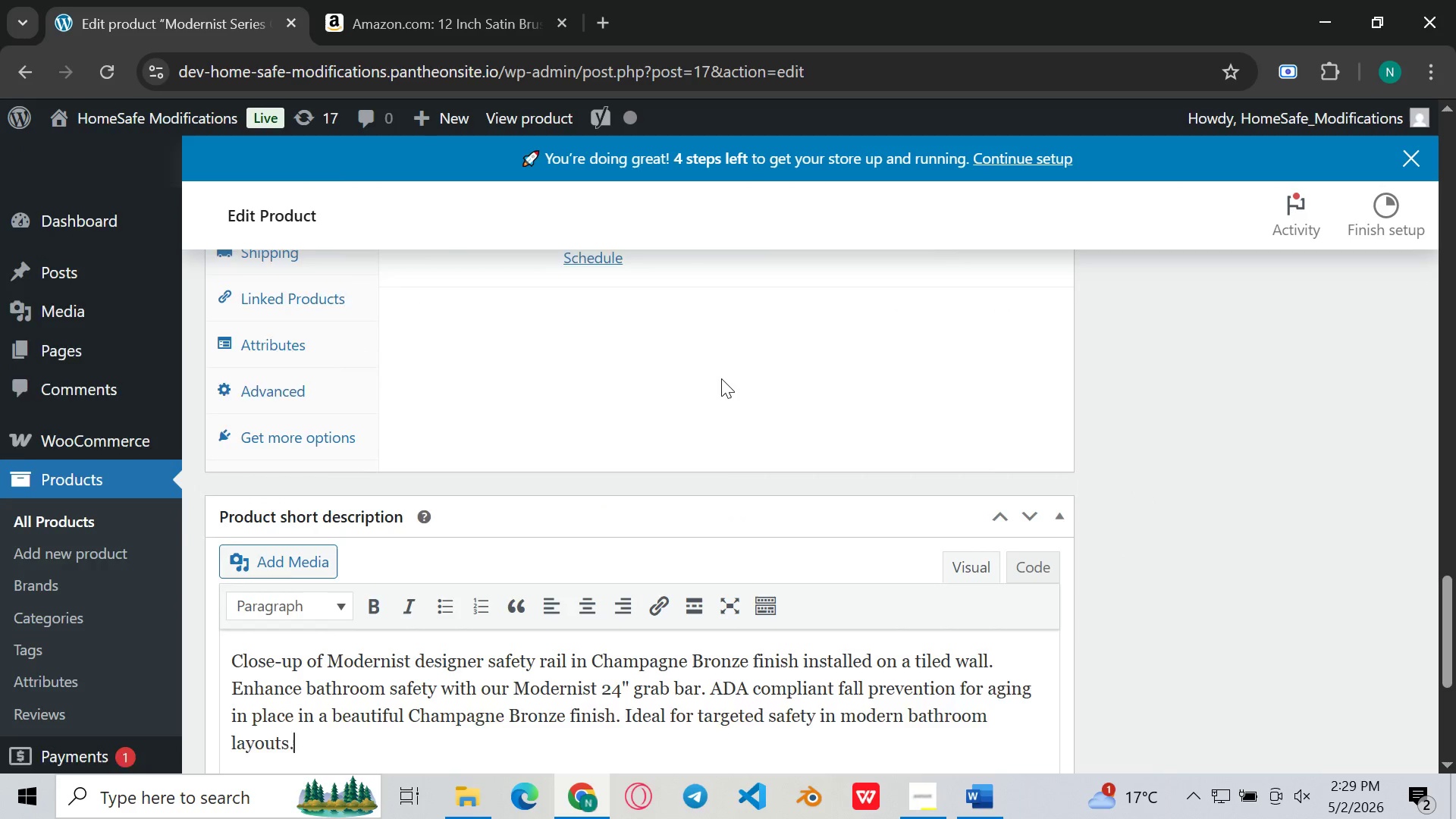 
left_click([1181, 336])
 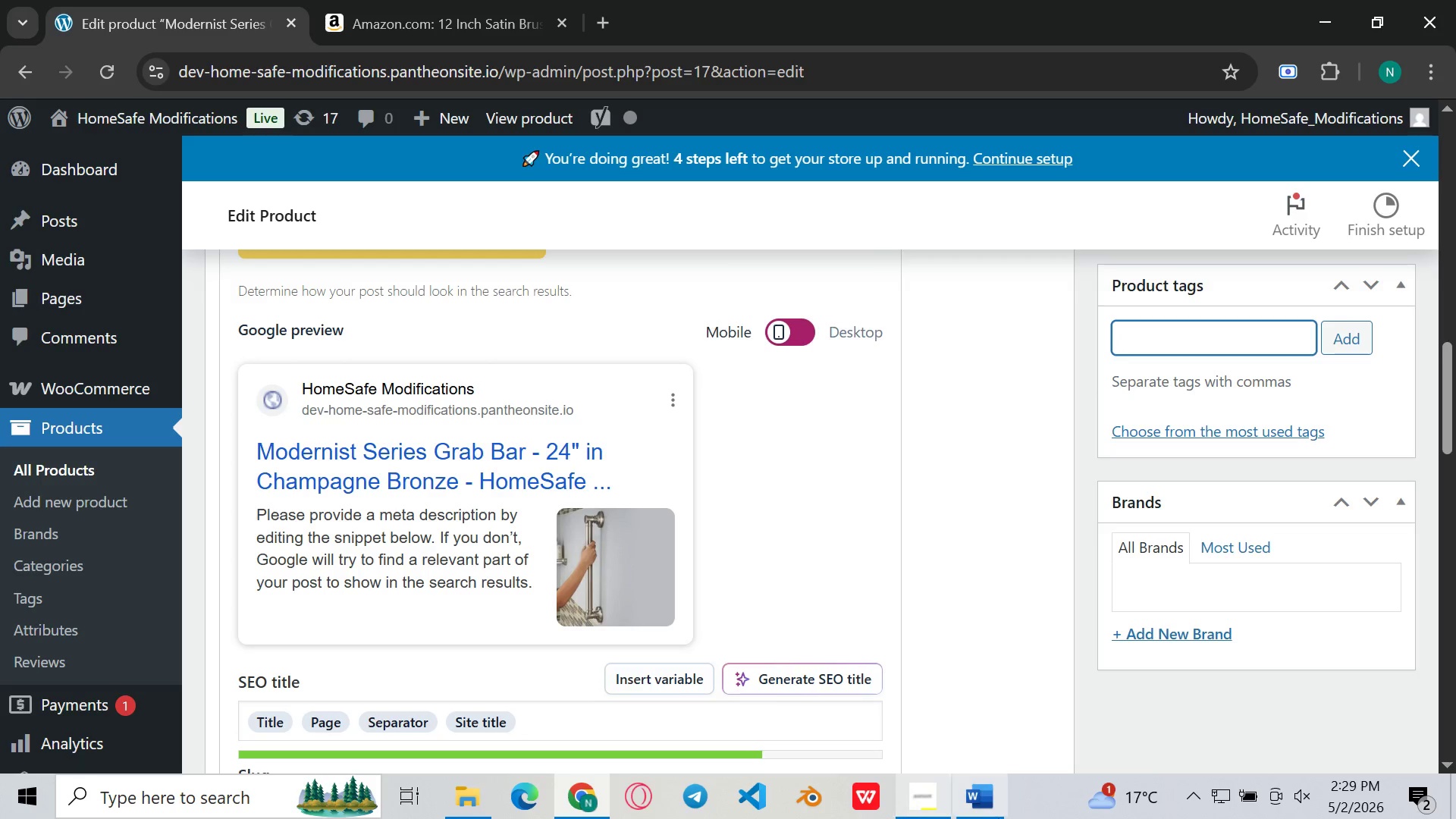 
left_click([1005, 818])
 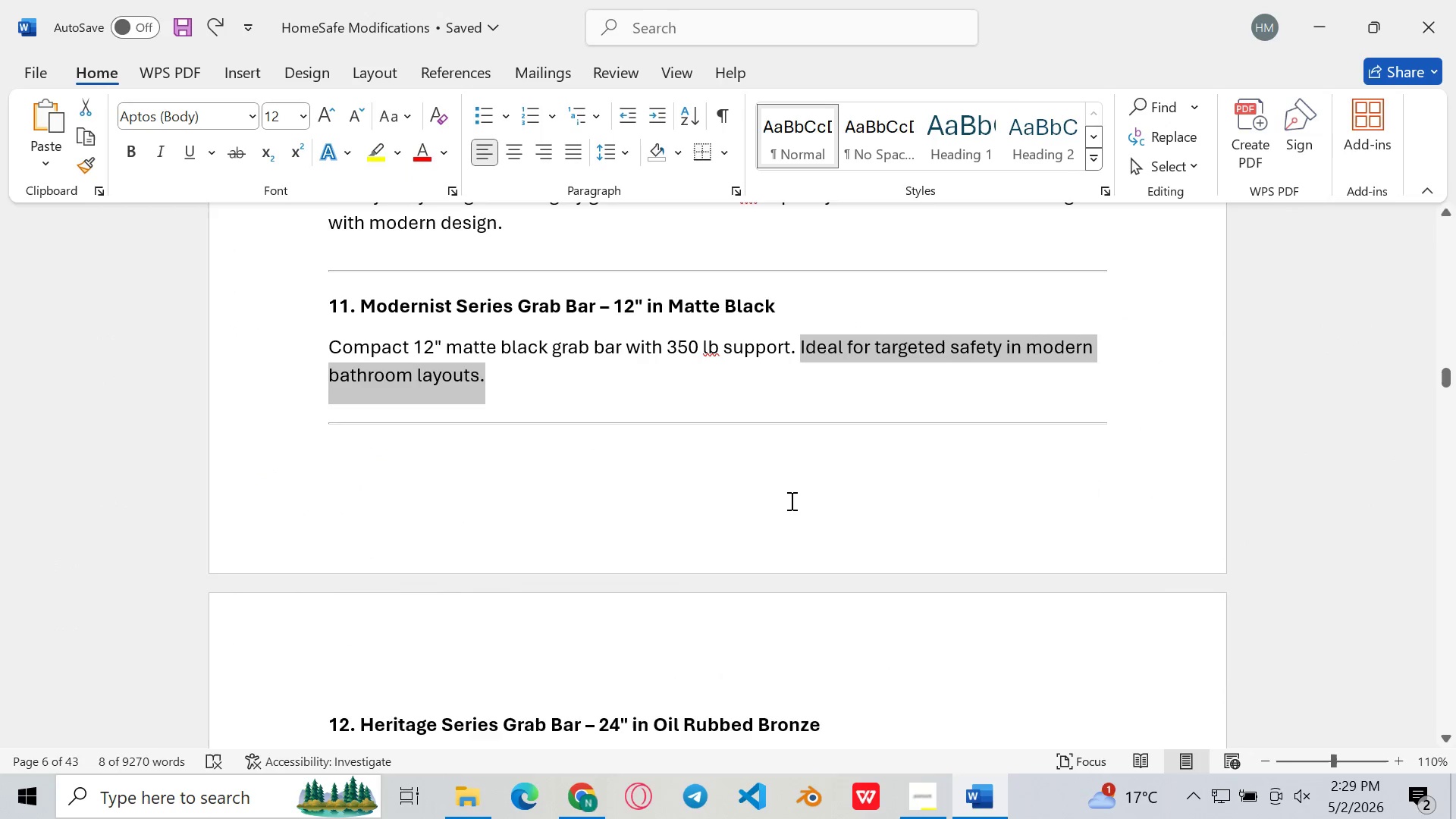 
scroll: coordinate [790, 500], scroll_direction: down, amount: 121.0
 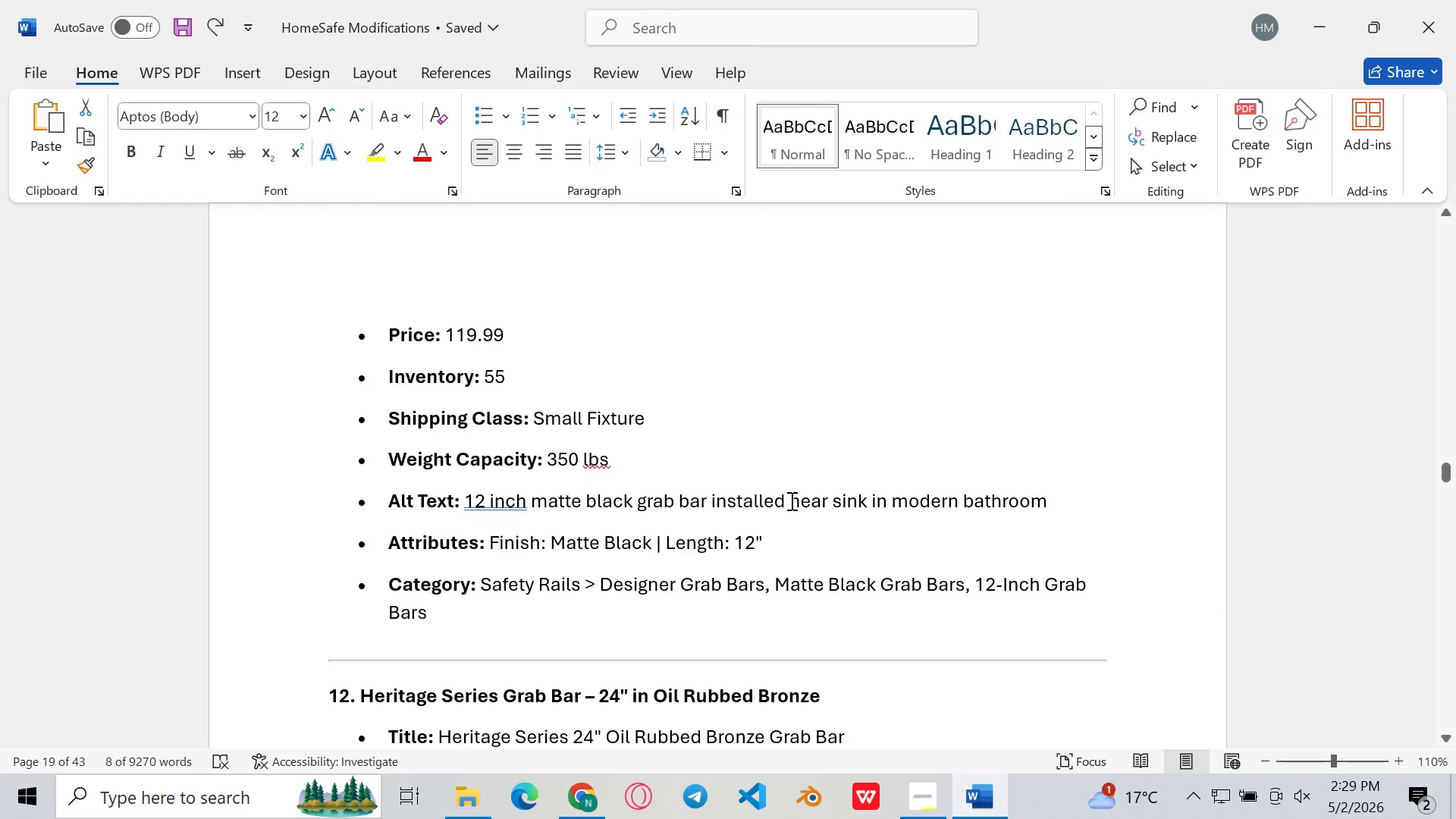 
scroll: coordinate [524, 482], scroll_direction: up, amount: 7.0
 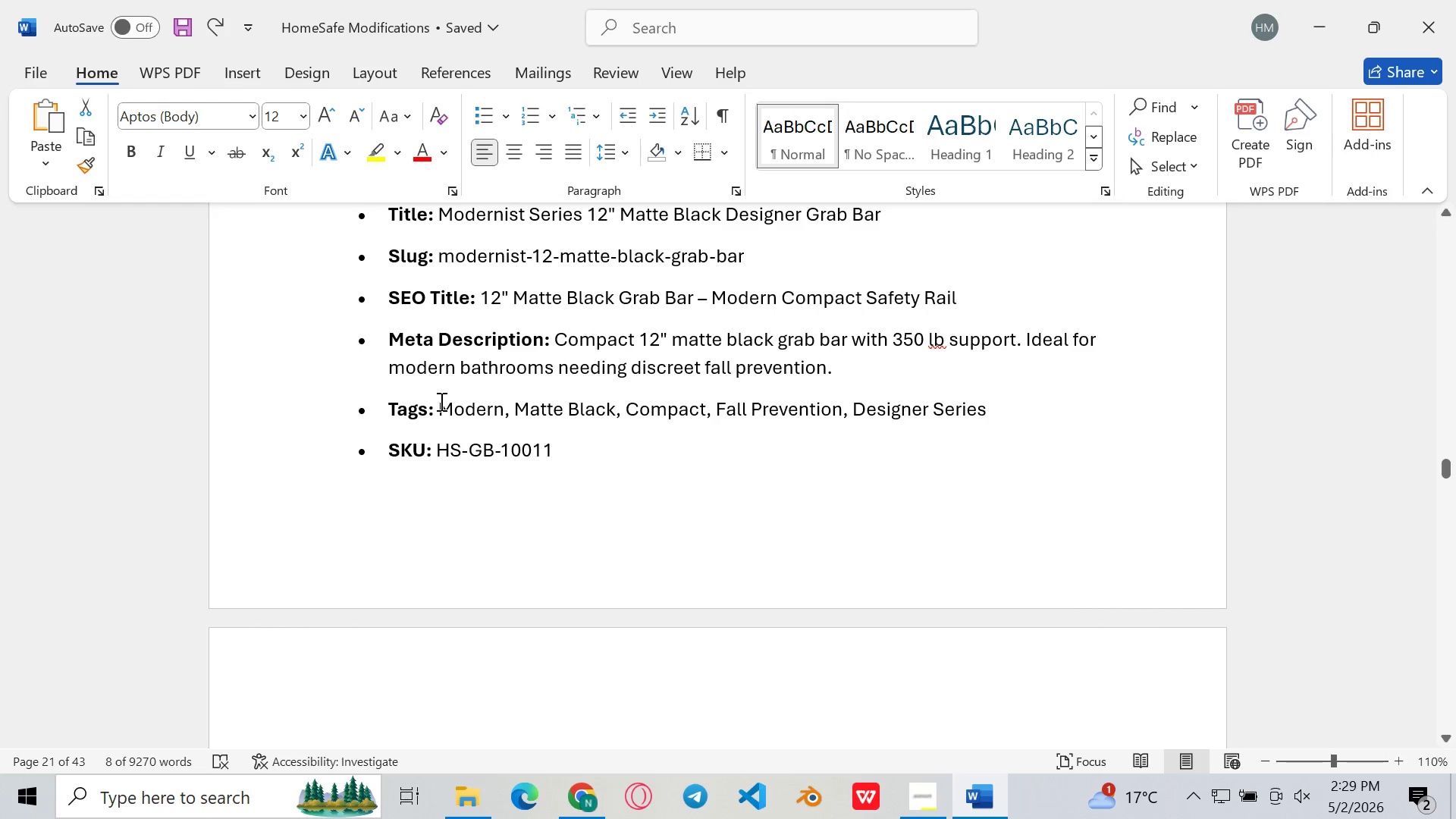 
left_click_drag(start_coordinate=[440, 401], to_coordinate=[985, 407])
 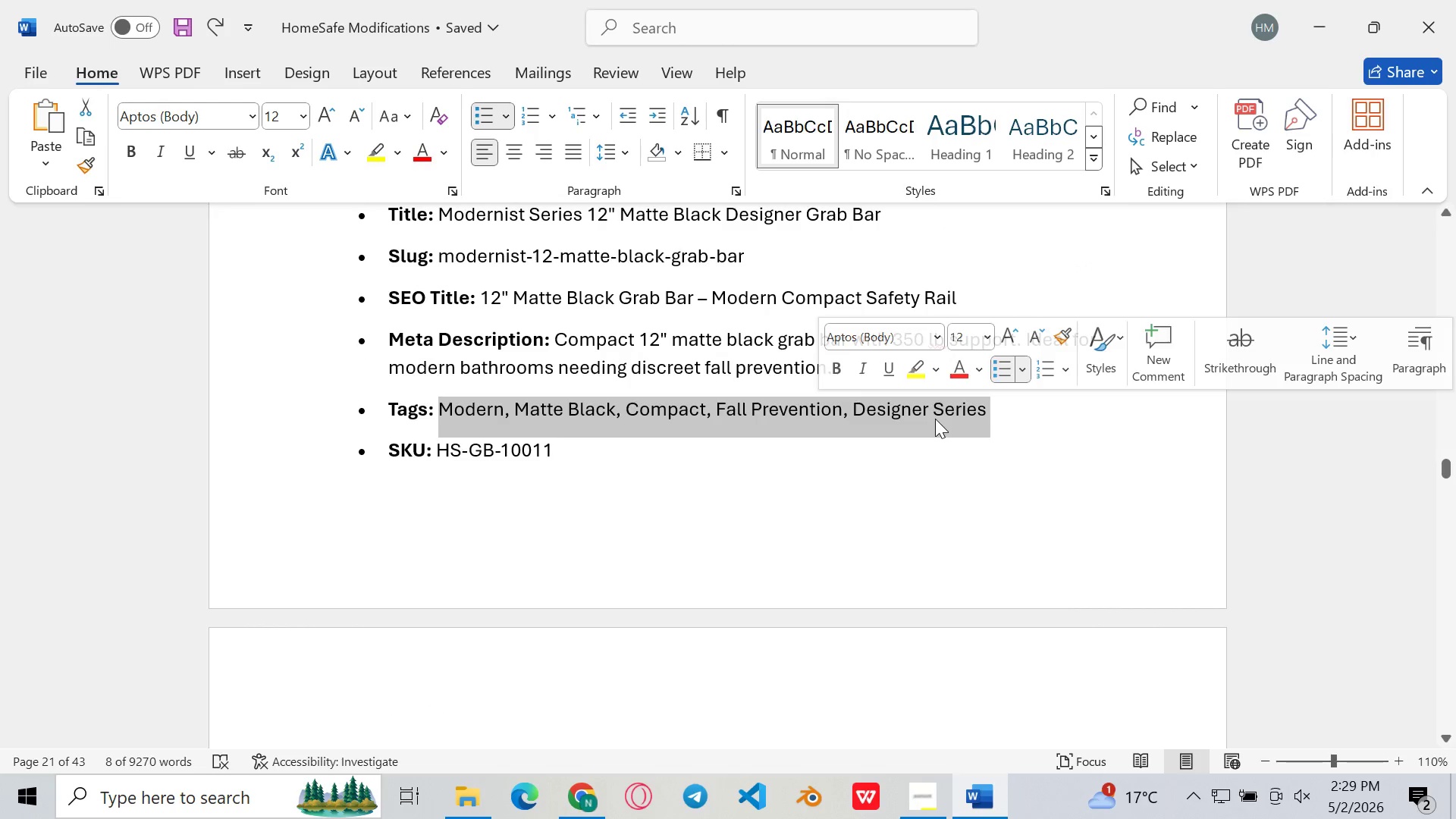 
key(Control+C)
 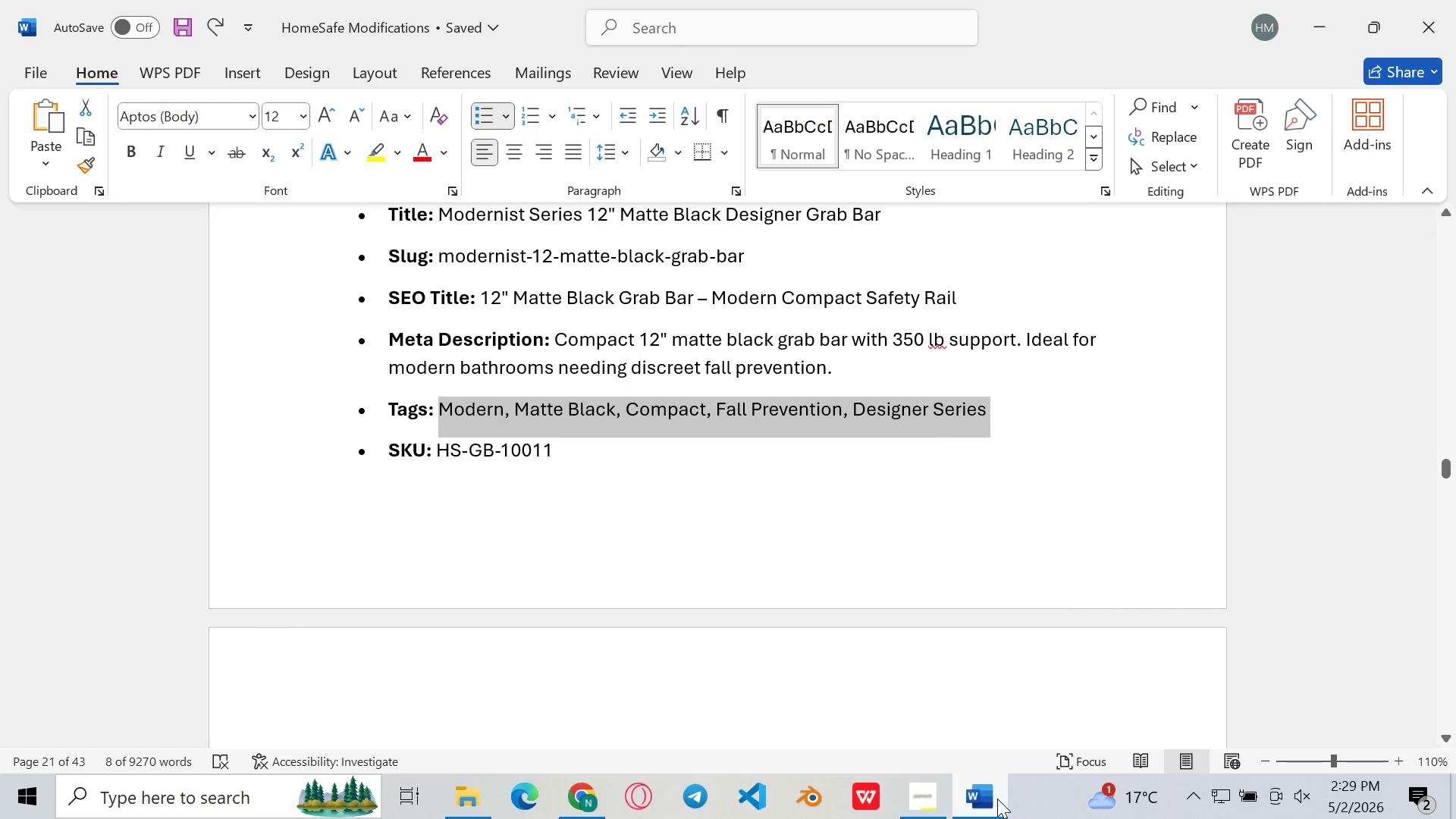 
left_click([997, 799])
 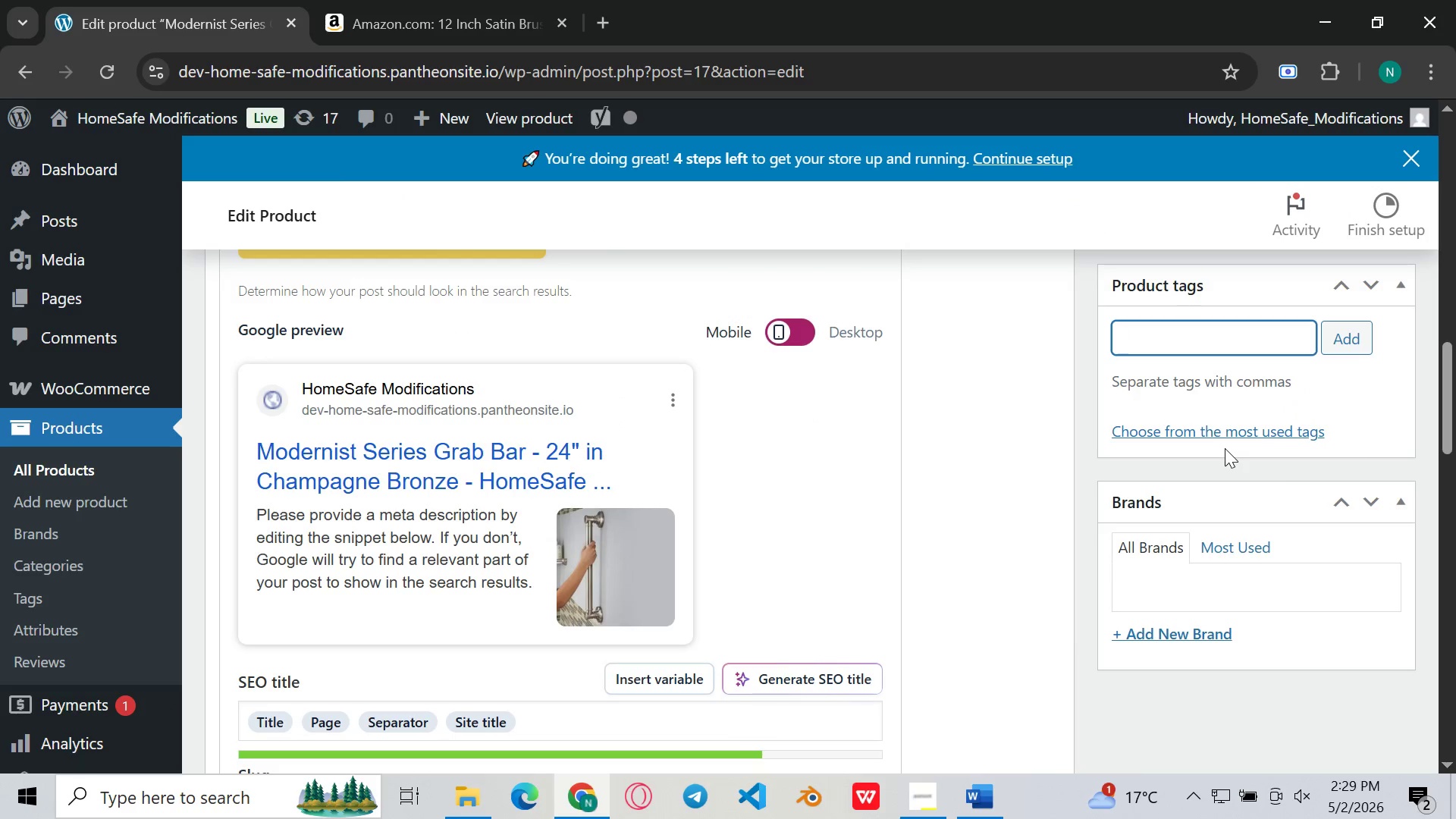 
key(Control+ControlLeft)
 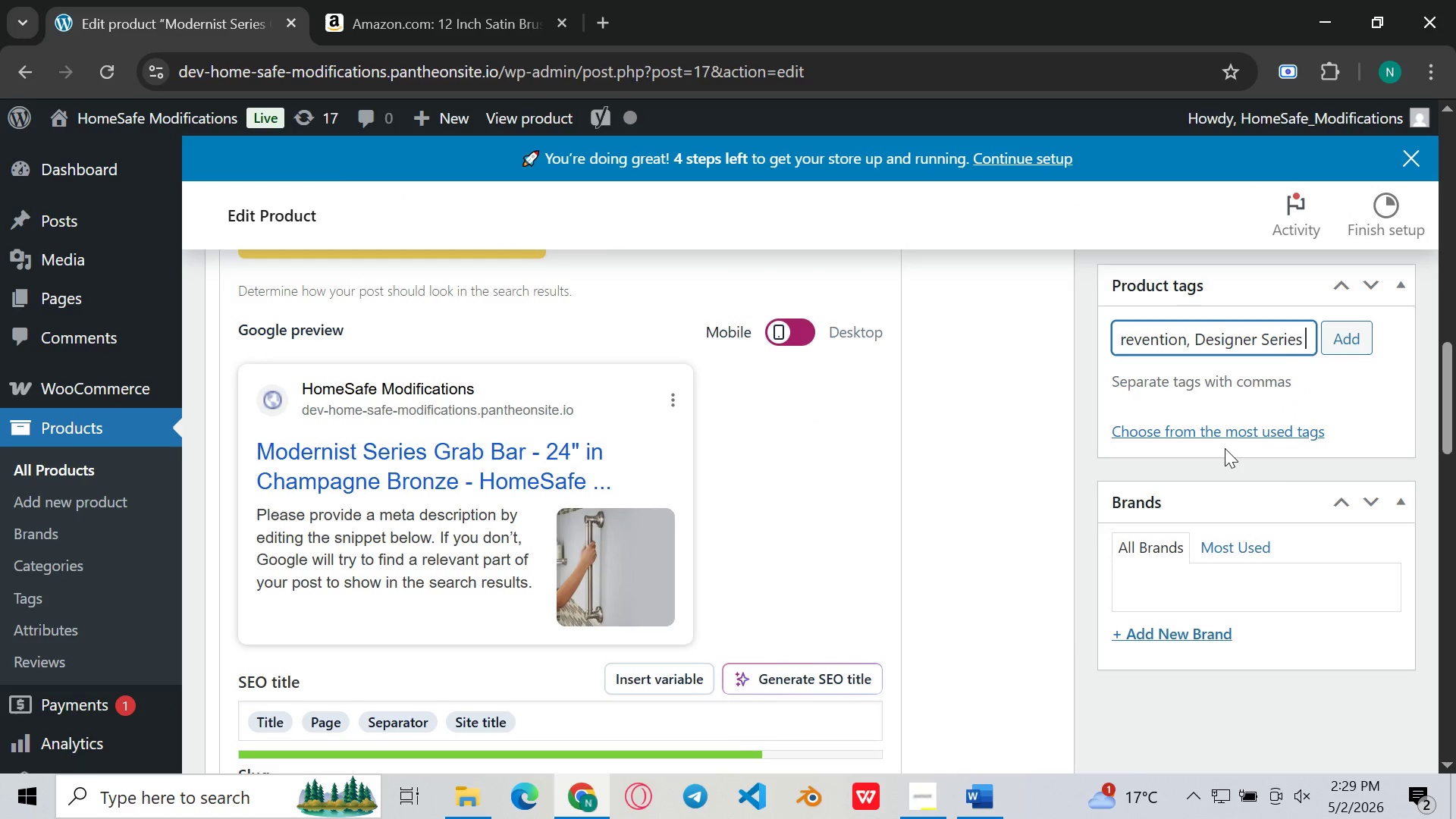 
key(Control+V)
 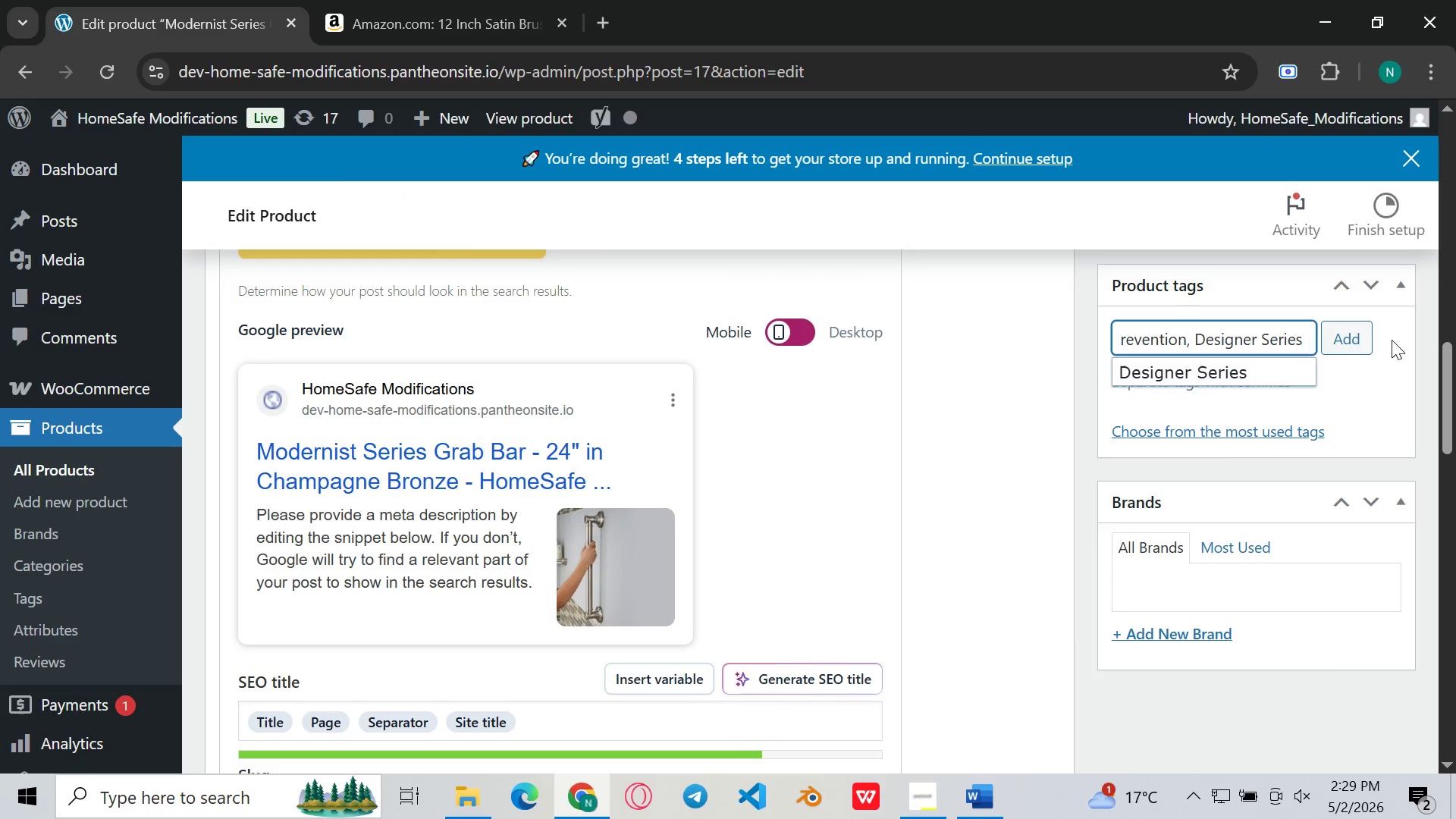 
left_click([1360, 334])
 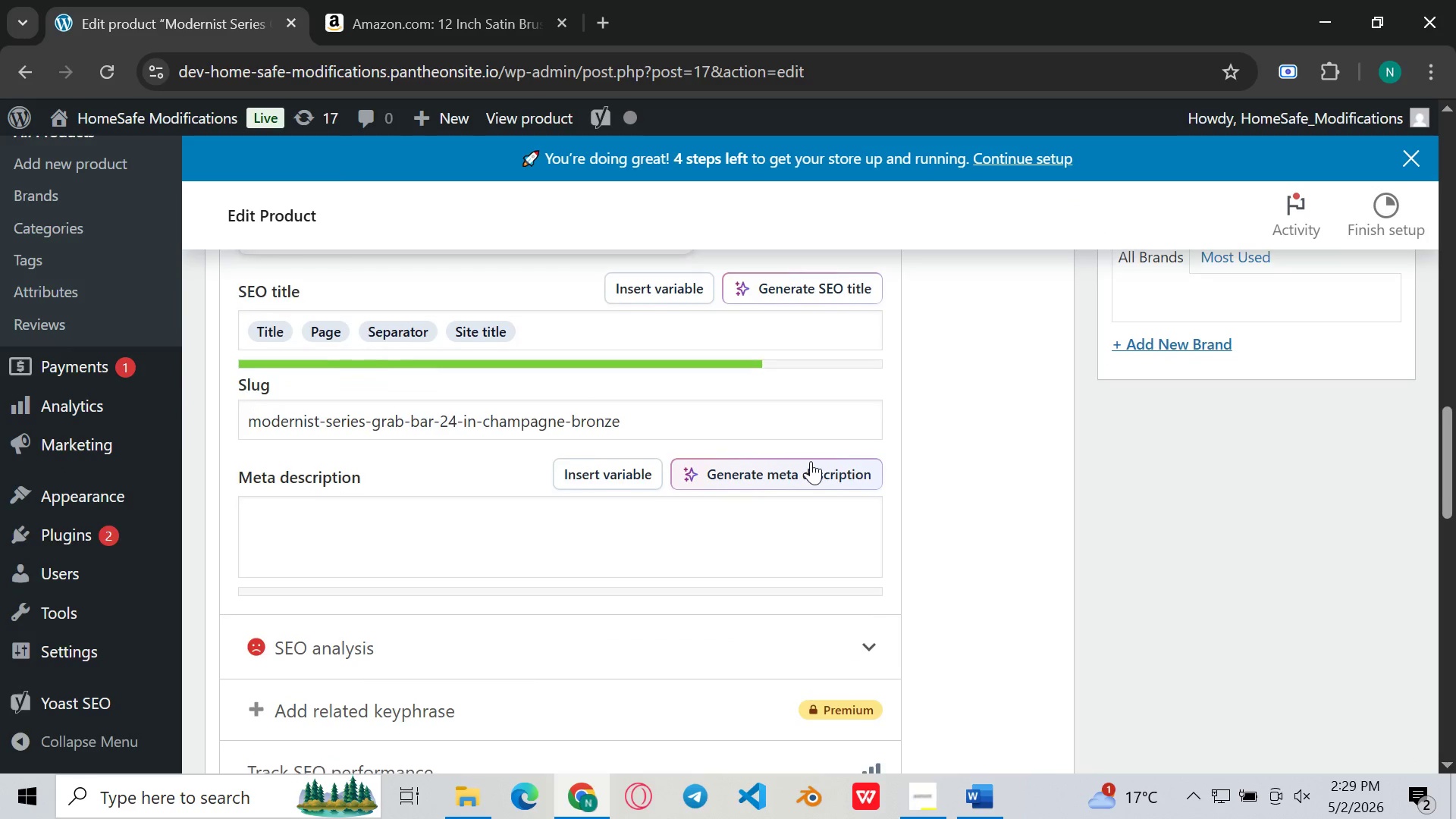 
left_click([665, 546])
 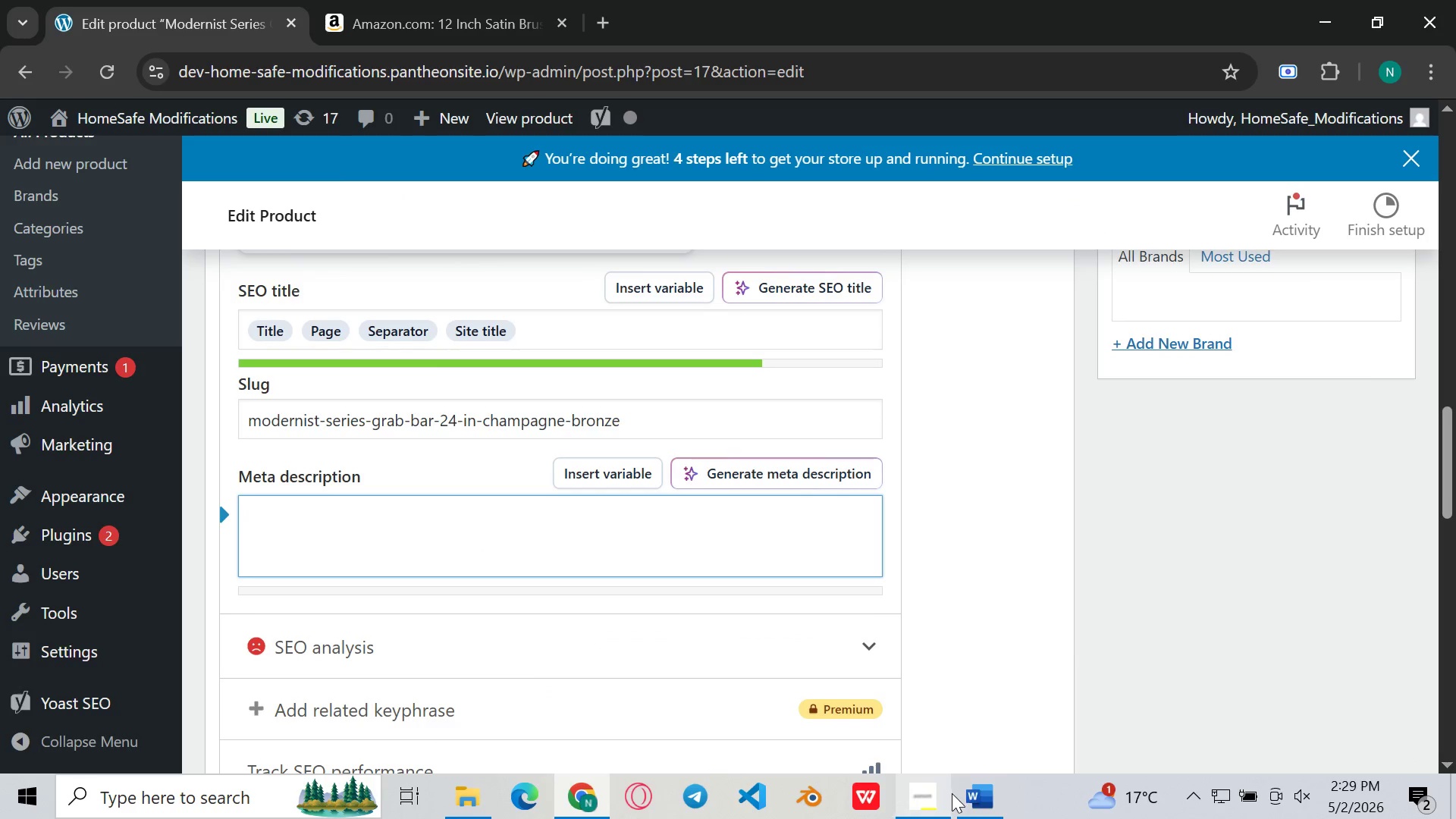 
left_click([992, 793])
 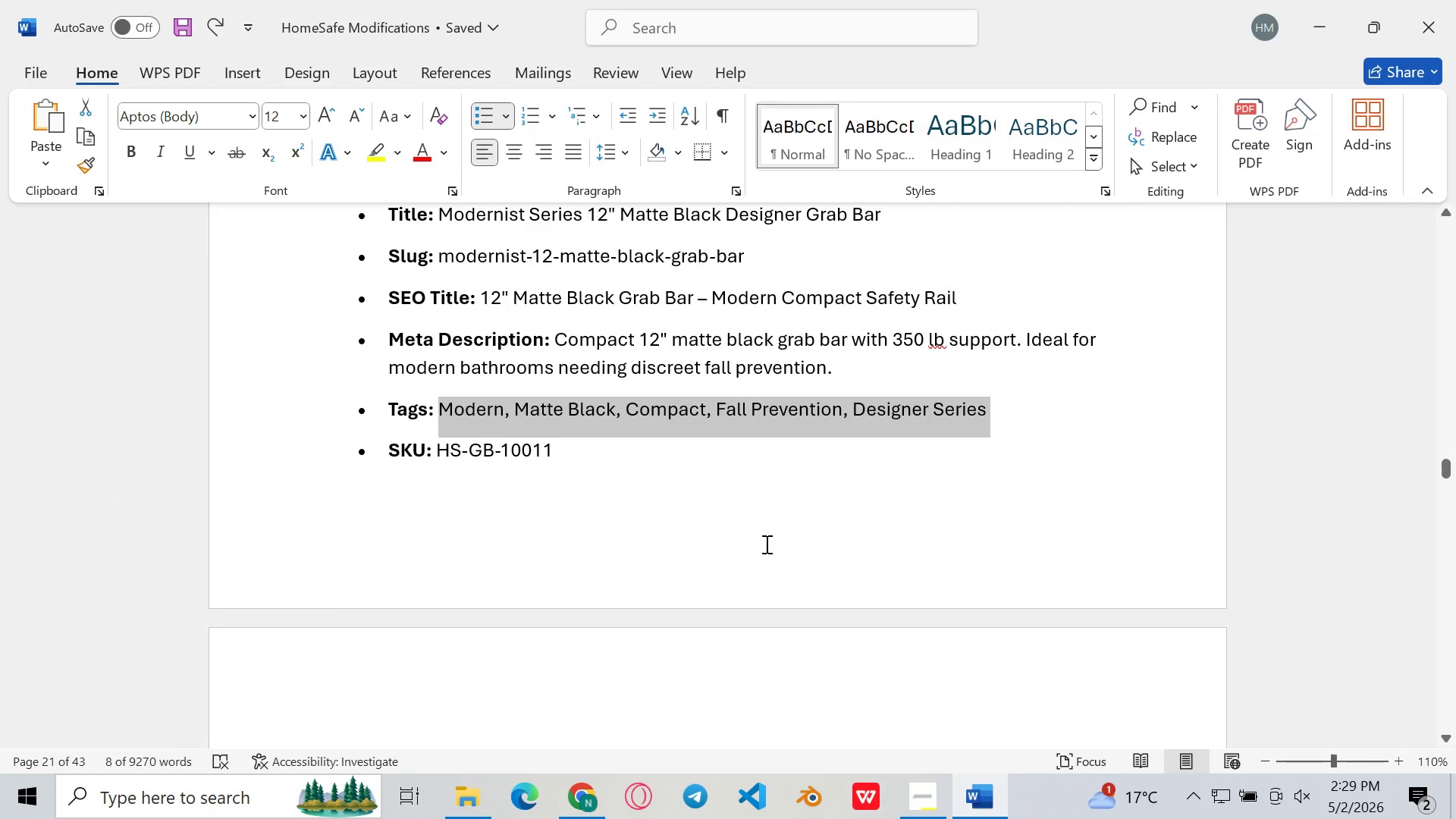 
scroll: coordinate [765, 544], scroll_direction: down, amount: 8.0
 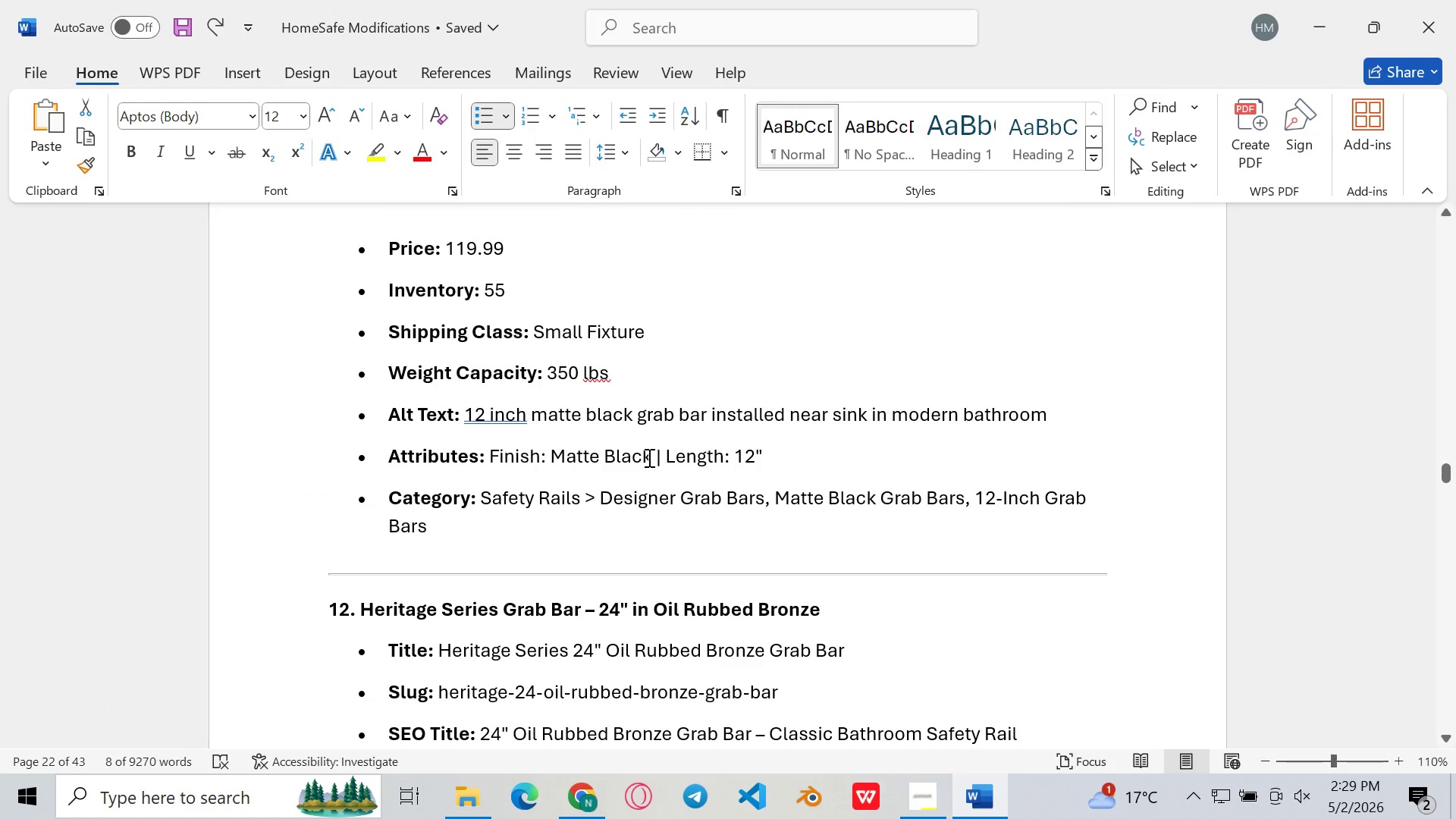 
scroll: coordinate [648, 457], scroll_direction: up, amount: 13.0
 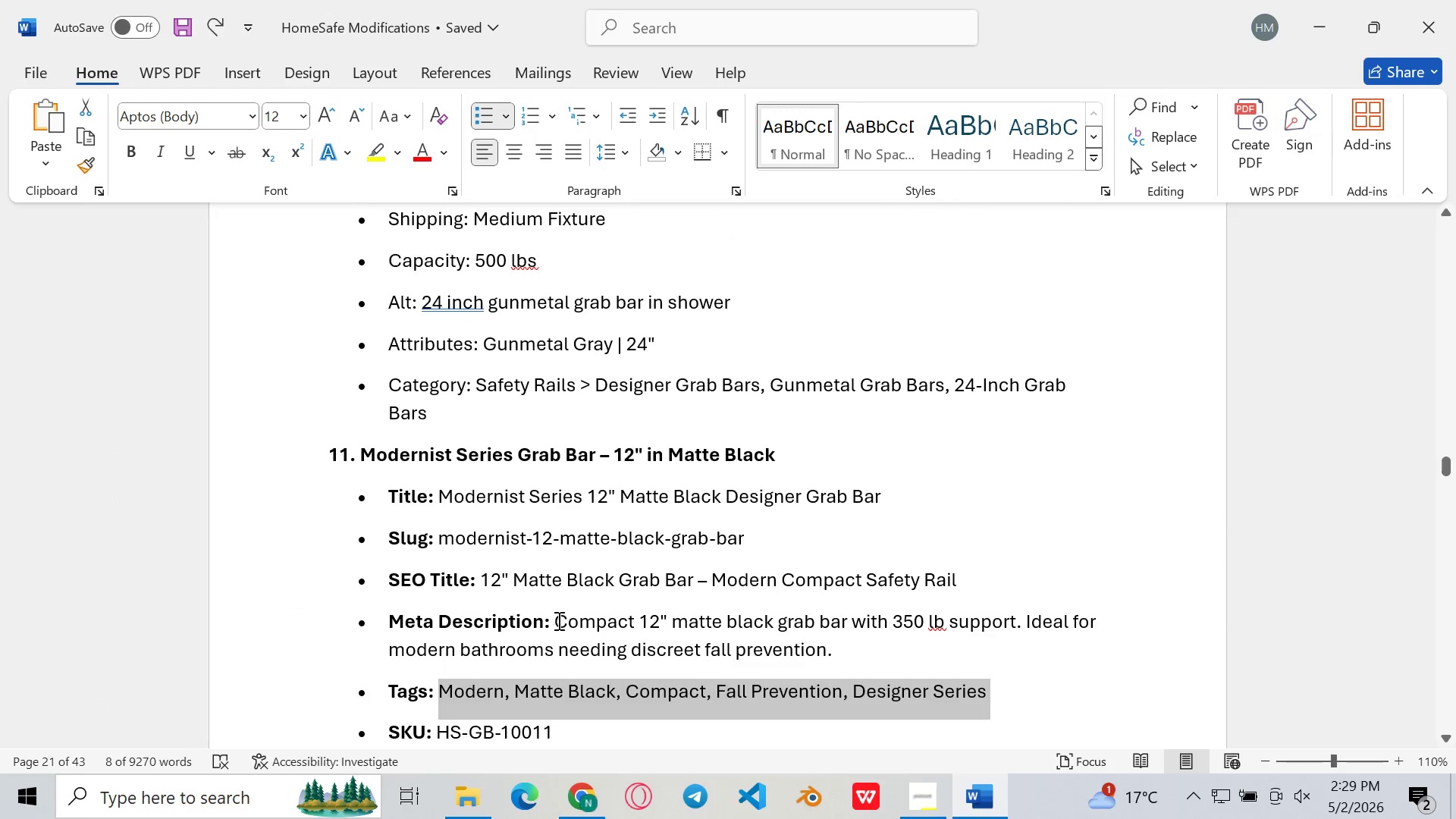 
left_click_drag(start_coordinate=[557, 613], to_coordinate=[833, 644])
 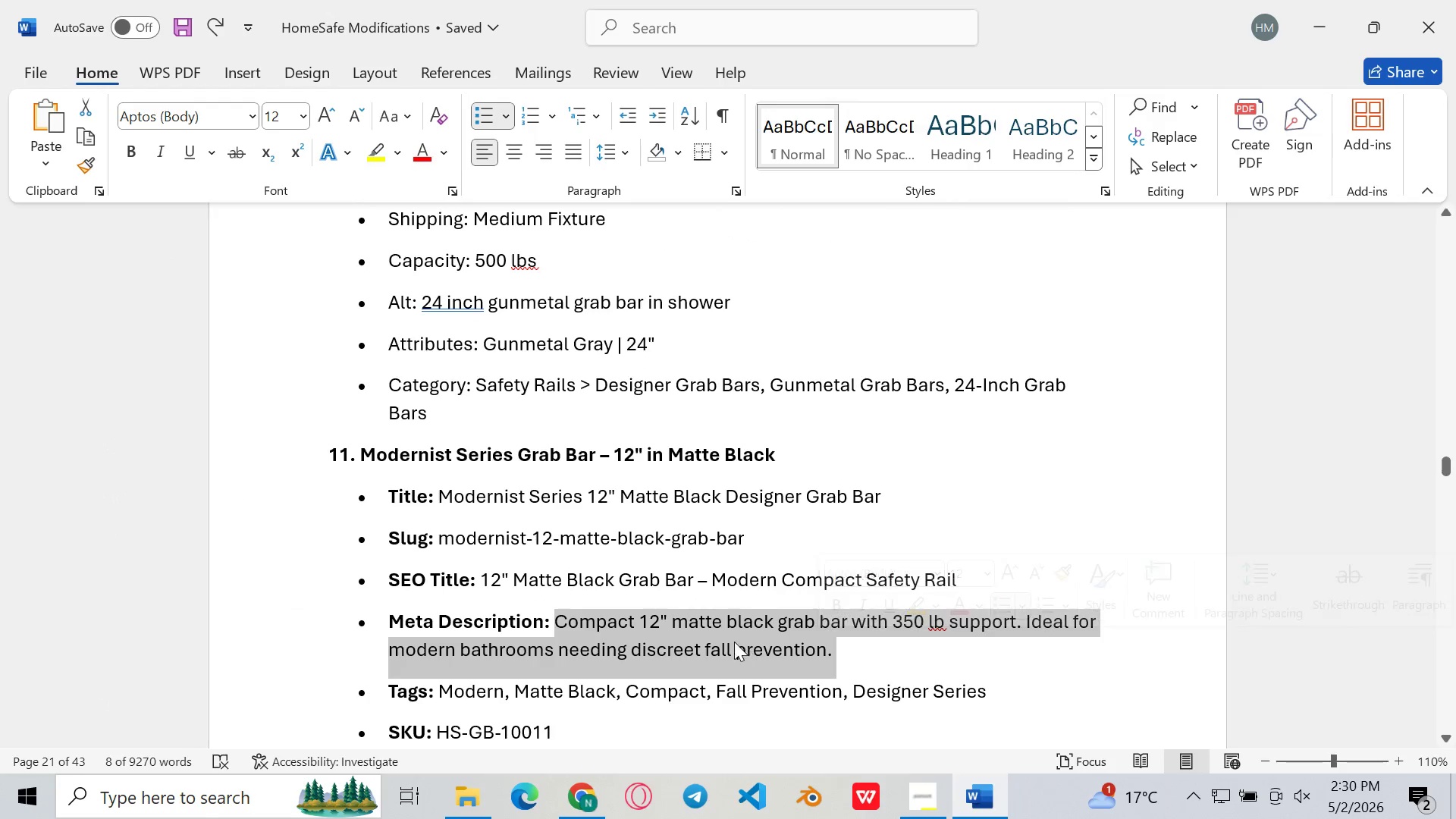 
key(Control+C)
 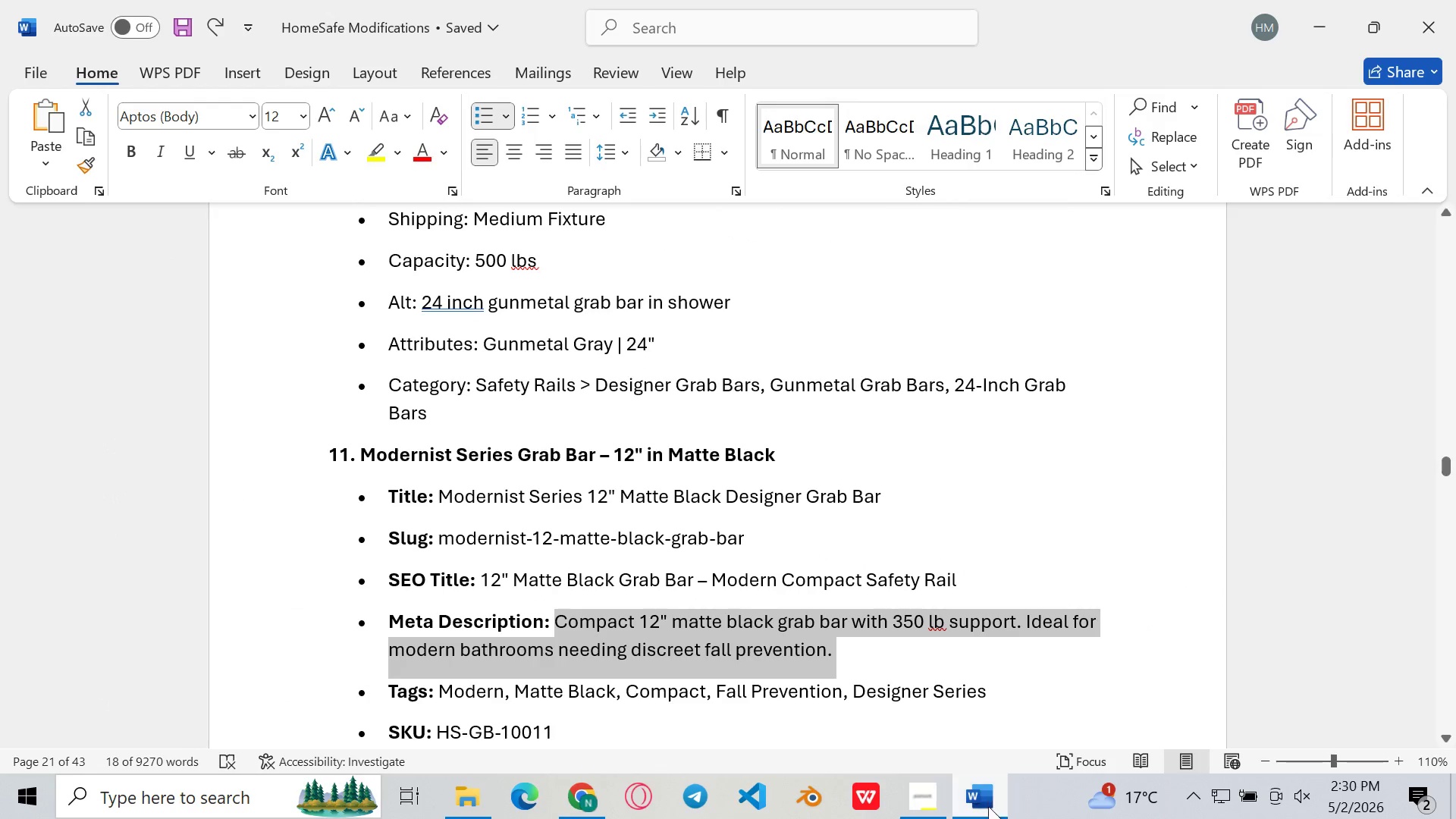 
left_click([988, 806])
 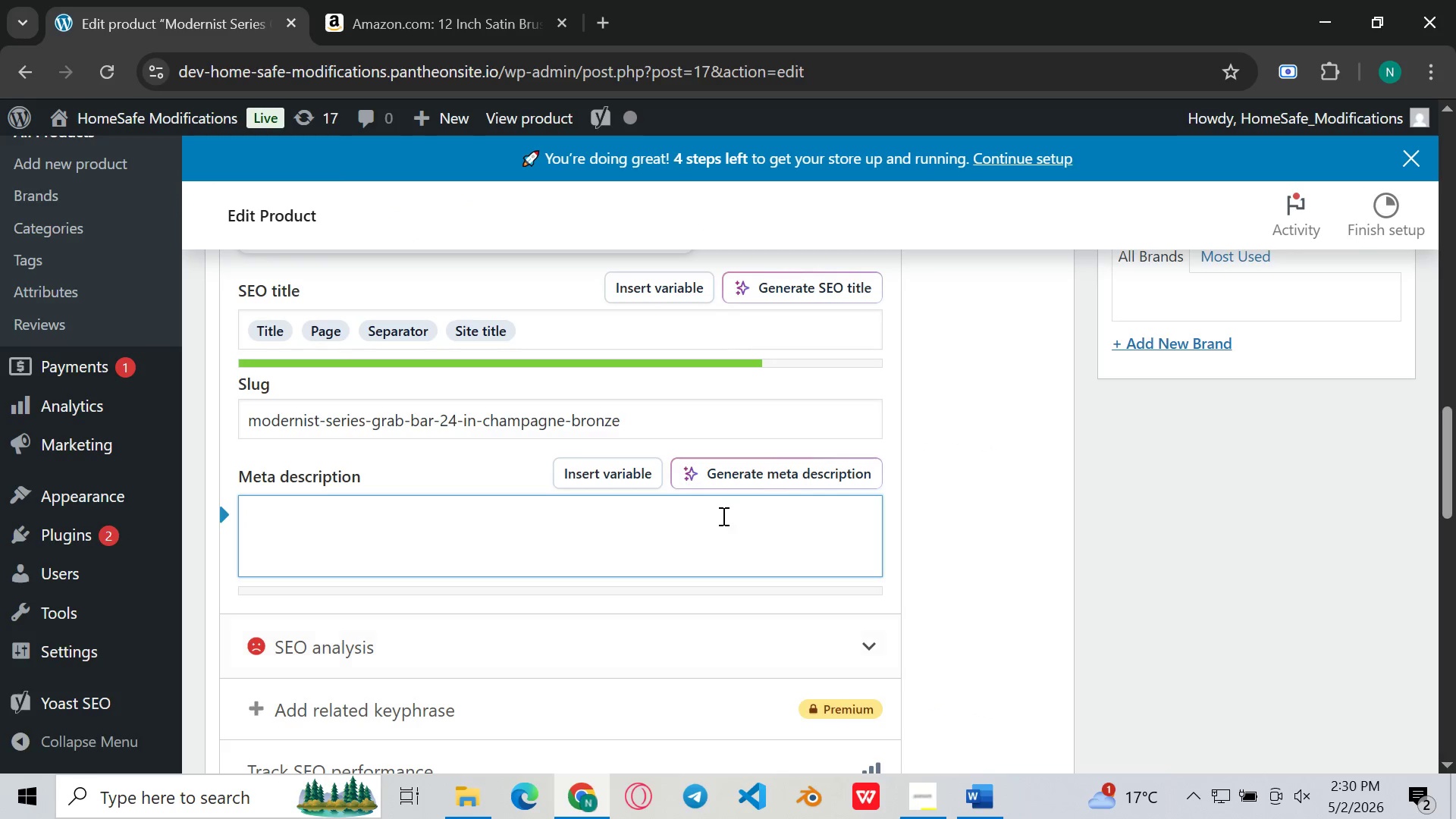 
key(Control+V)
 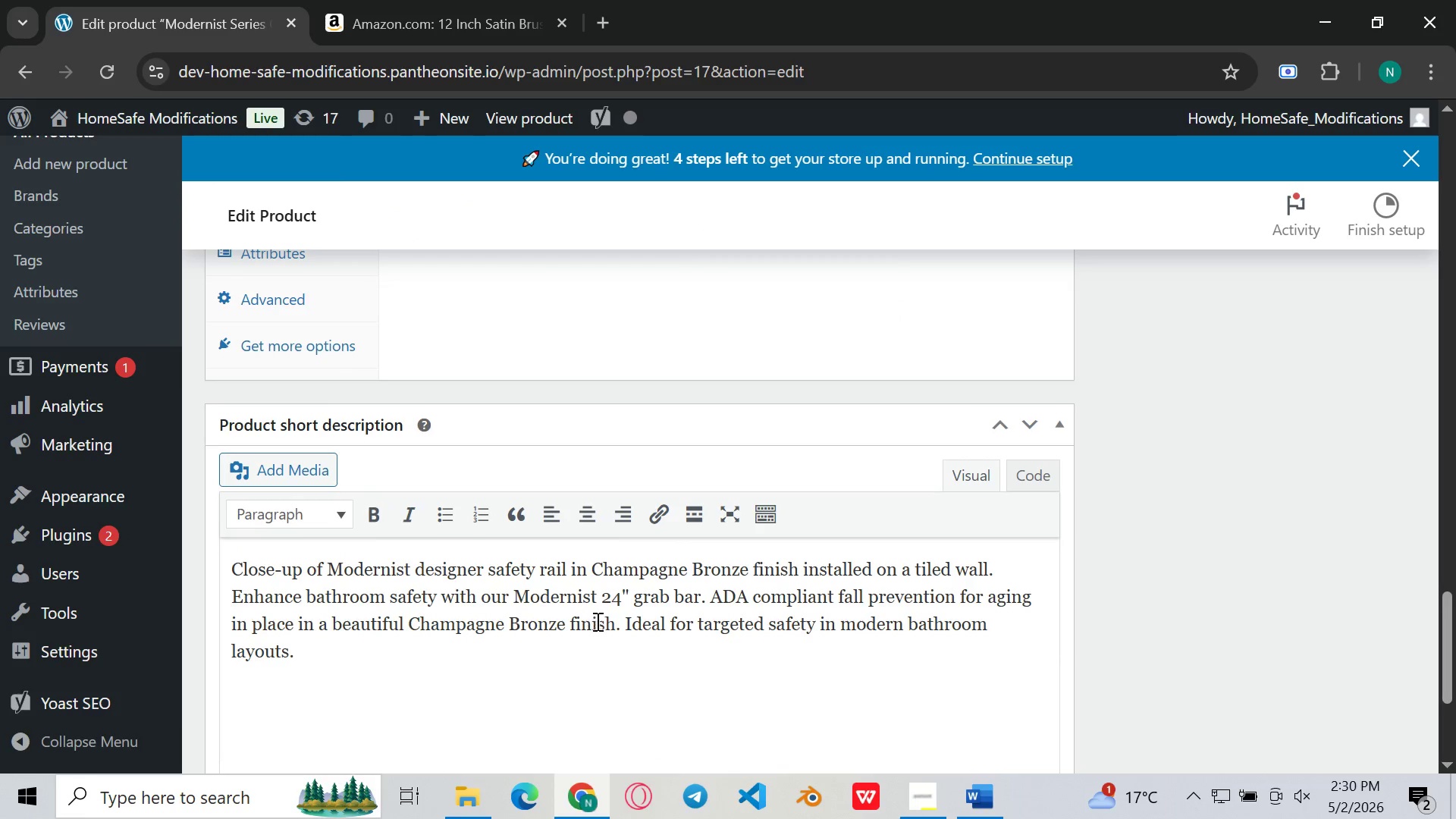 
left_click_drag(start_coordinate=[623, 626], to_coordinate=[562, 645])
 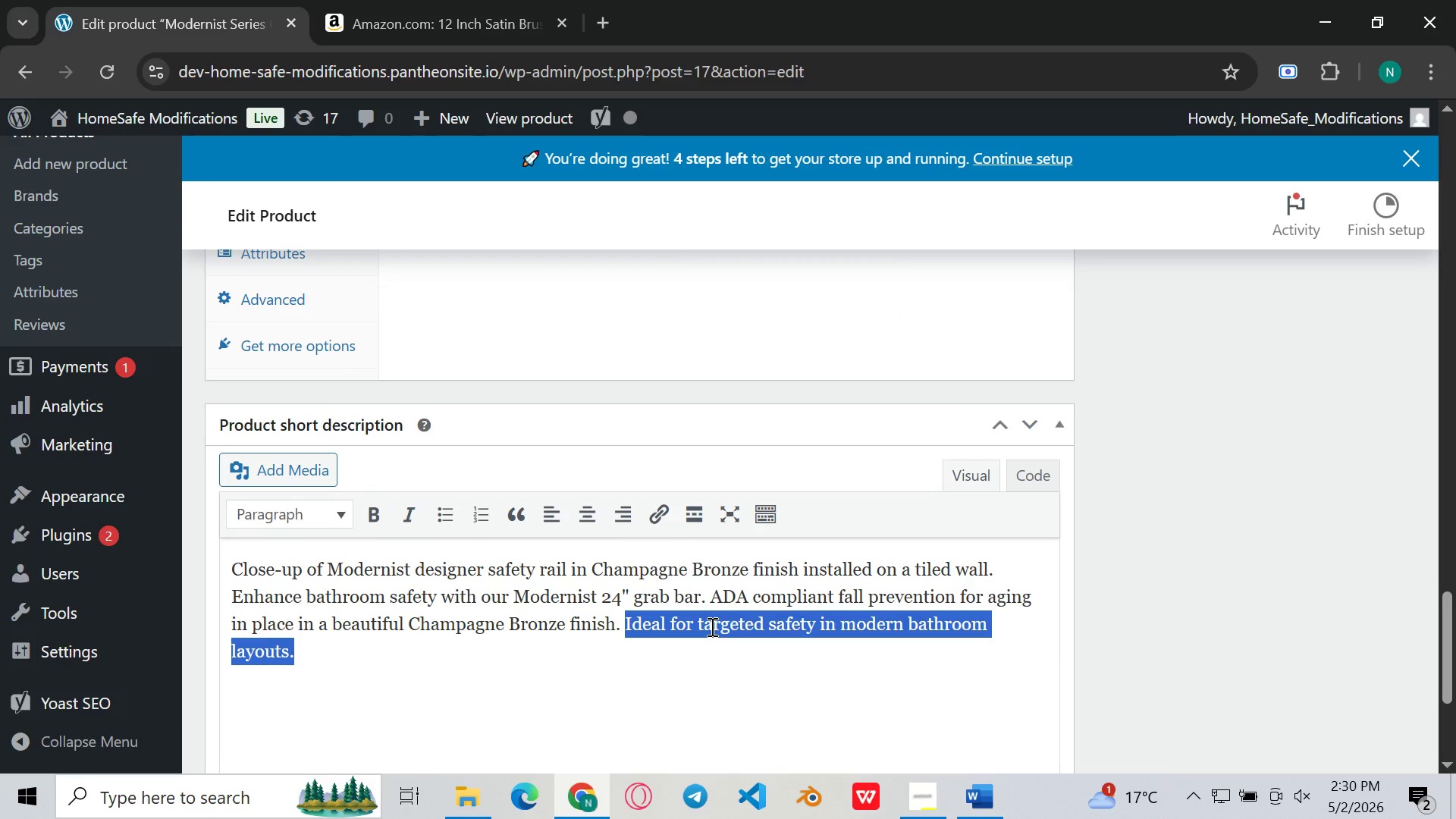 
key(Control+C)
 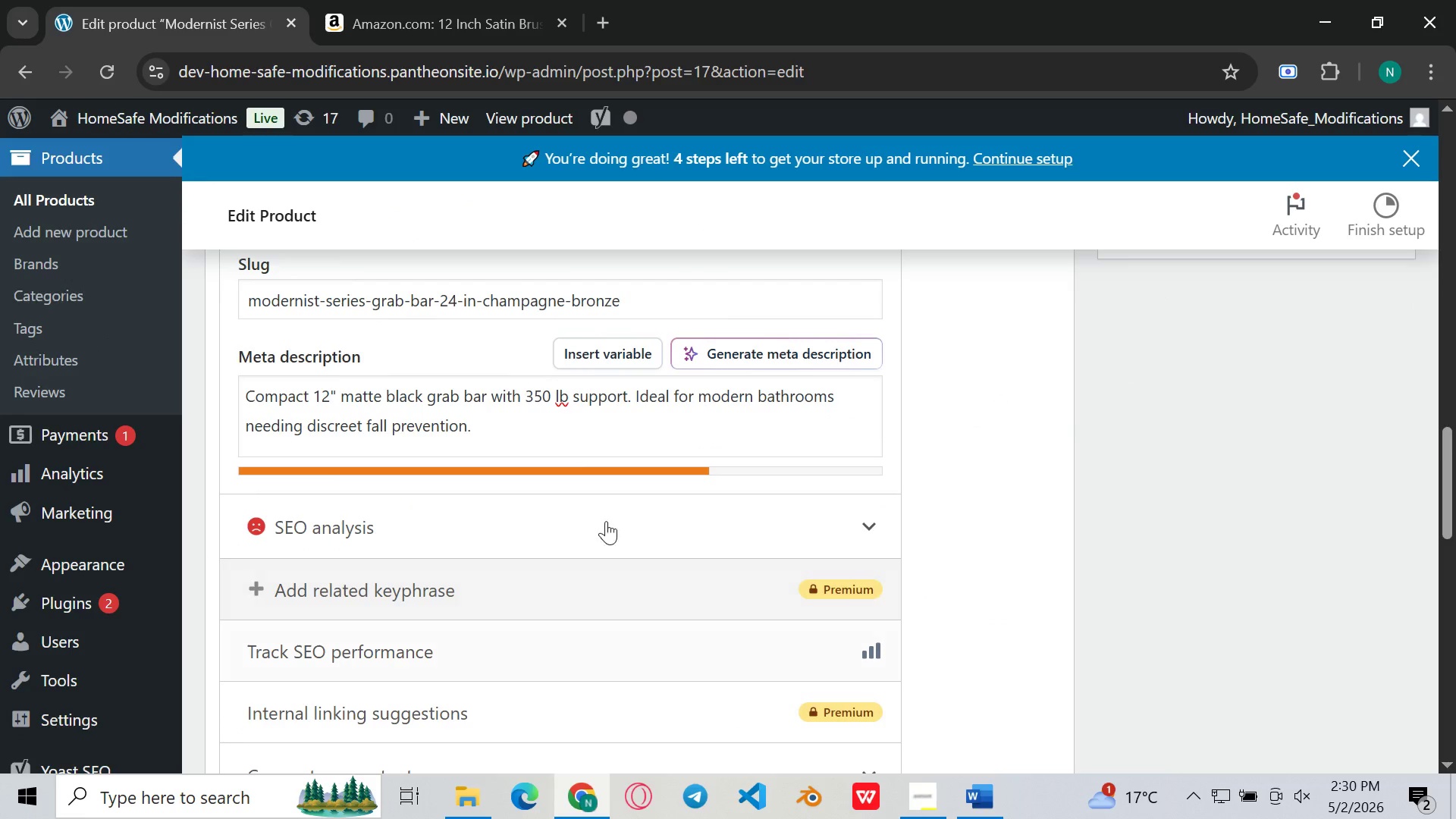 
left_click([603, 421])
 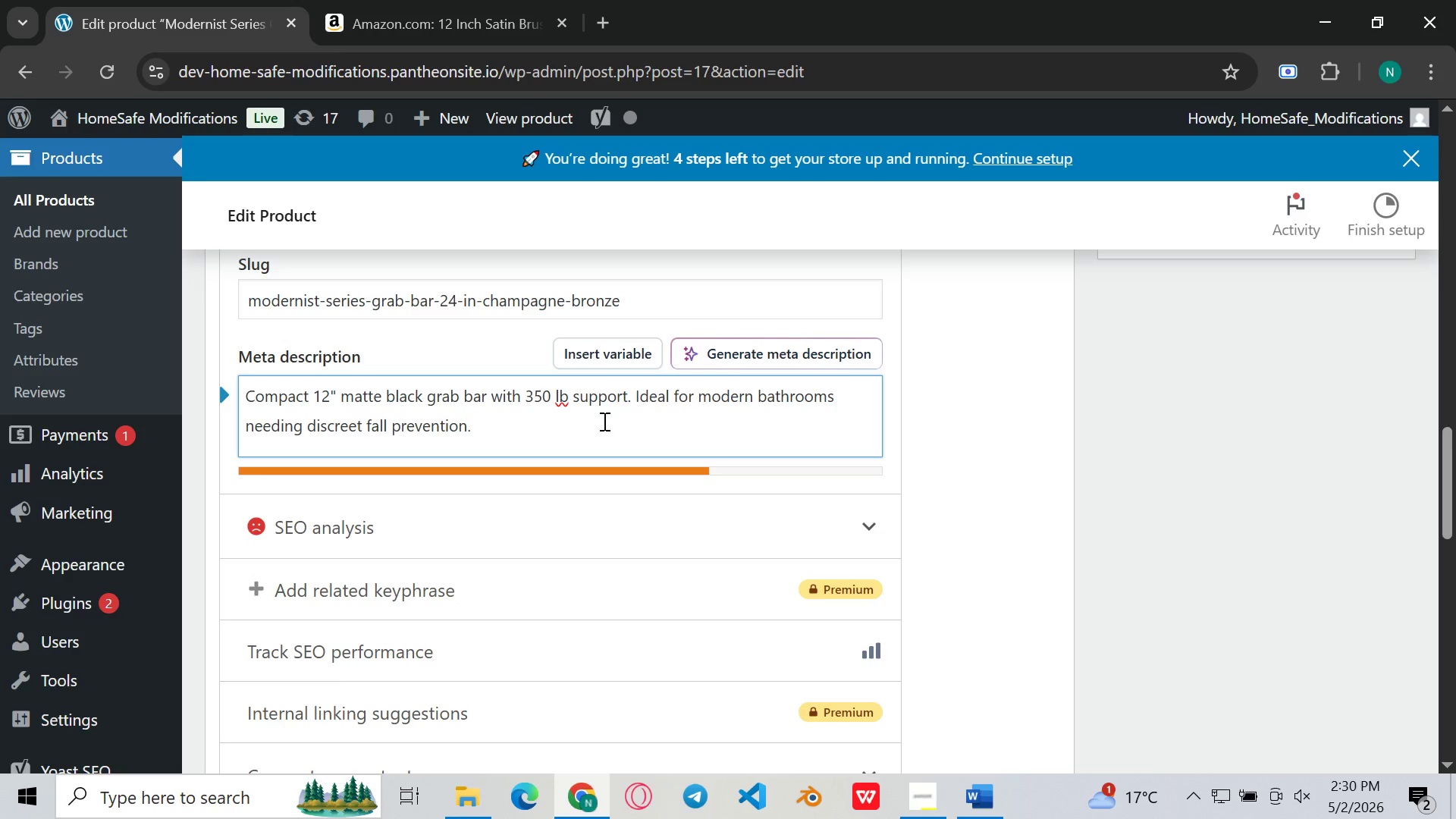 
key(Control+V)
 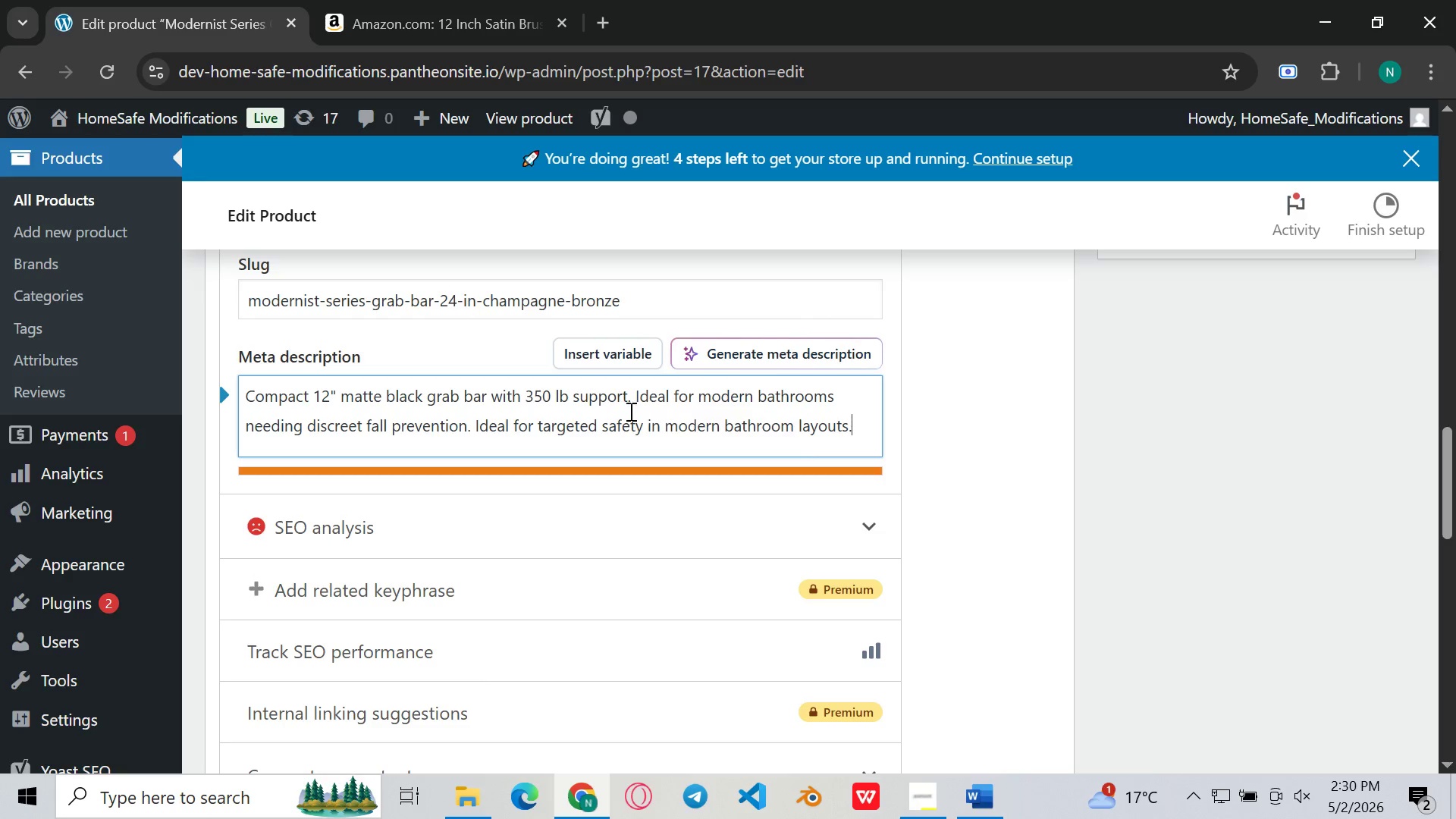 
wait(7.5)
 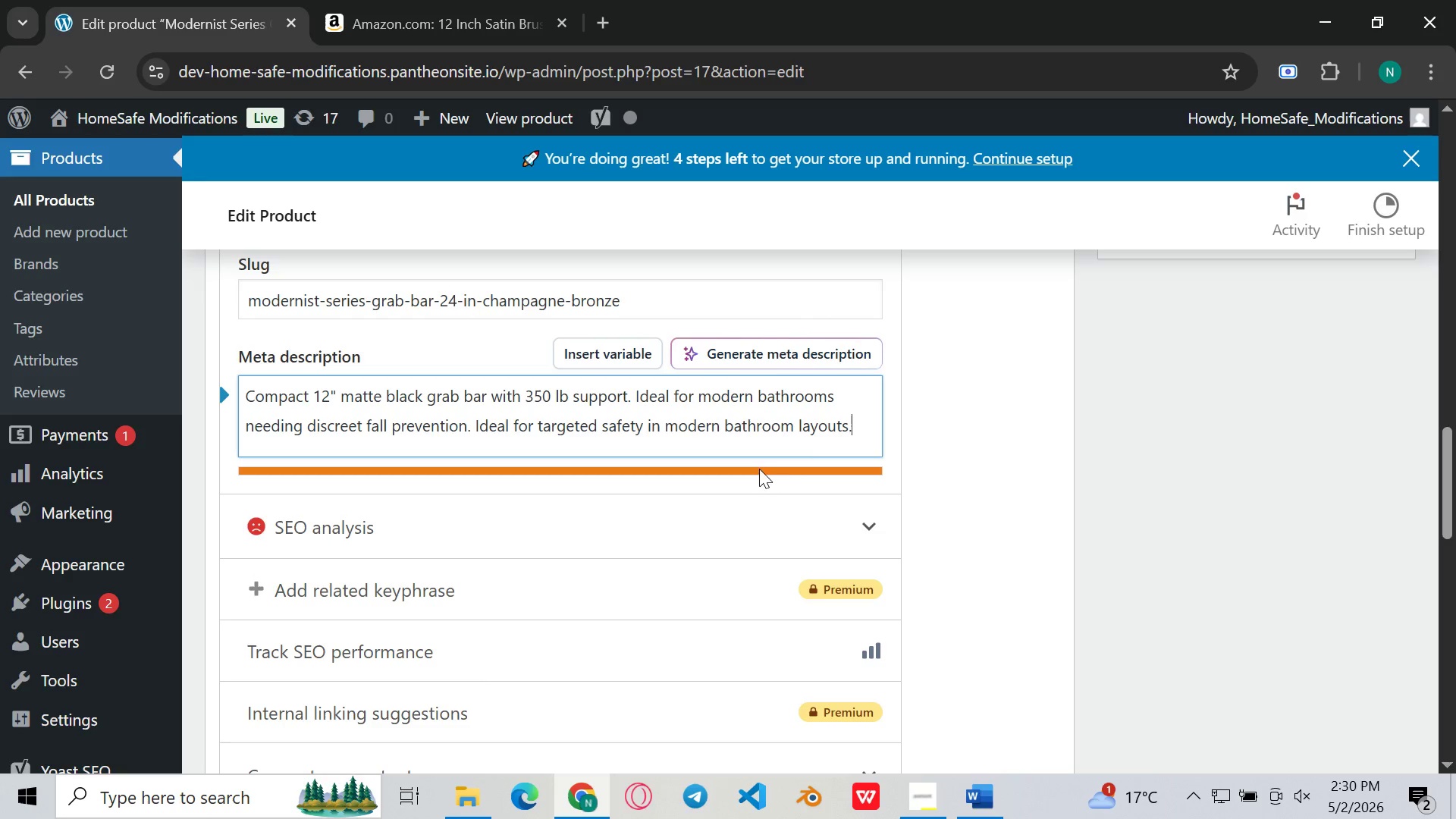 
left_click_drag(start_coordinate=[539, 423], to_coordinate=[478, 423])
 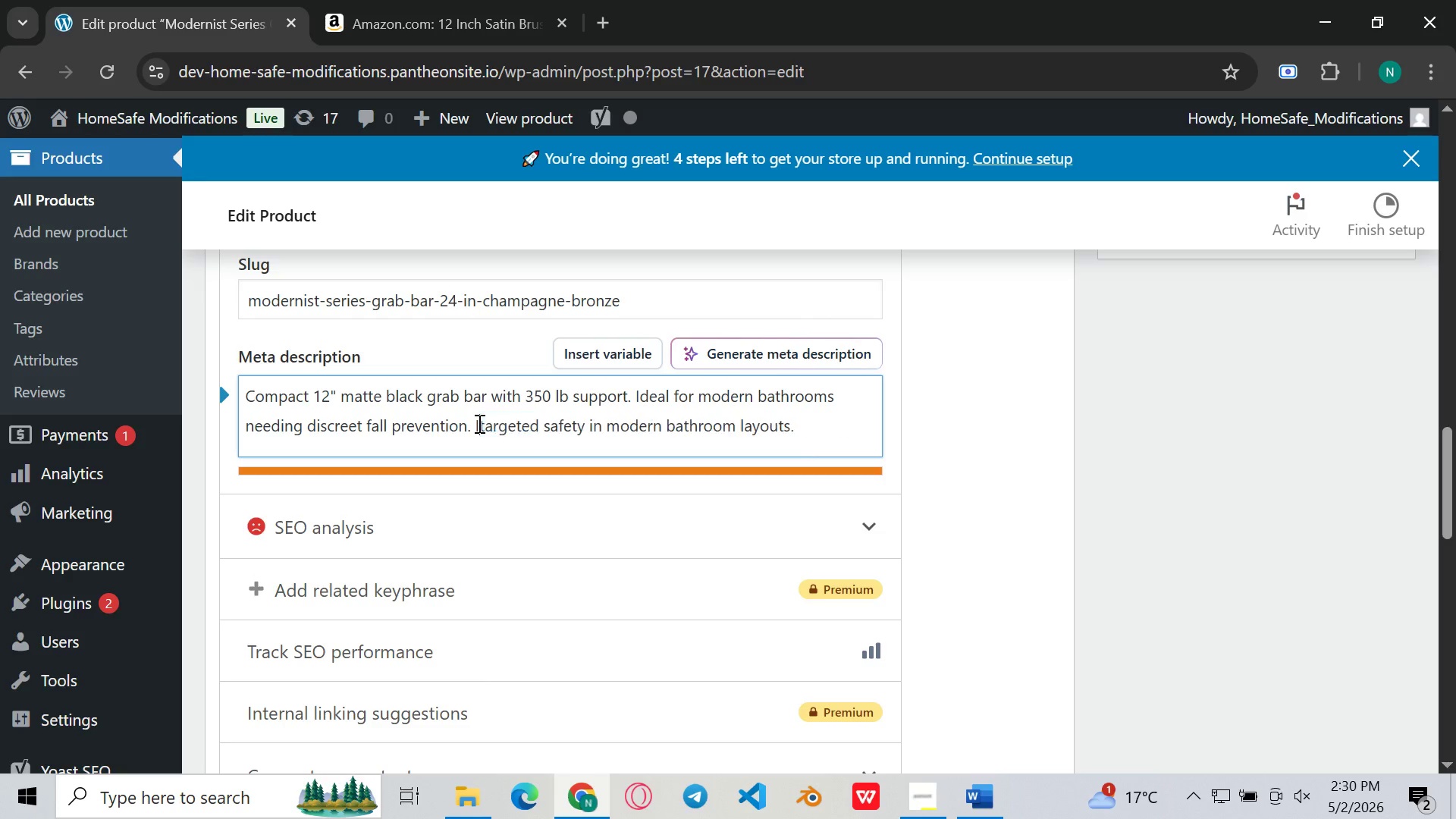 
key(Backspace)
 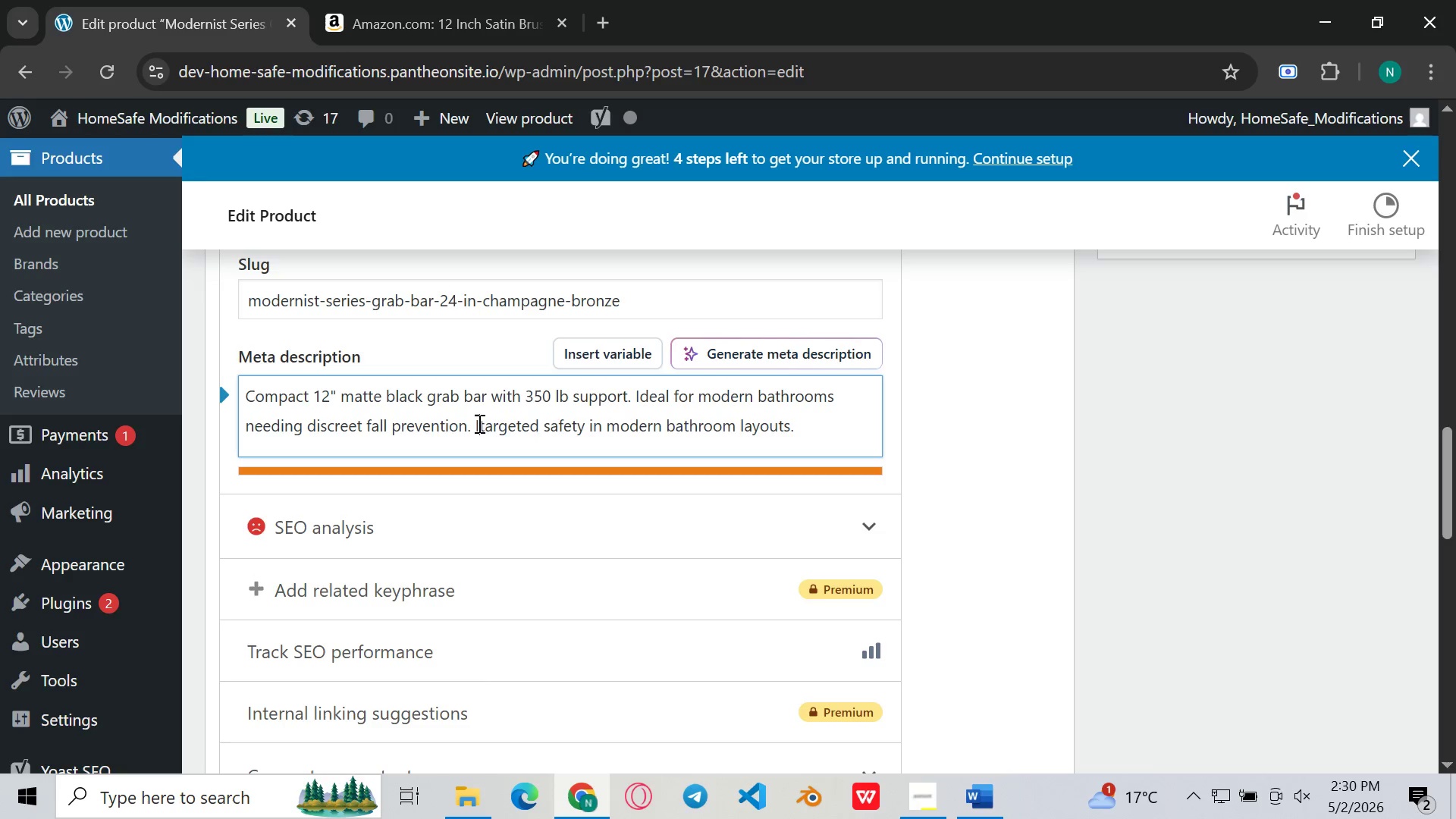 
key(Backspace)
 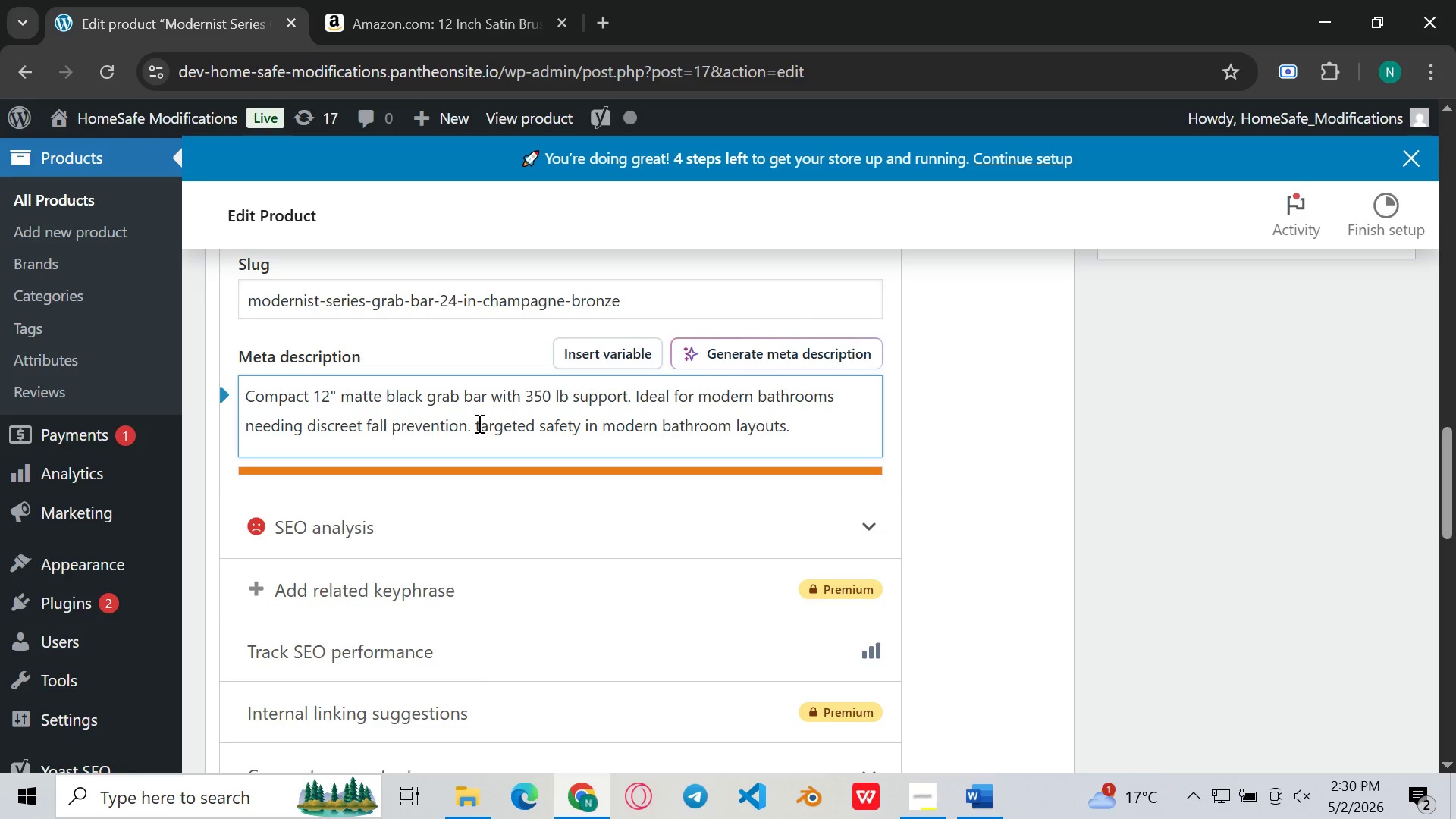 
key(Backspace)
 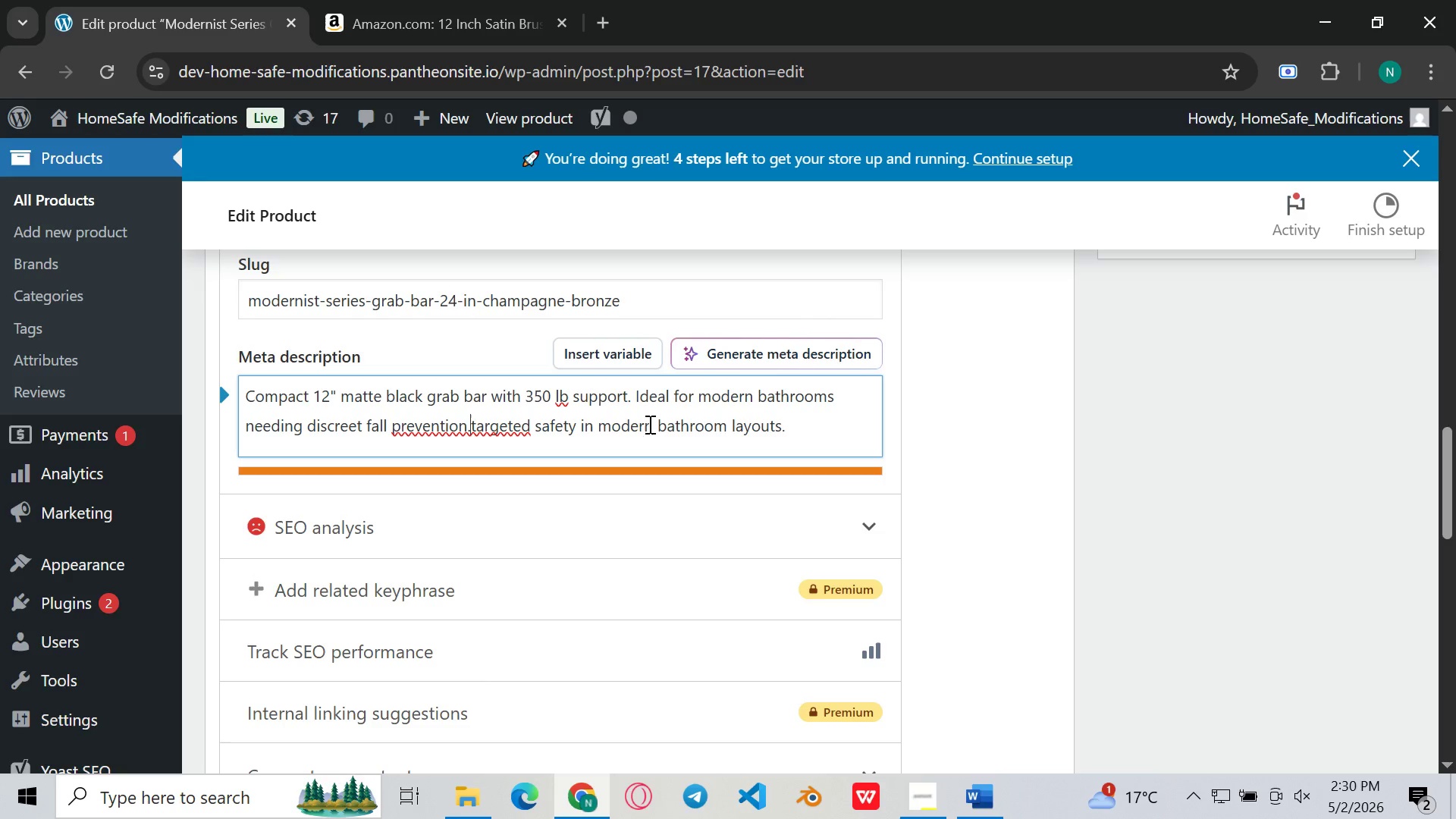 
key(Control+Z)
 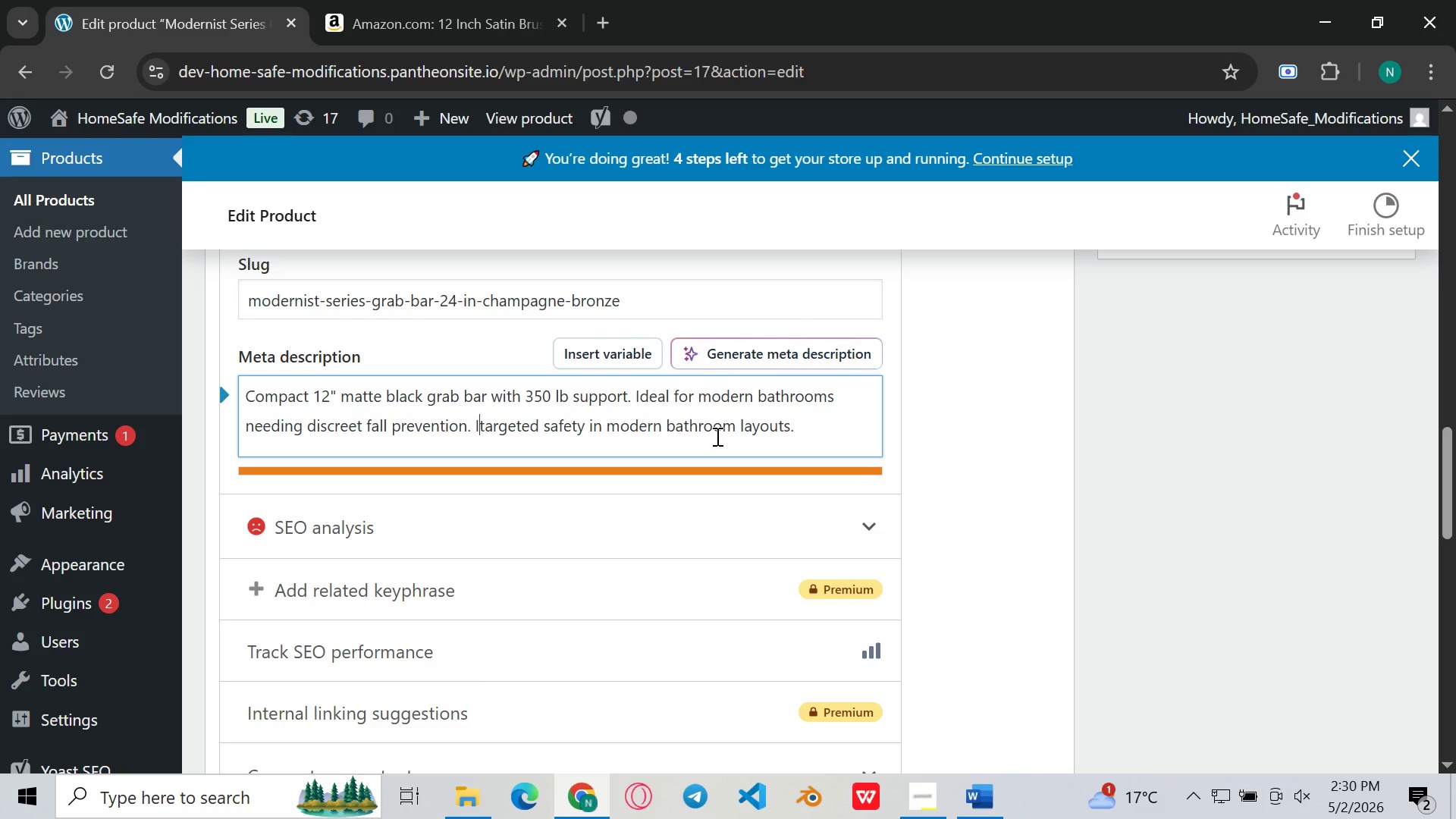 
key(Control+ControlLeft)
 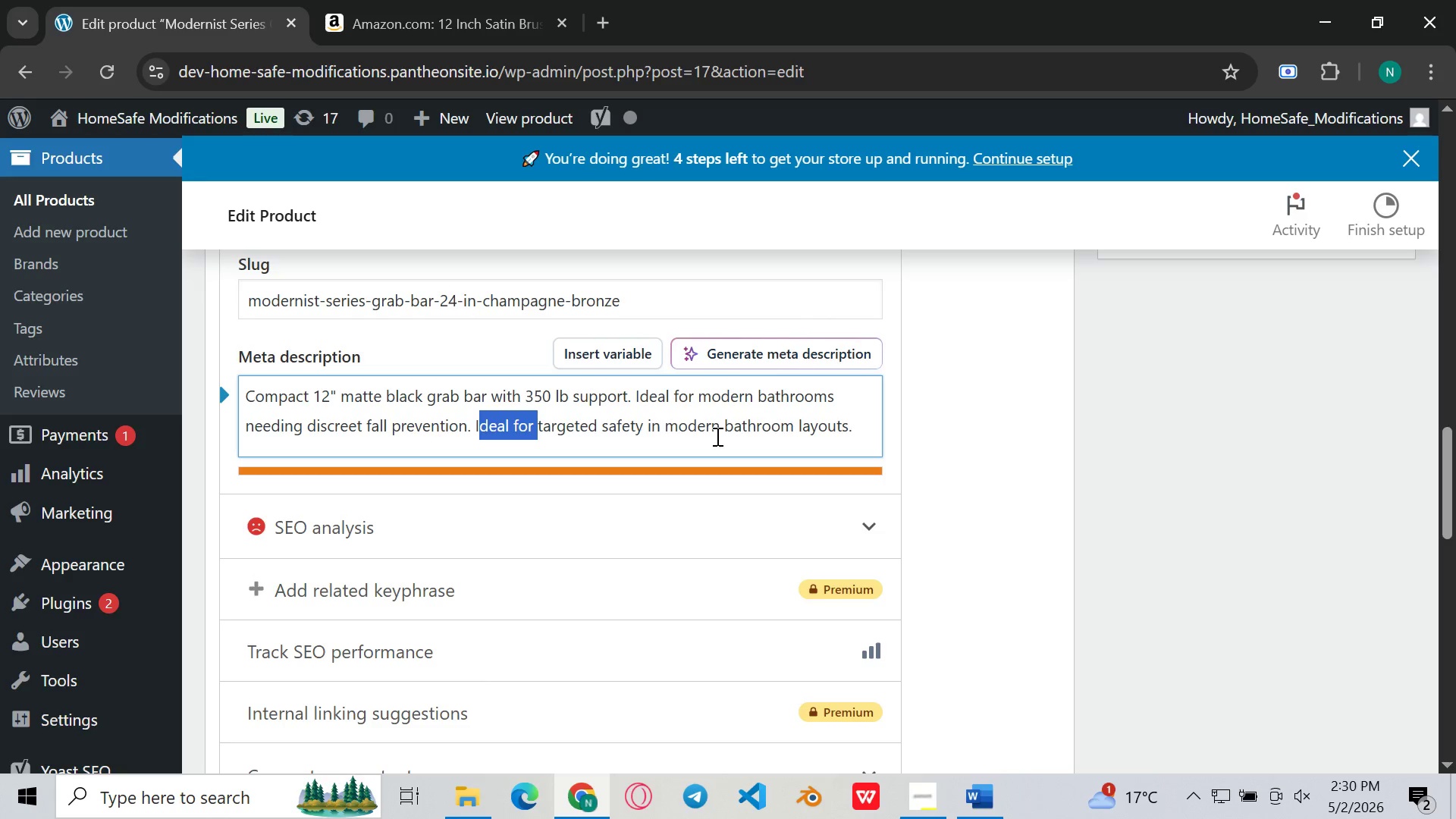 
key(Control+Z)
 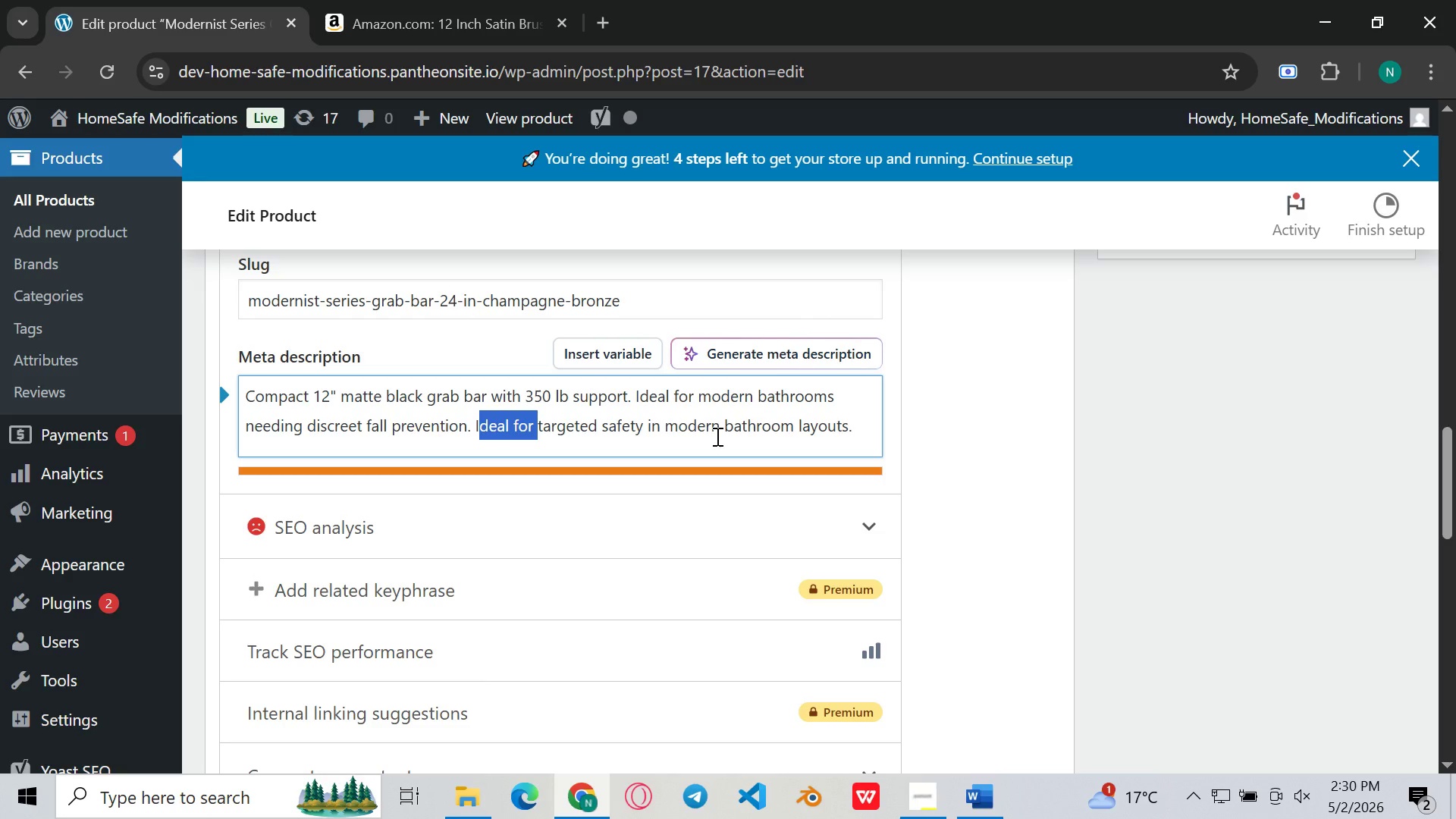 
key(Control+ControlLeft)
 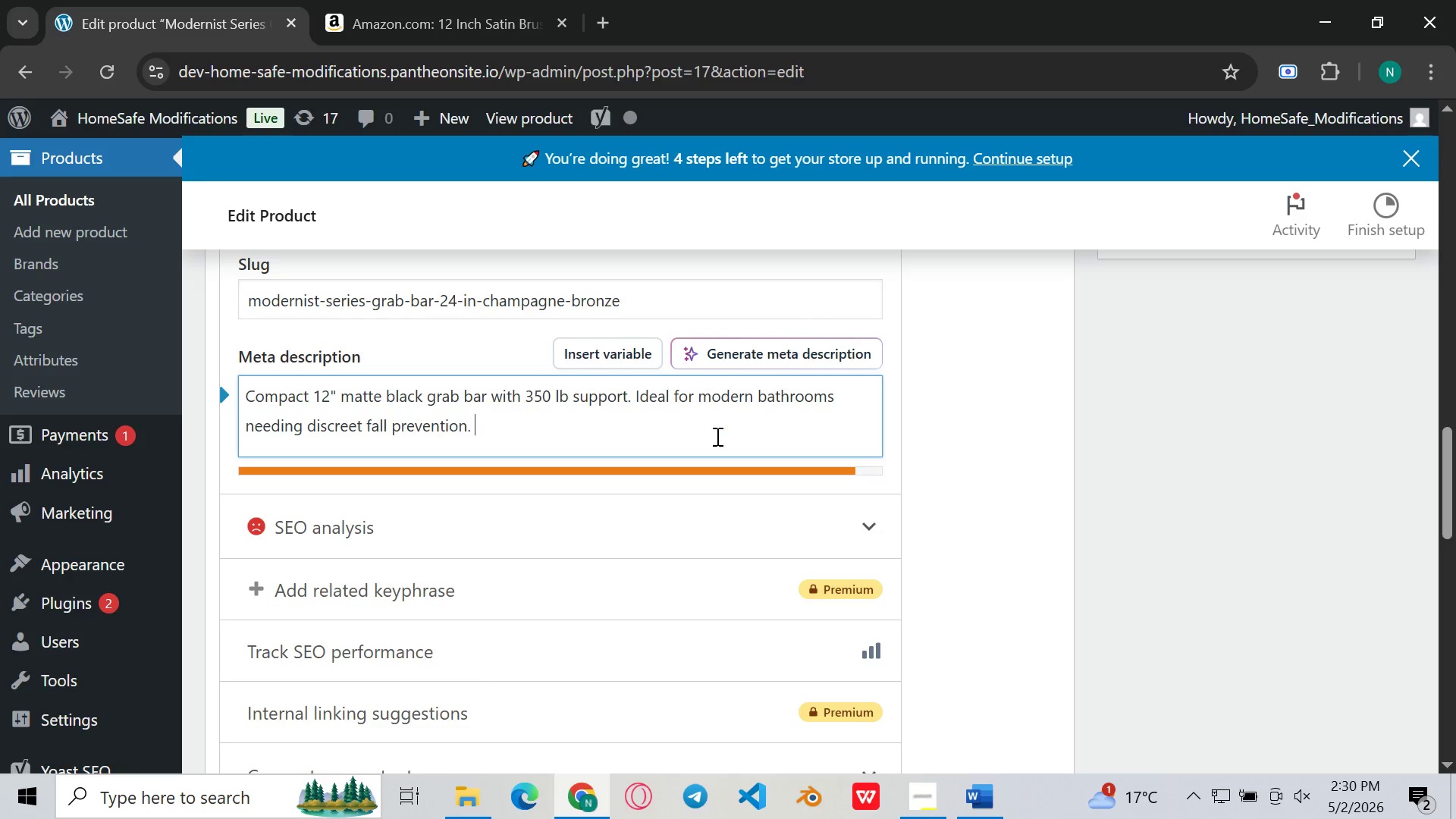 
key(Control+Z)
 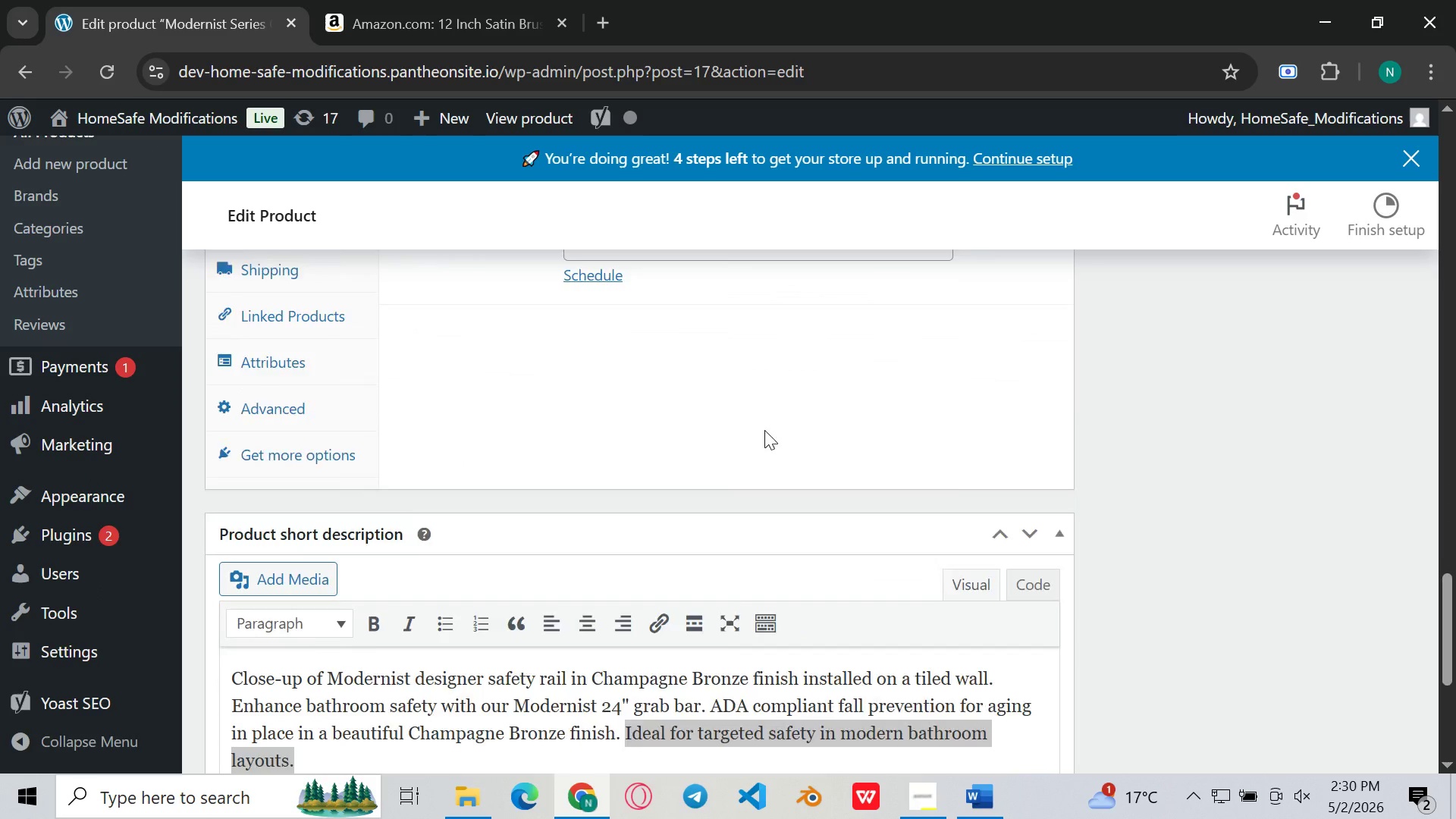 
left_click([723, 477])
 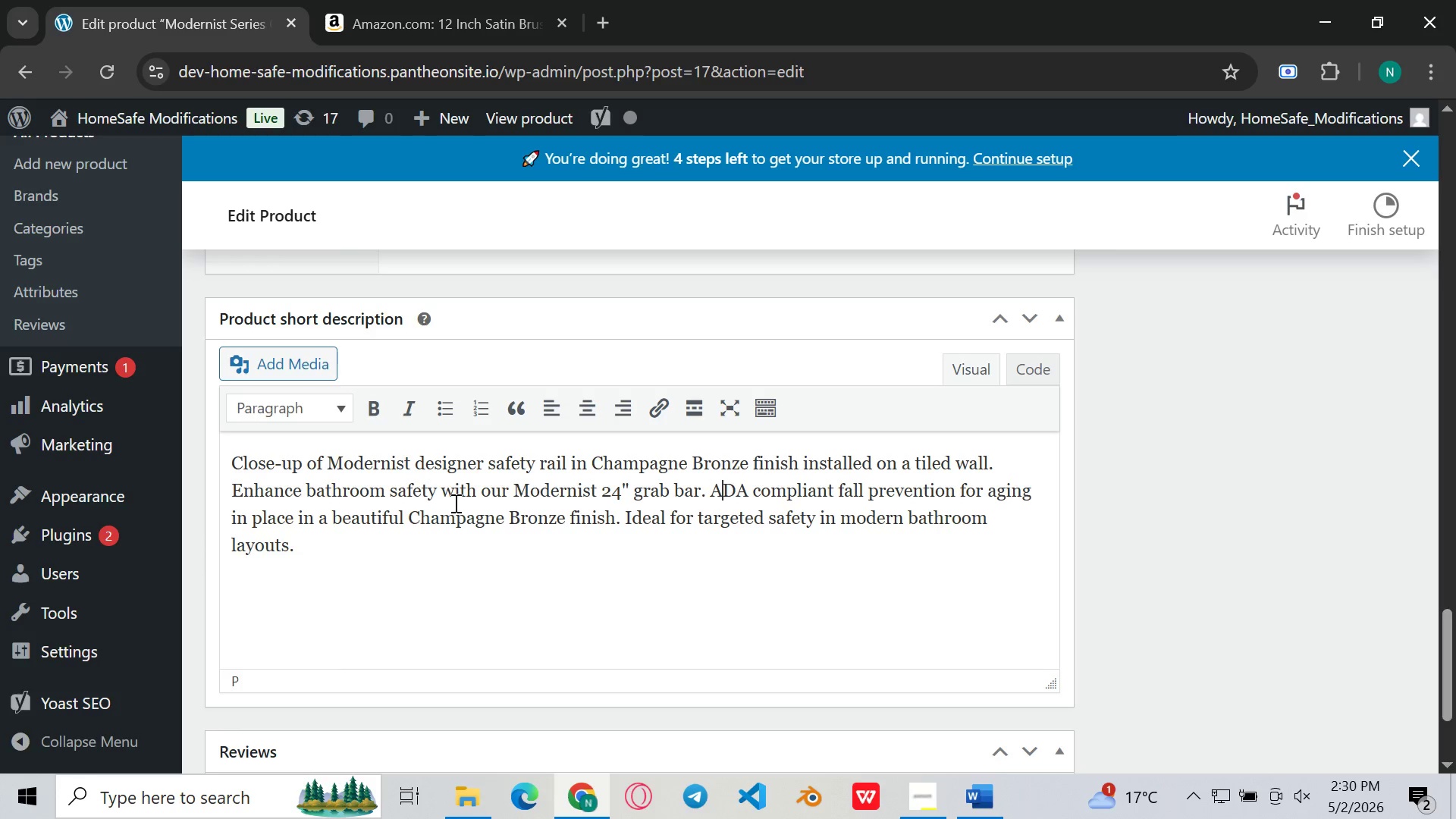 
wait(5.83)
 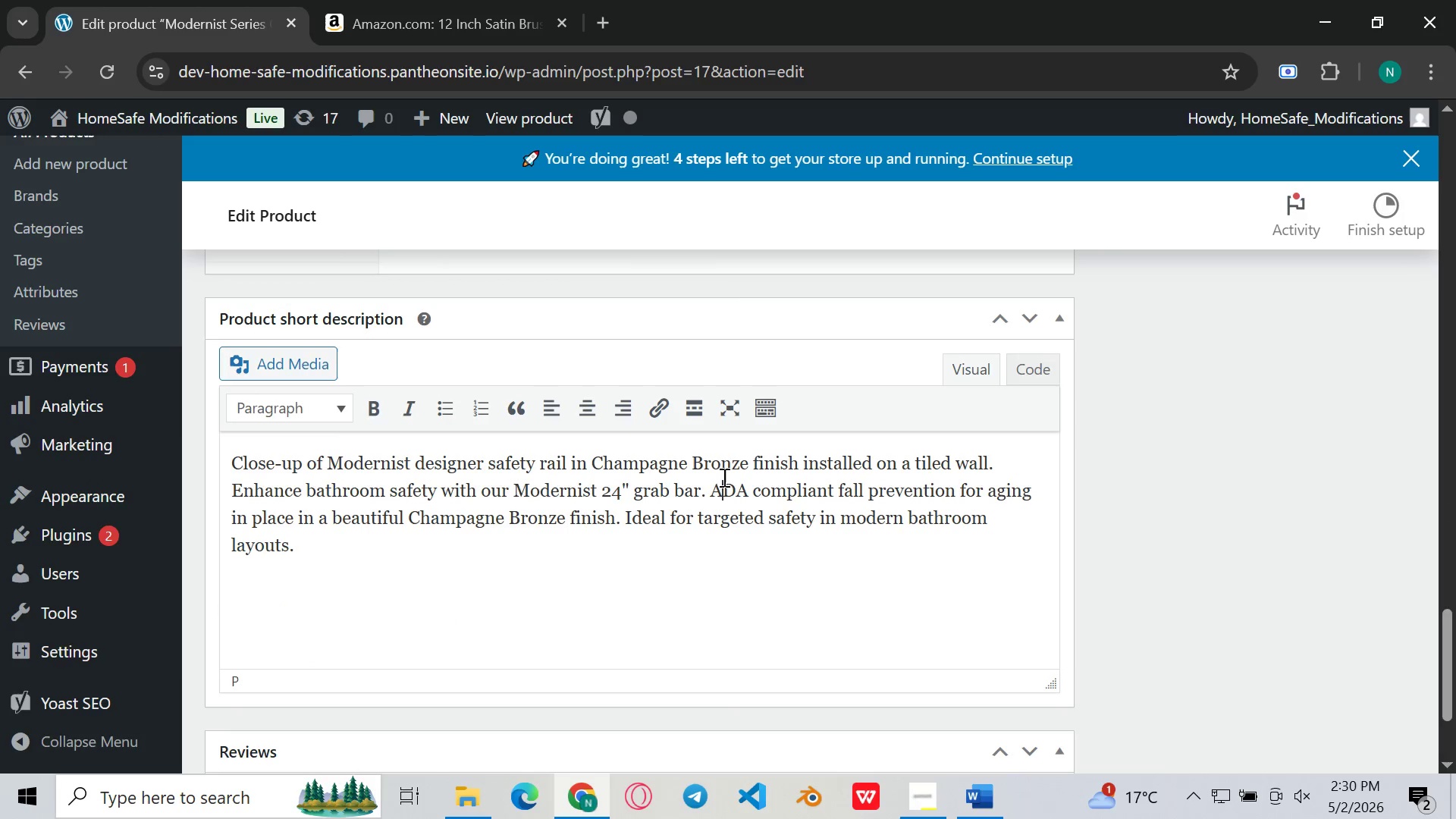 
left_click_drag(start_coordinate=[331, 510], to_coordinate=[617, 515])
 